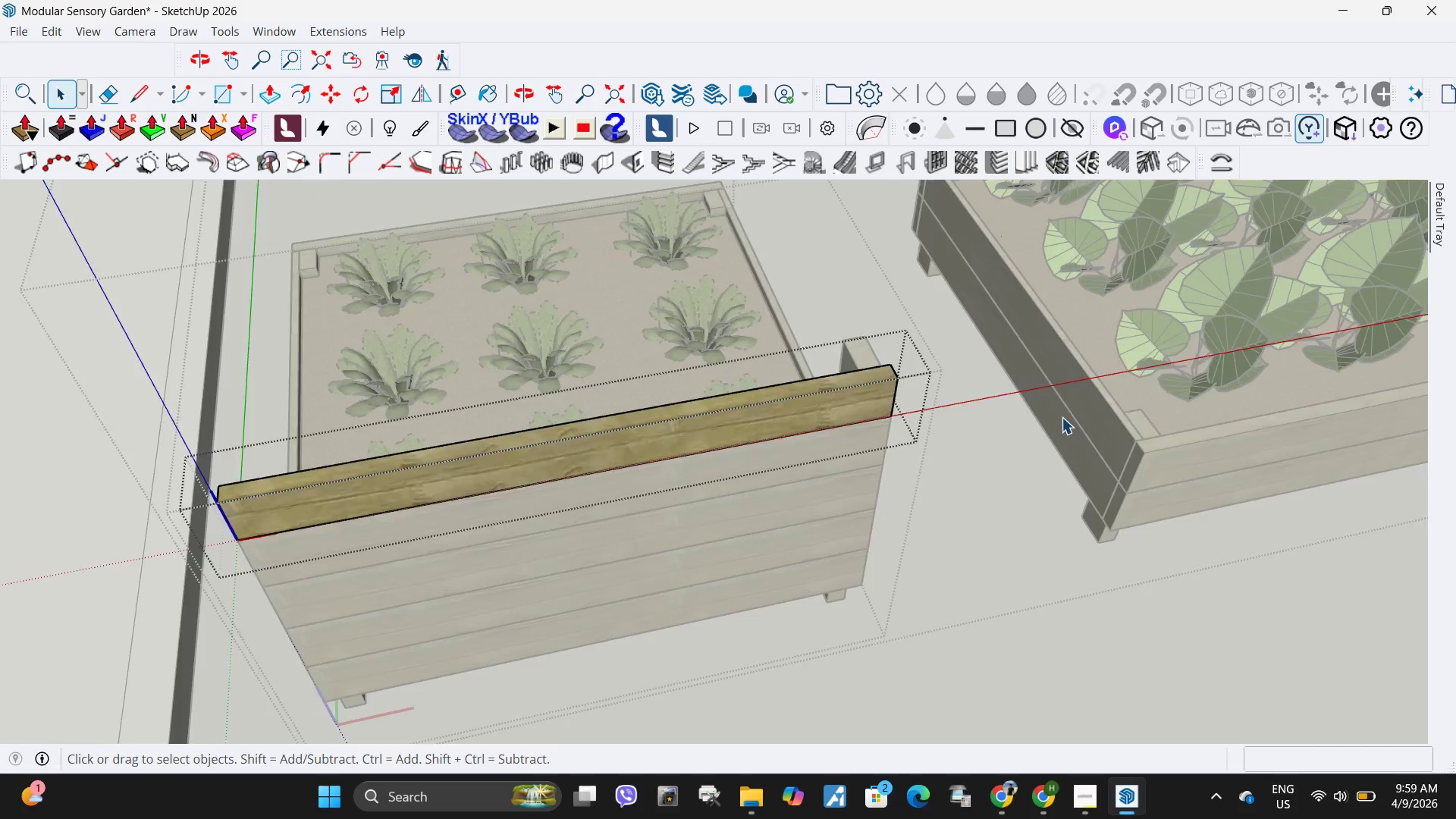 
scroll: coordinate [909, 389], scroll_direction: down, amount: 5.0
 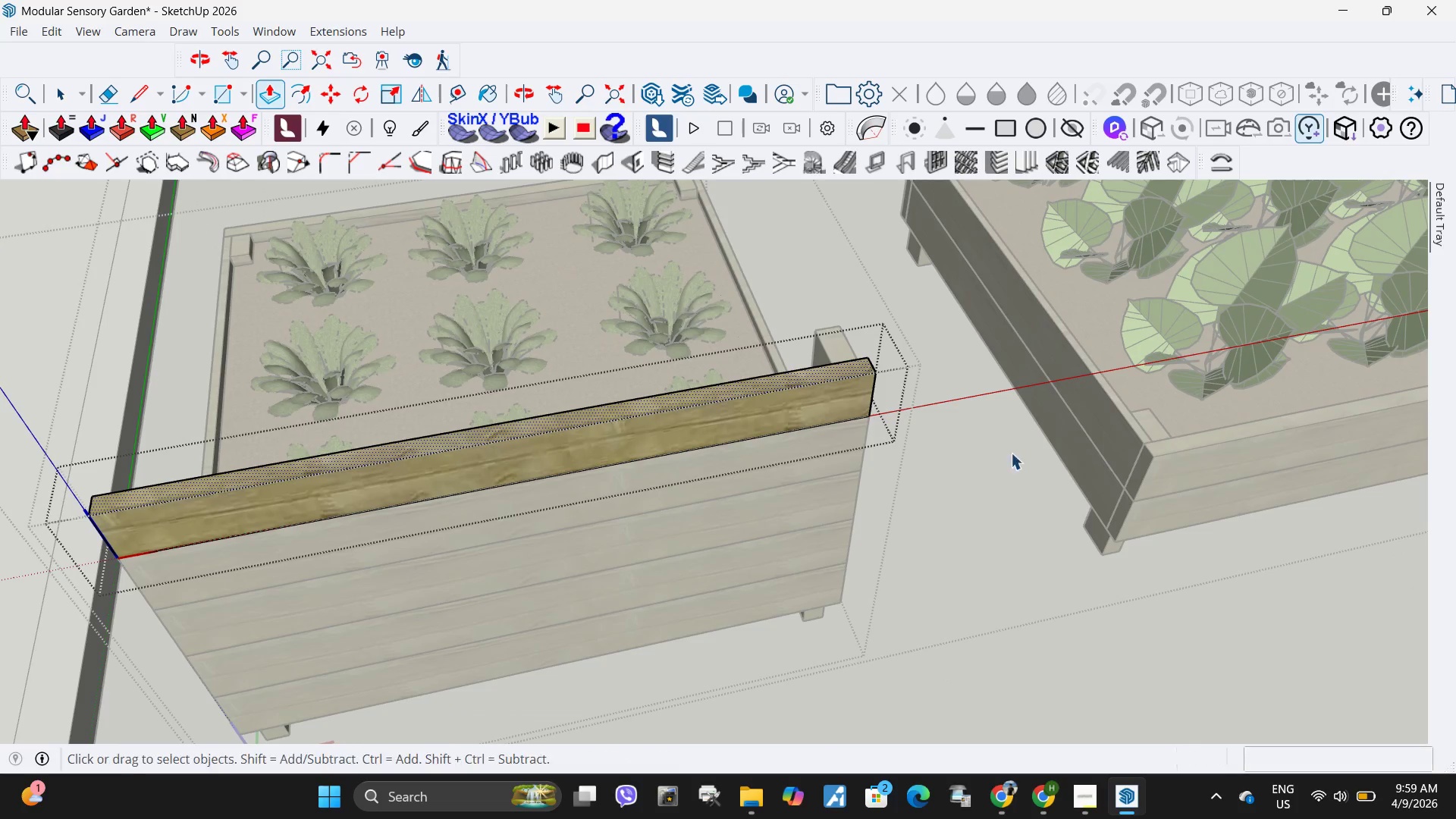 
left_click([1016, 581])
 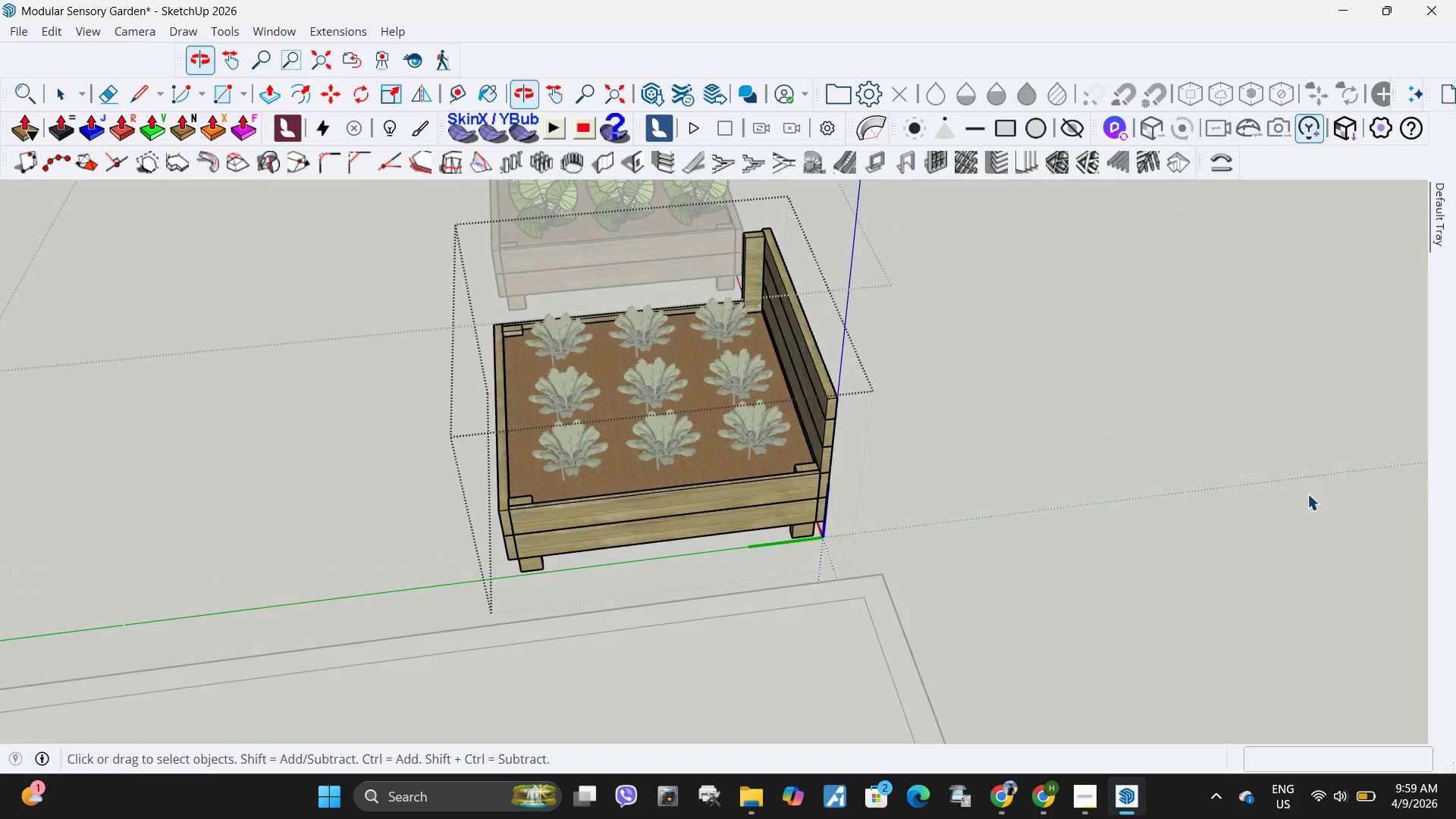 
scroll: coordinate [1062, 417], scroll_direction: down, amount: 7.0
 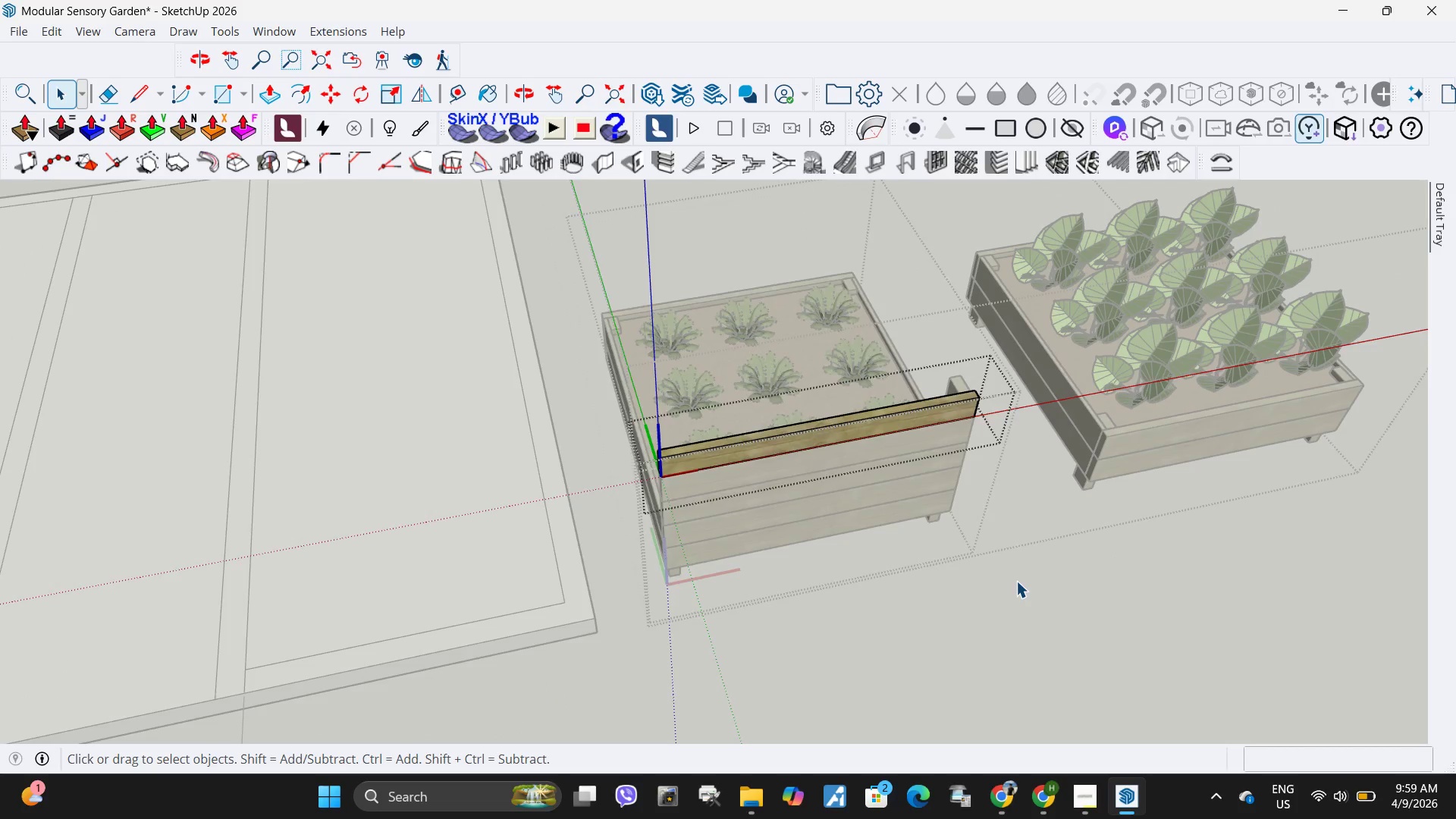 
scroll: coordinate [780, 489], scroll_direction: up, amount: 4.0
 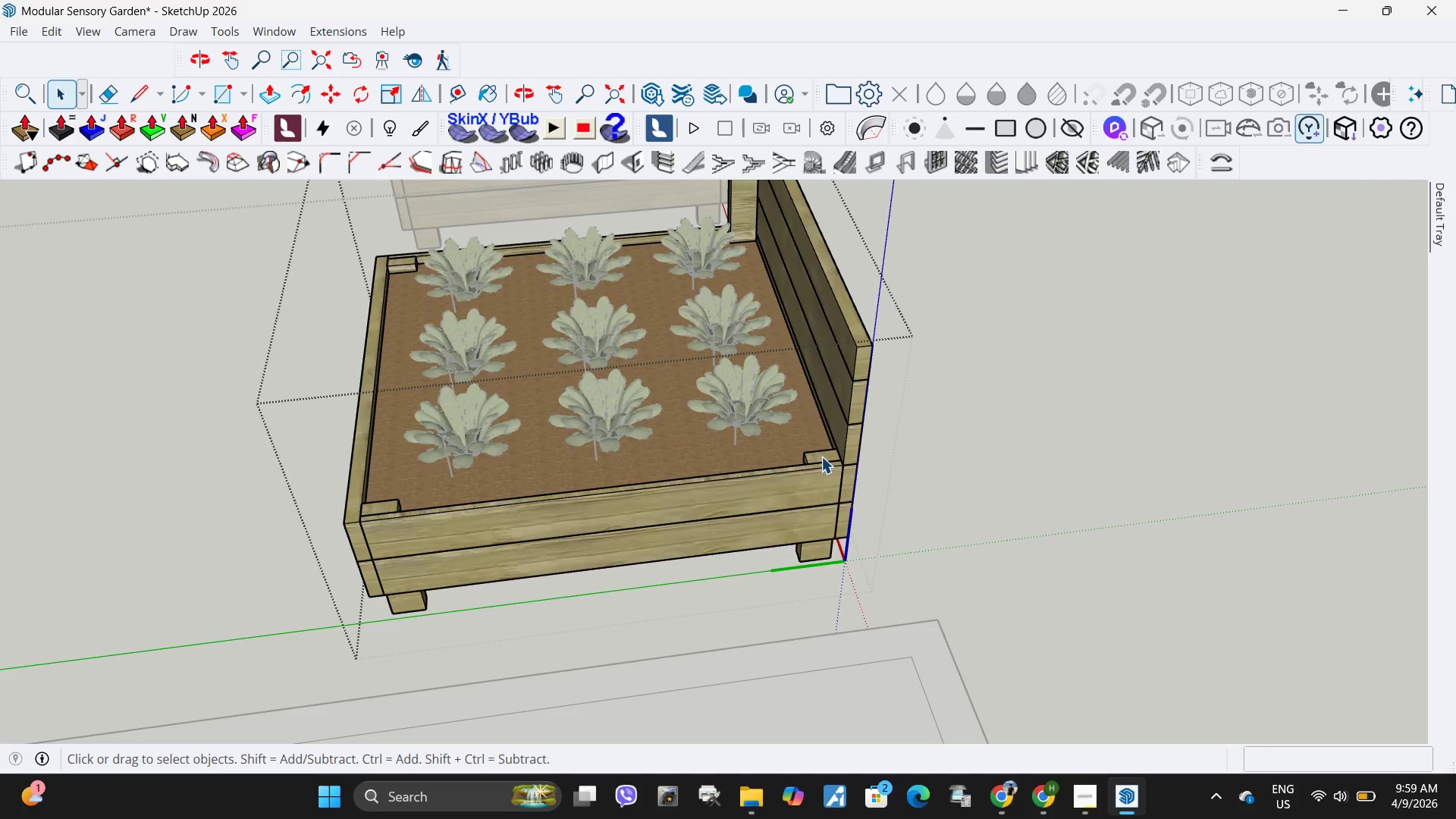 
double_click([821, 457])
 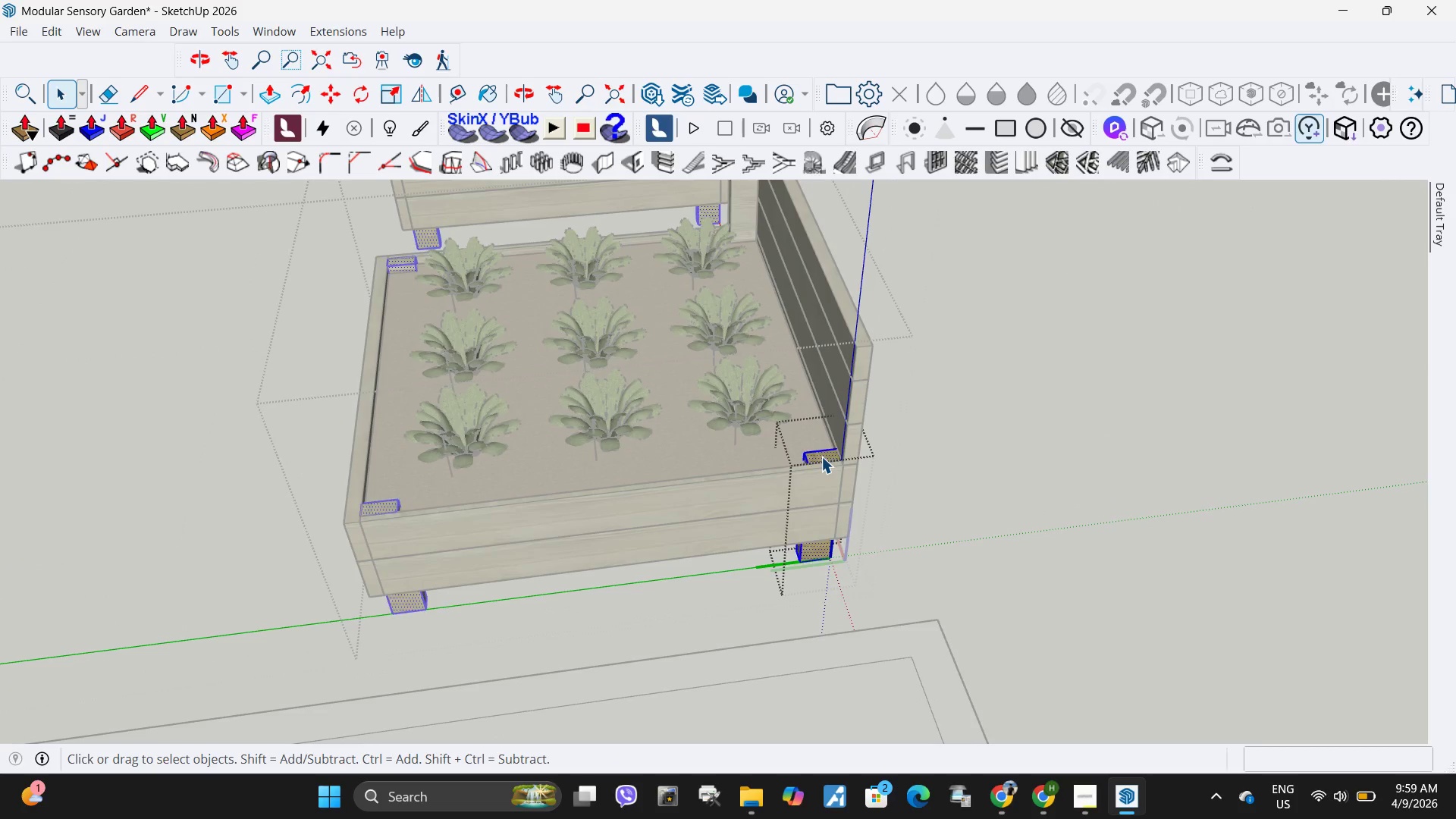 
triple_click([821, 457])
 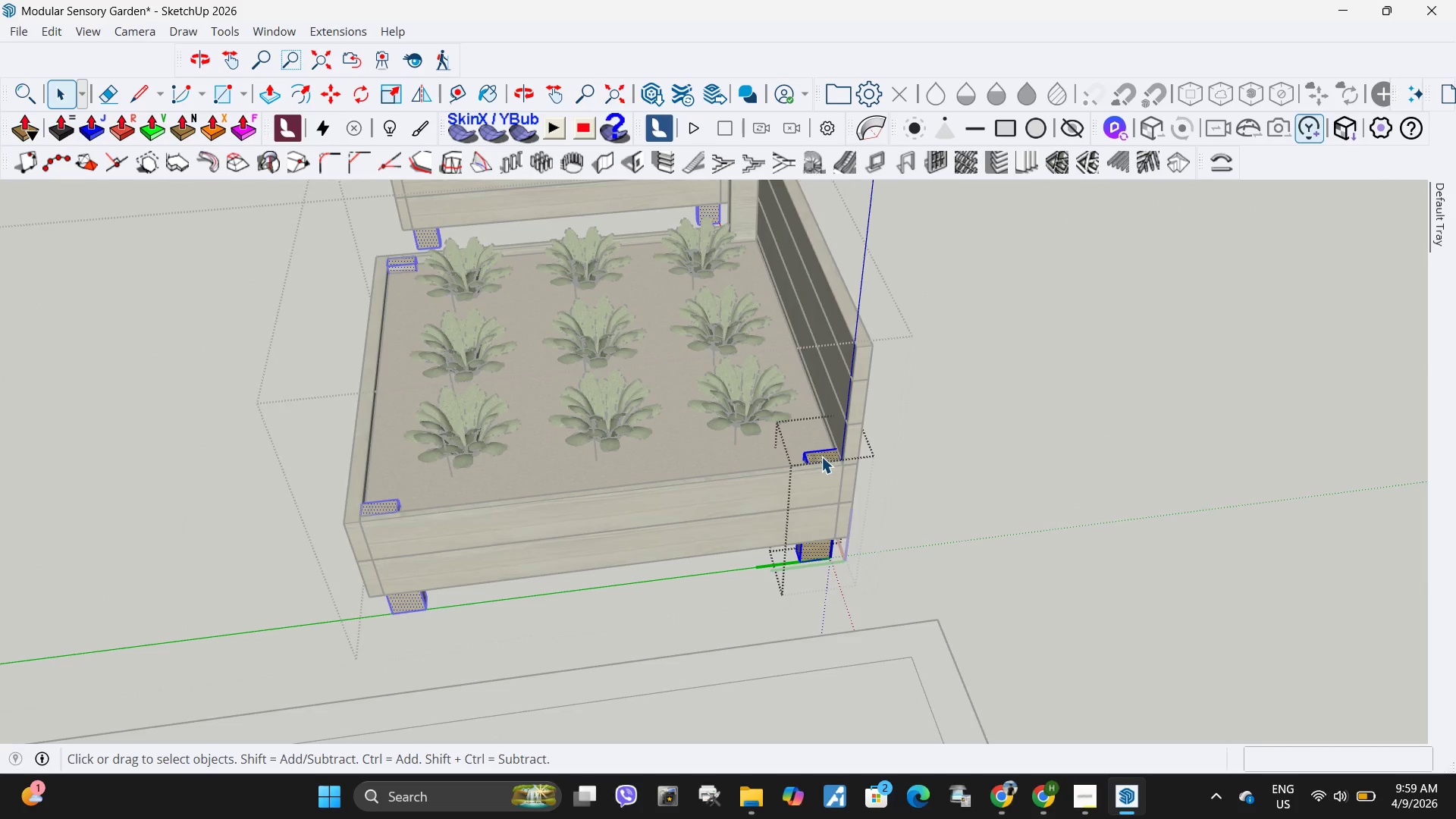 
key(Escape)
 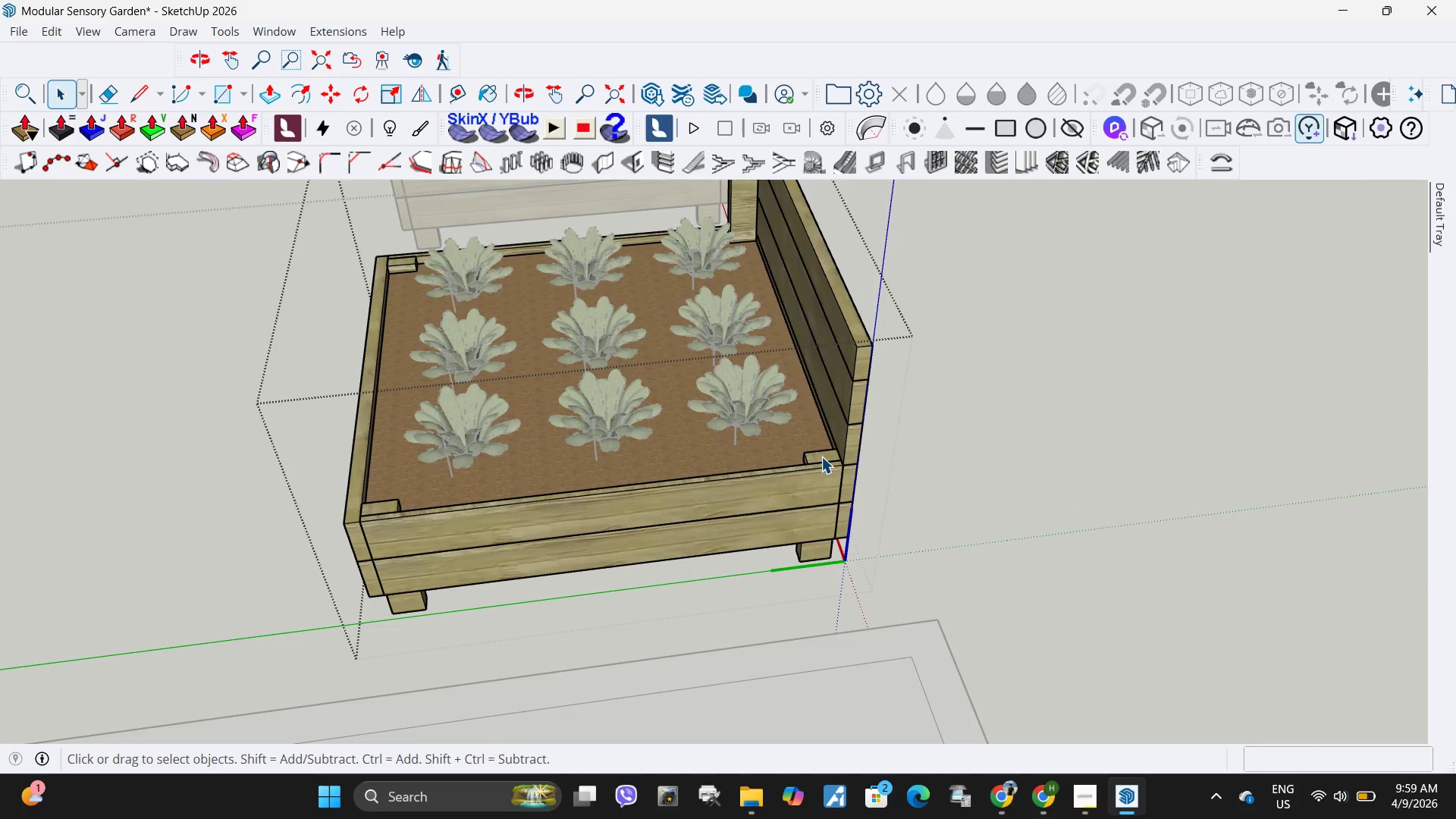 
left_click([821, 457])
 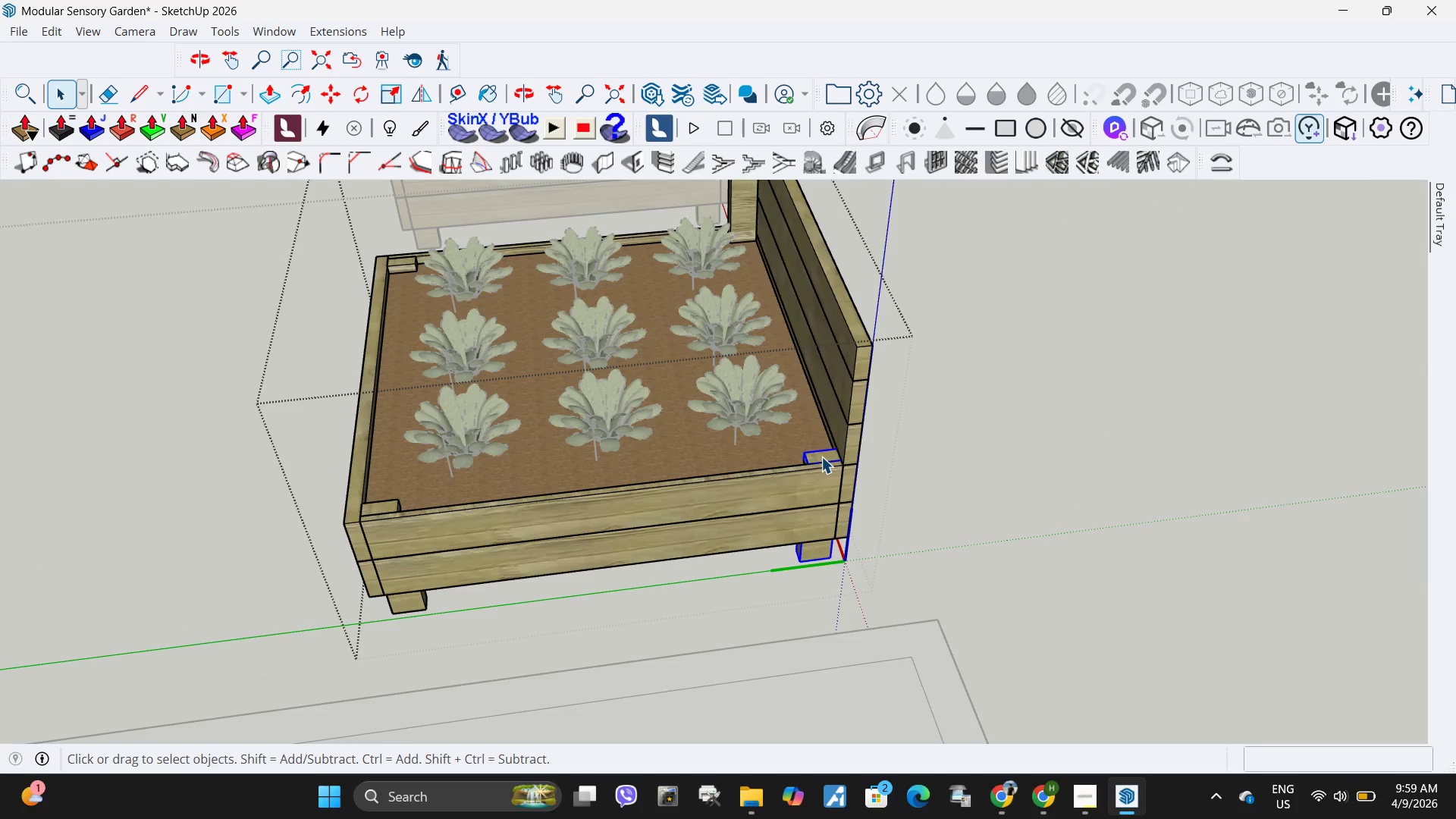 
right_click([821, 457])
 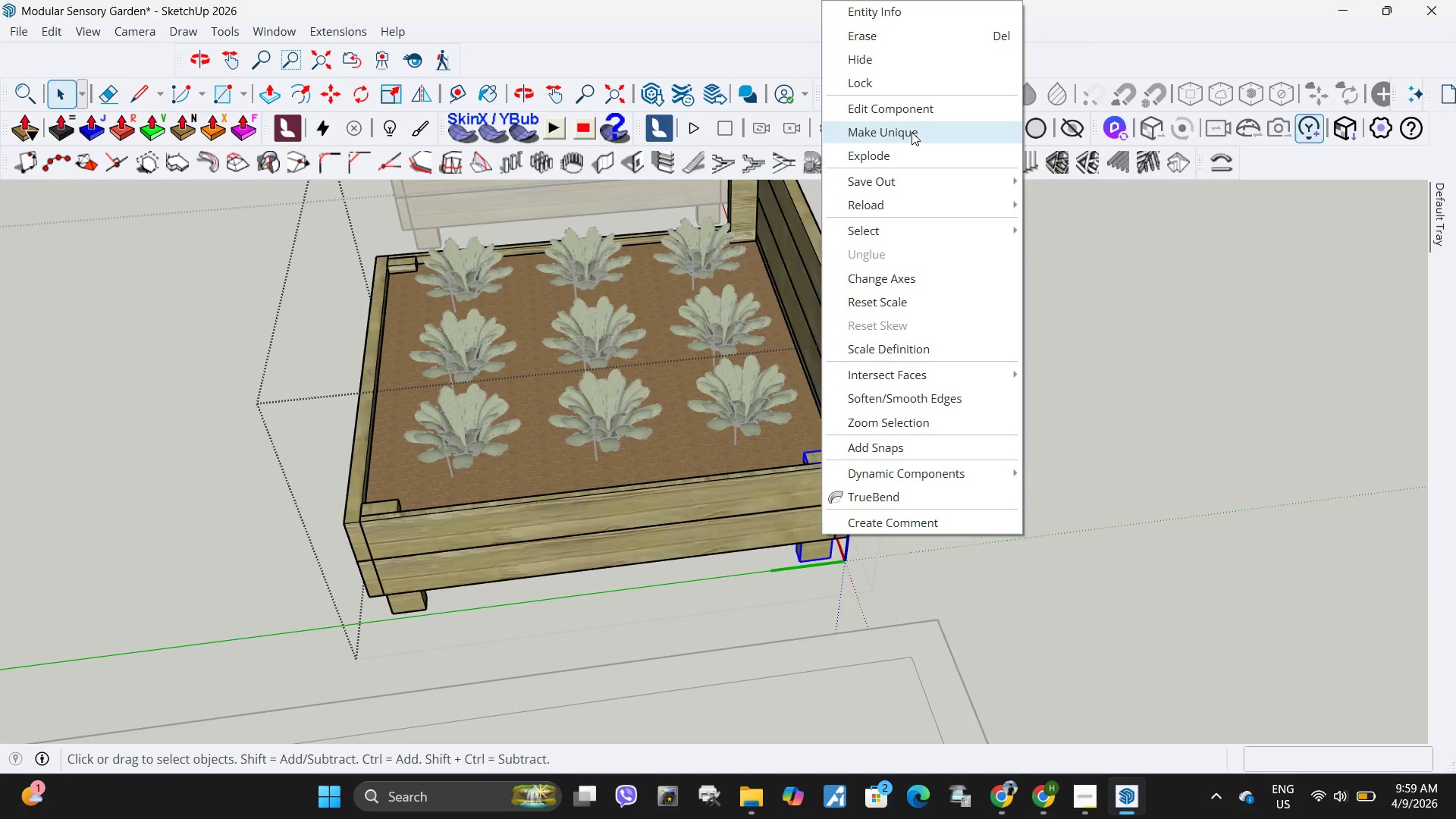 
left_click([912, 132])
 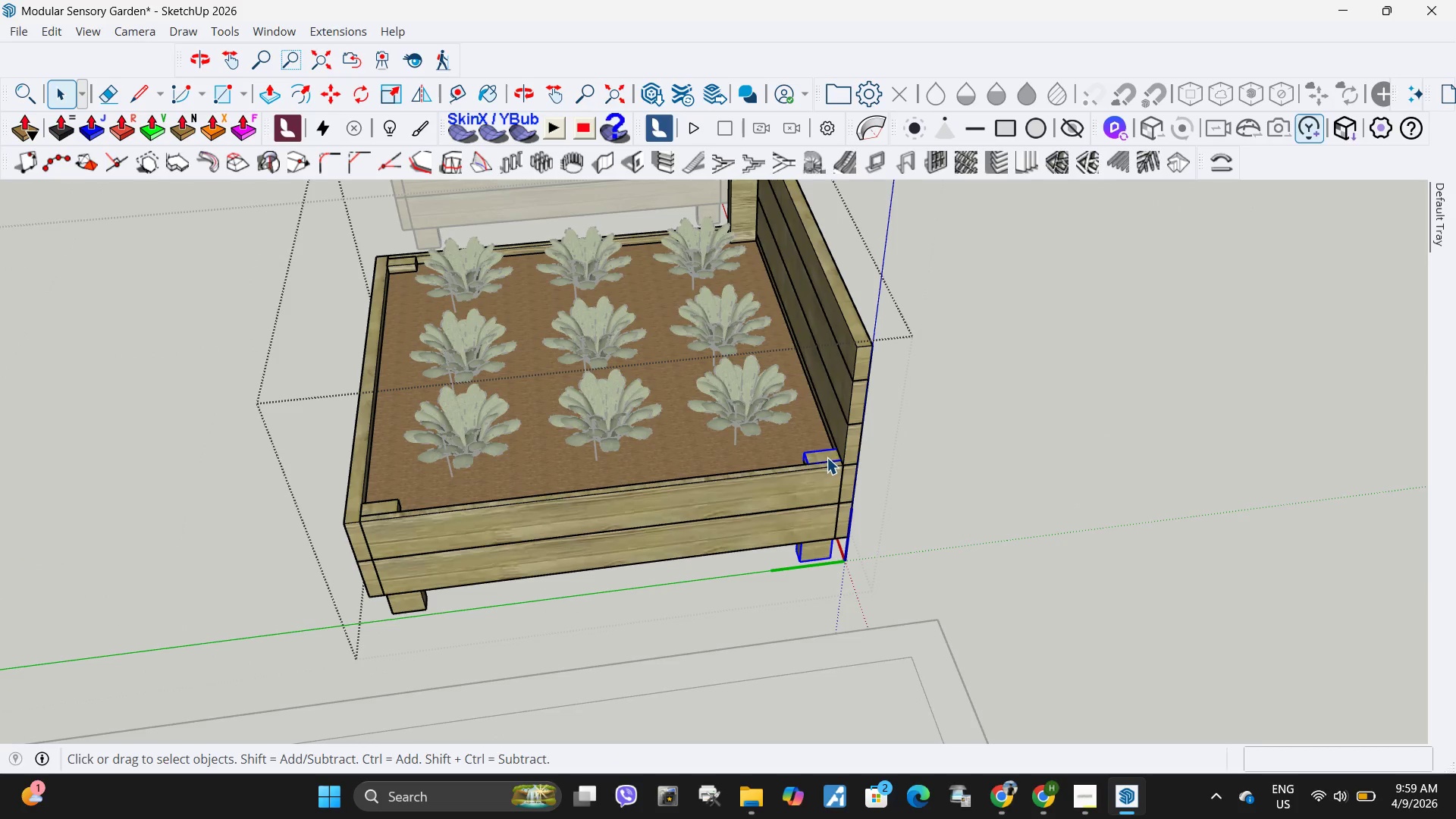 
double_click([827, 457])
 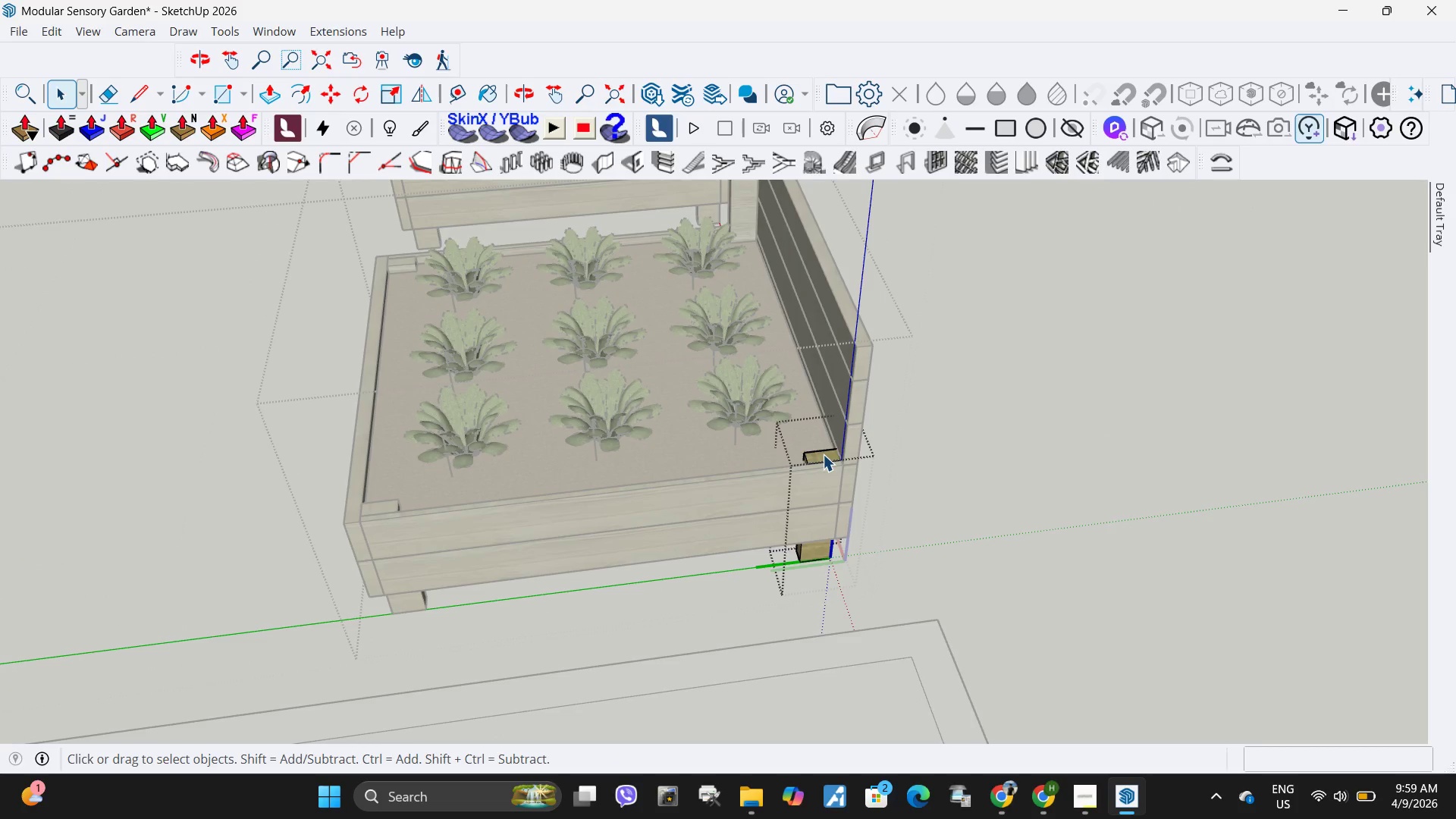 
left_click([823, 454])
 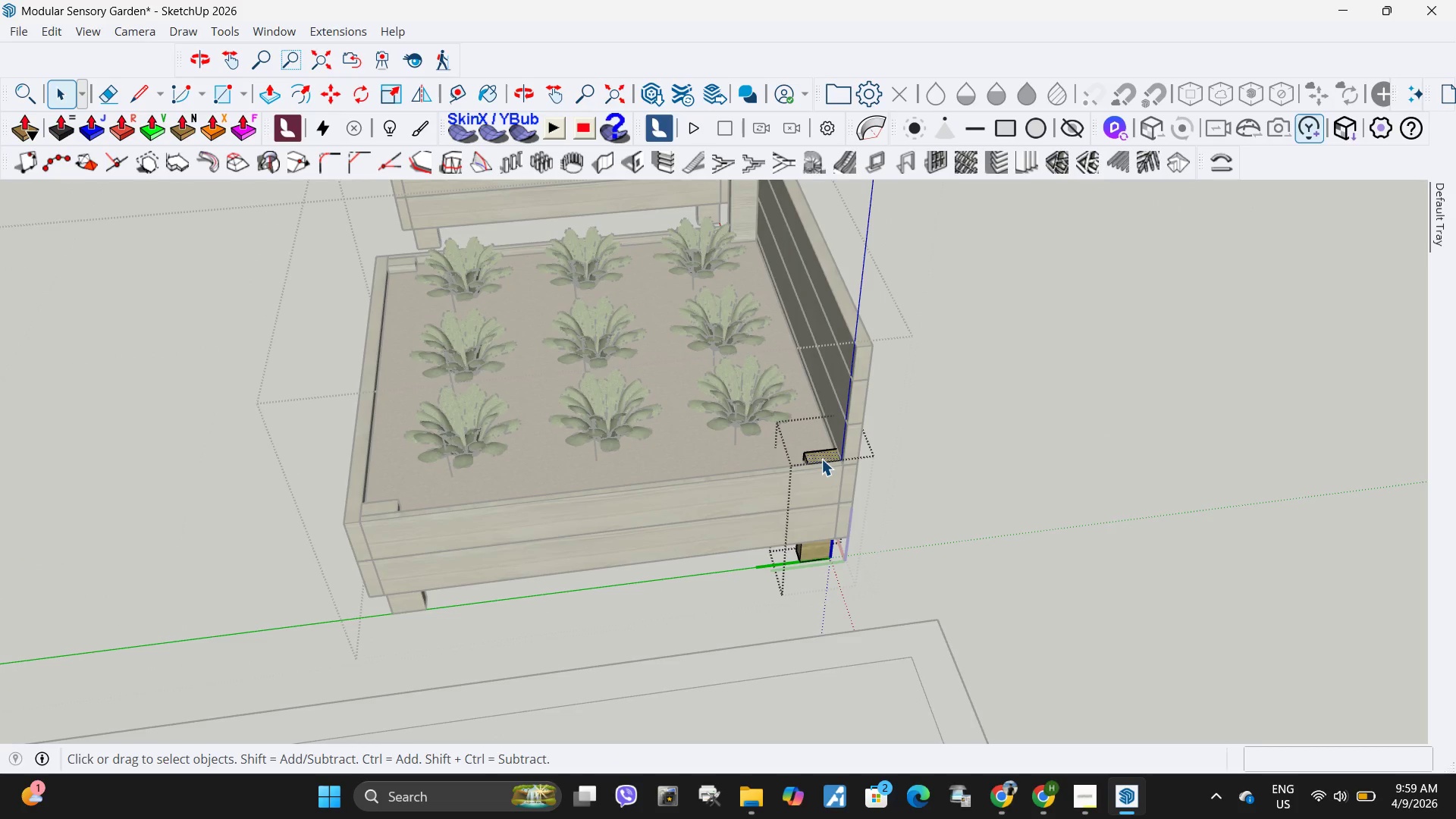 
key(P)
 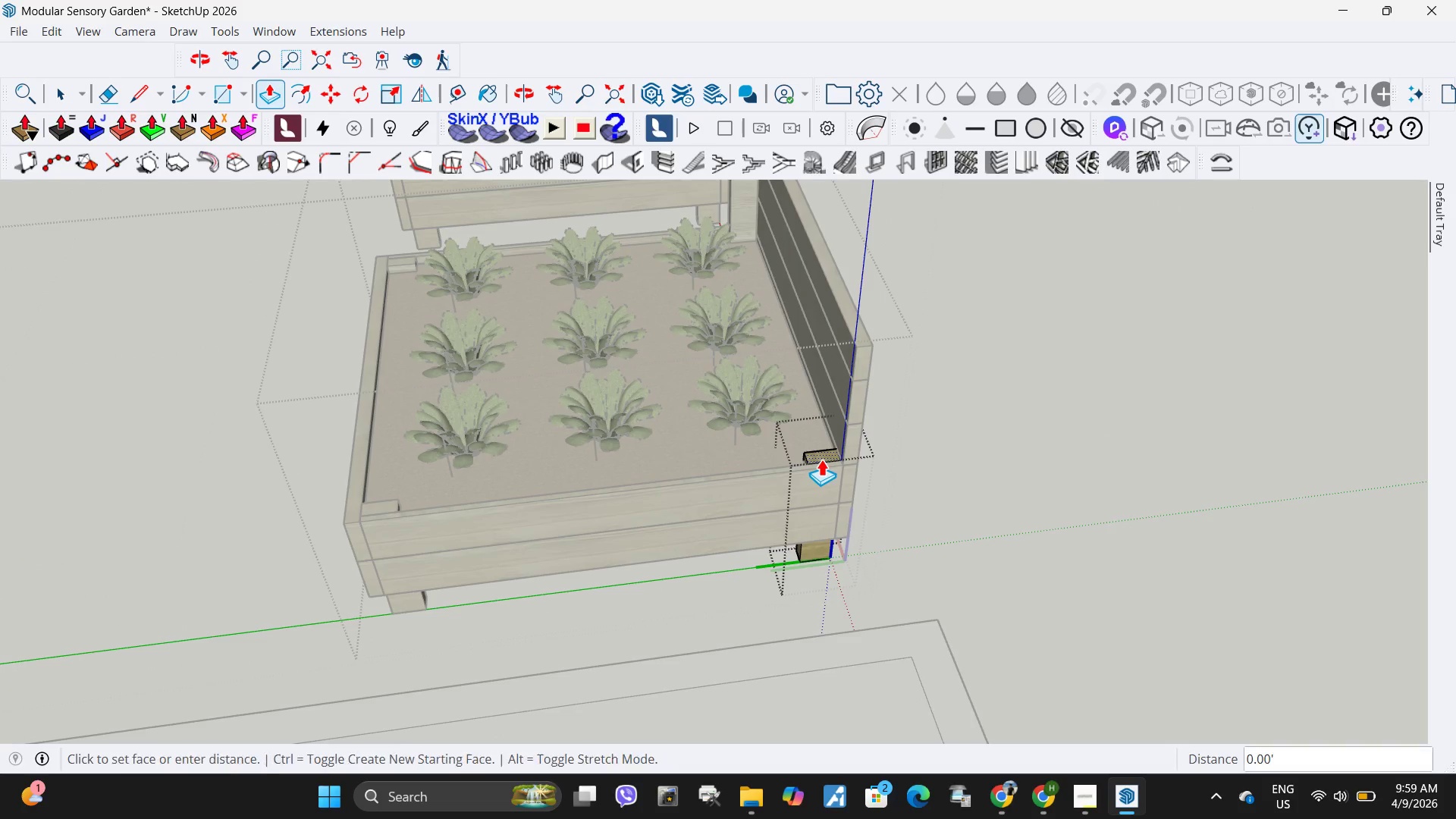 
left_click([821, 459])
 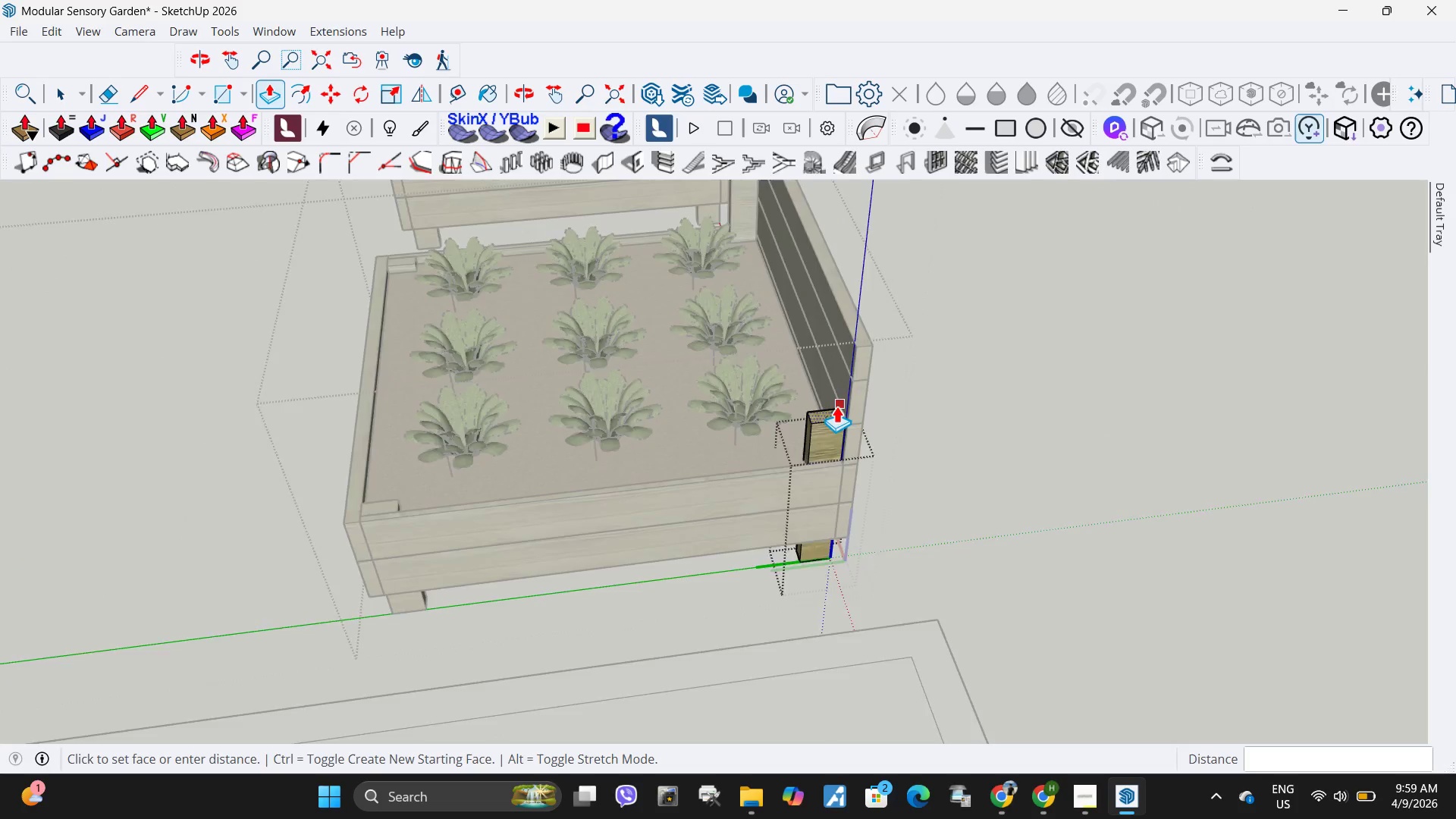 
scroll: coordinate [836, 406], scroll_direction: down, amount: 5.0
 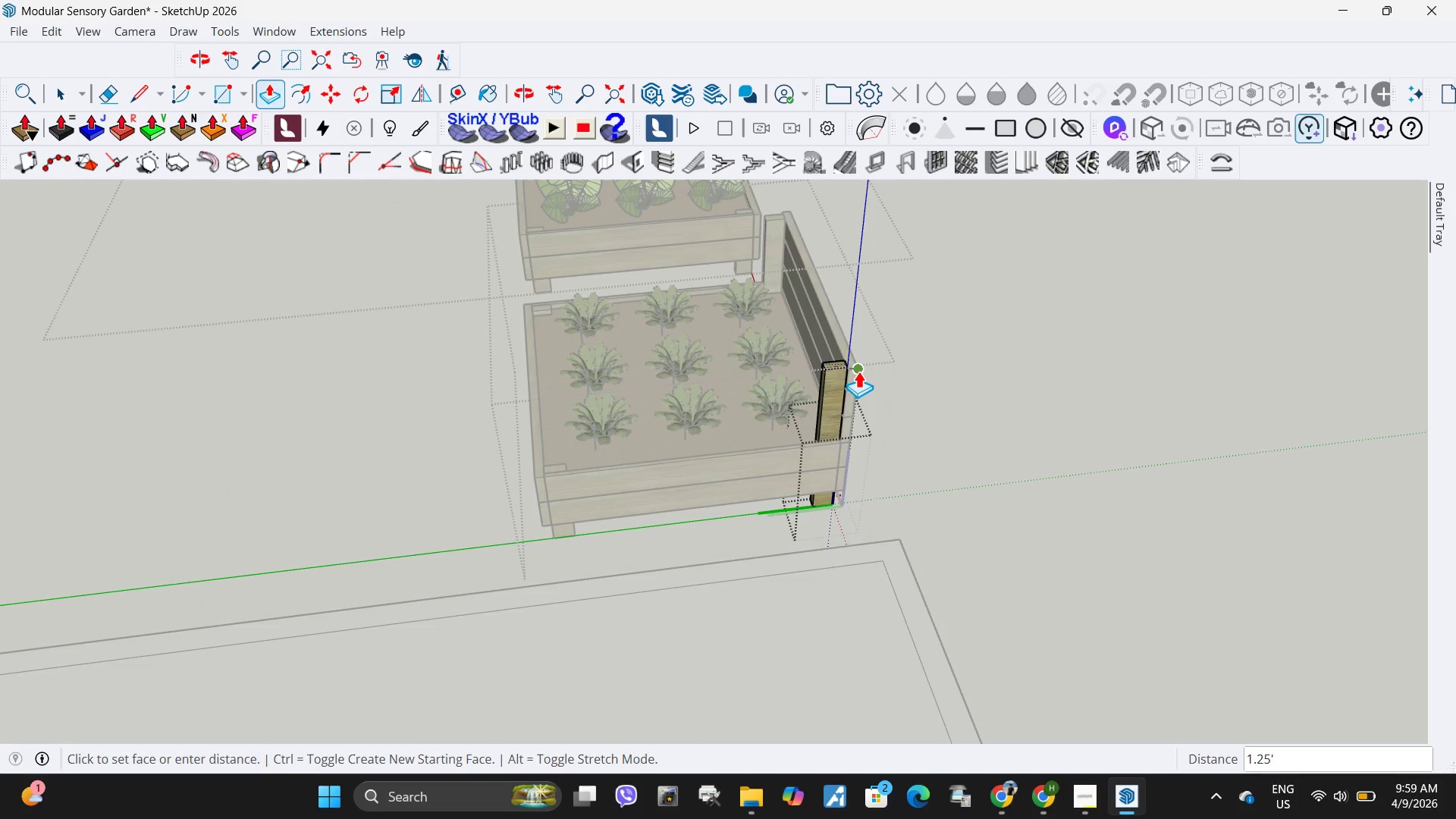 
left_click([858, 371])
 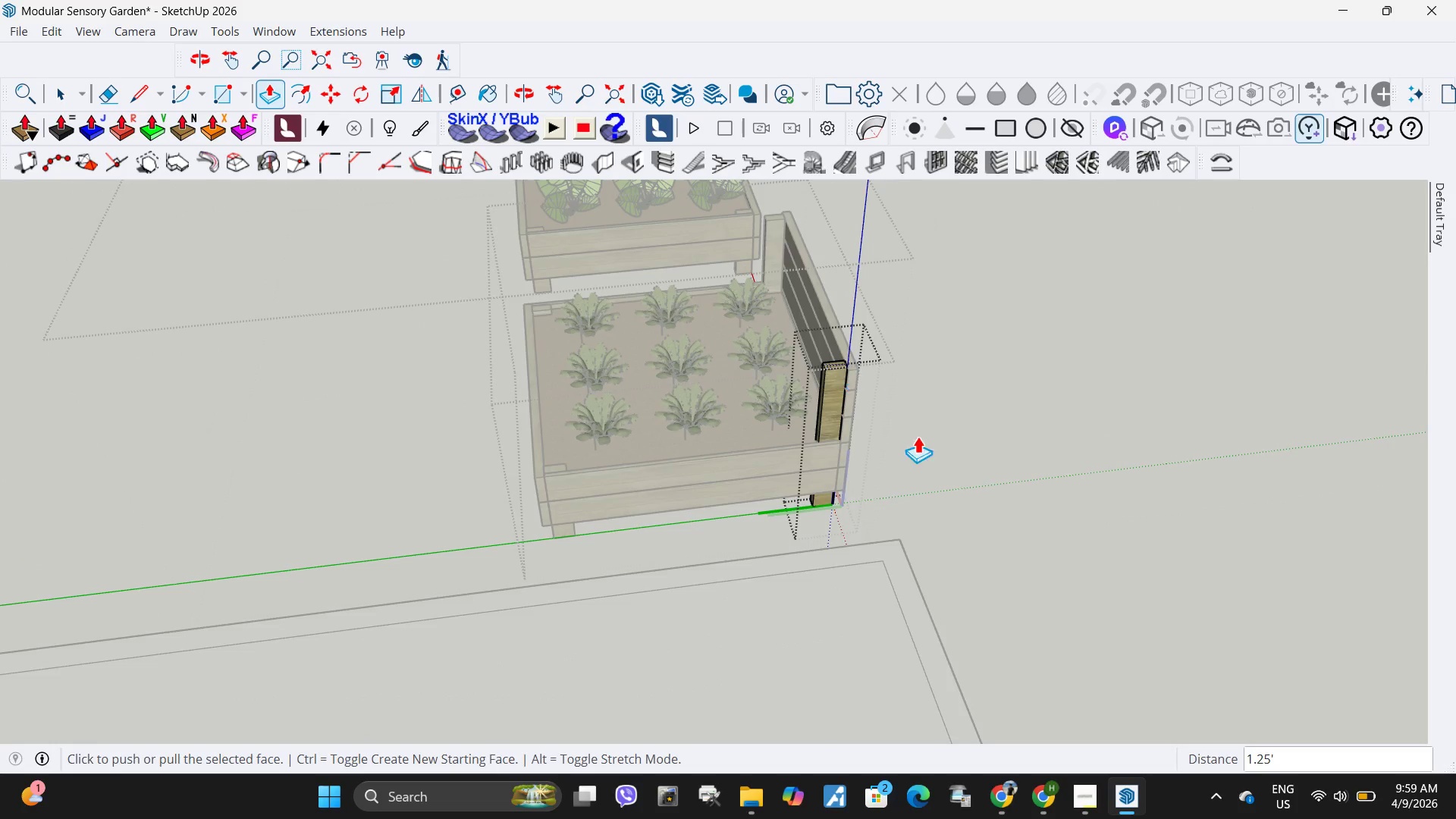 
key(Space)
 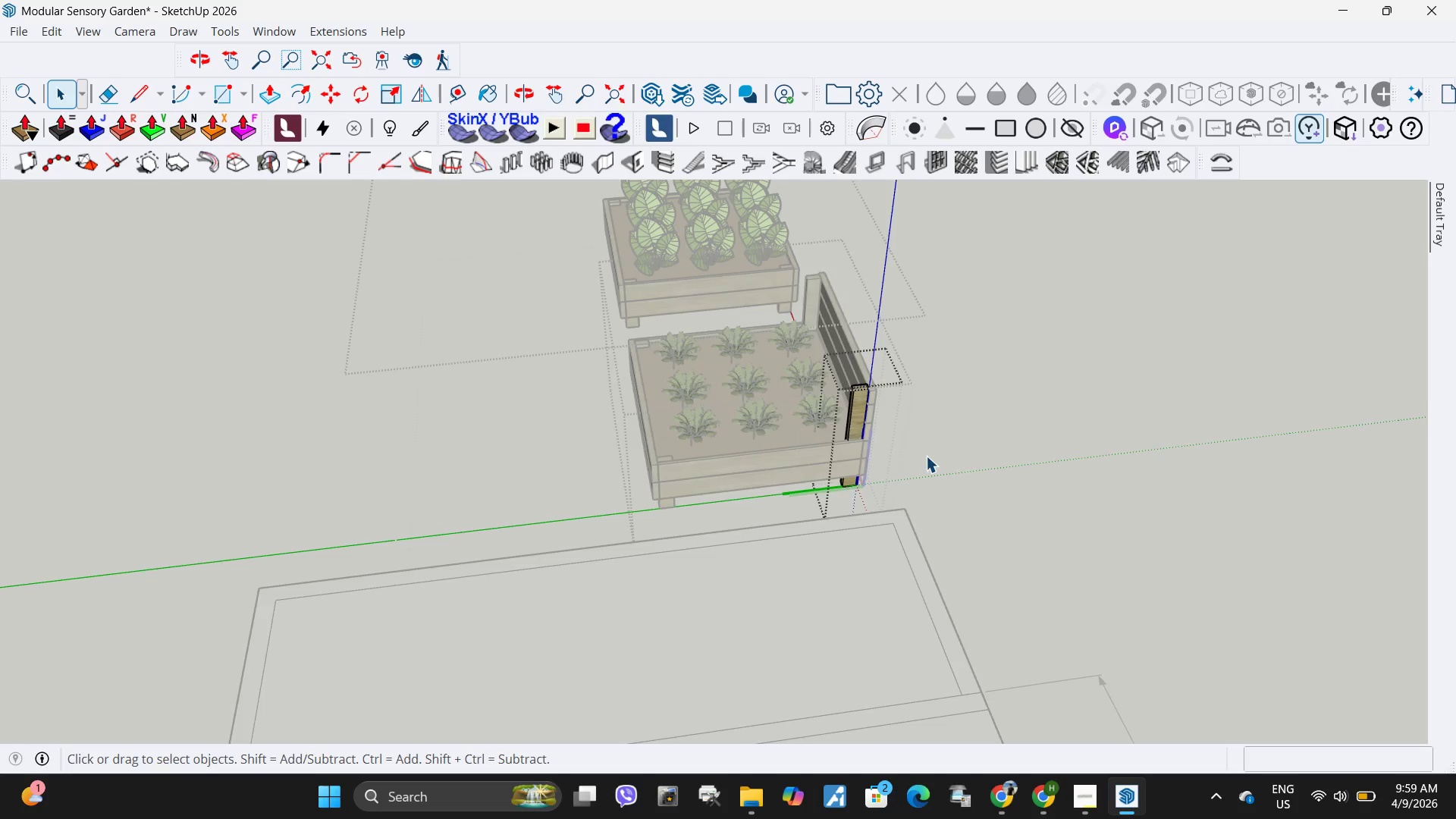 
left_click([926, 456])
 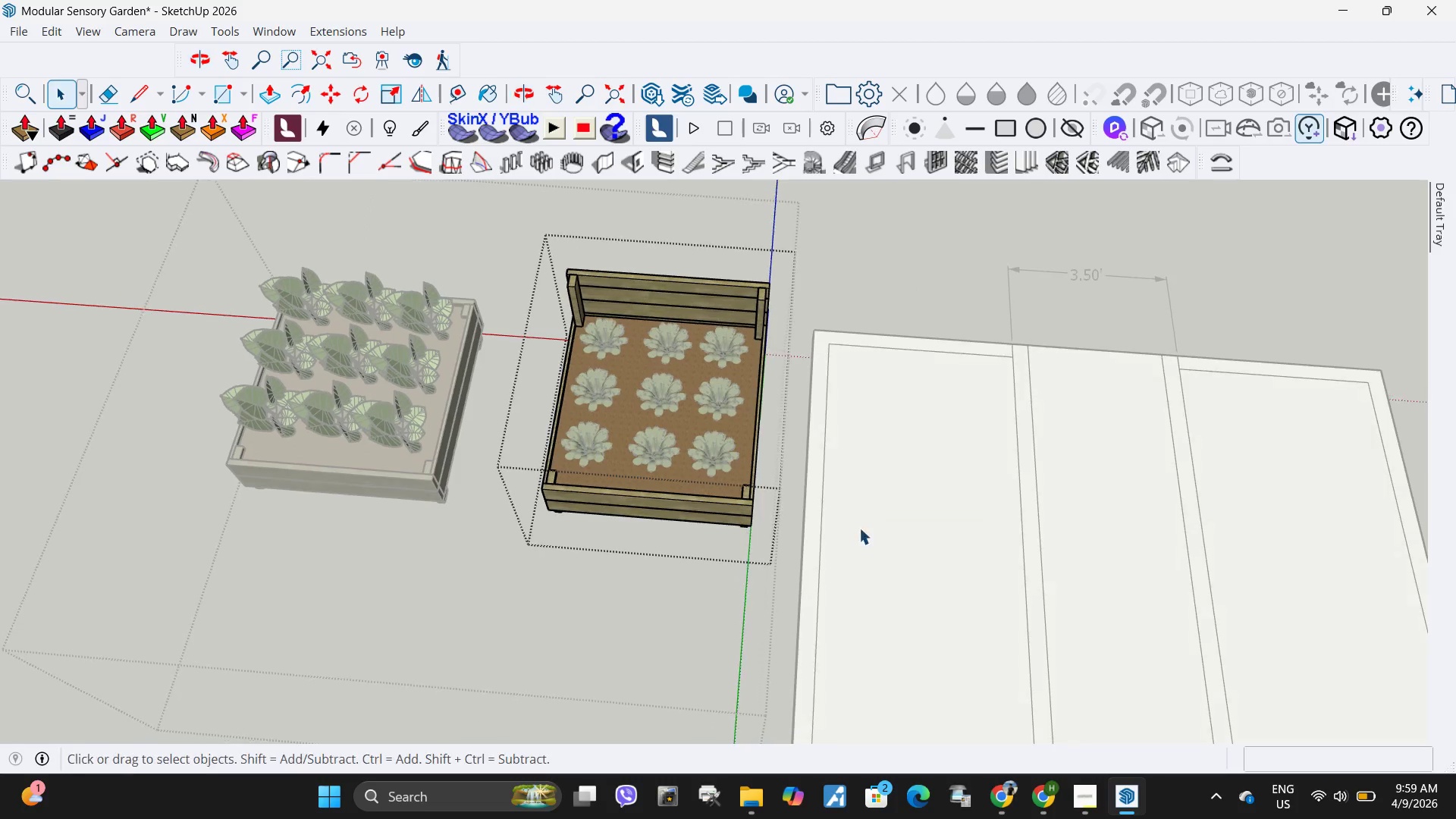 
scroll: coordinate [915, 447], scroll_direction: down, amount: 6.0
 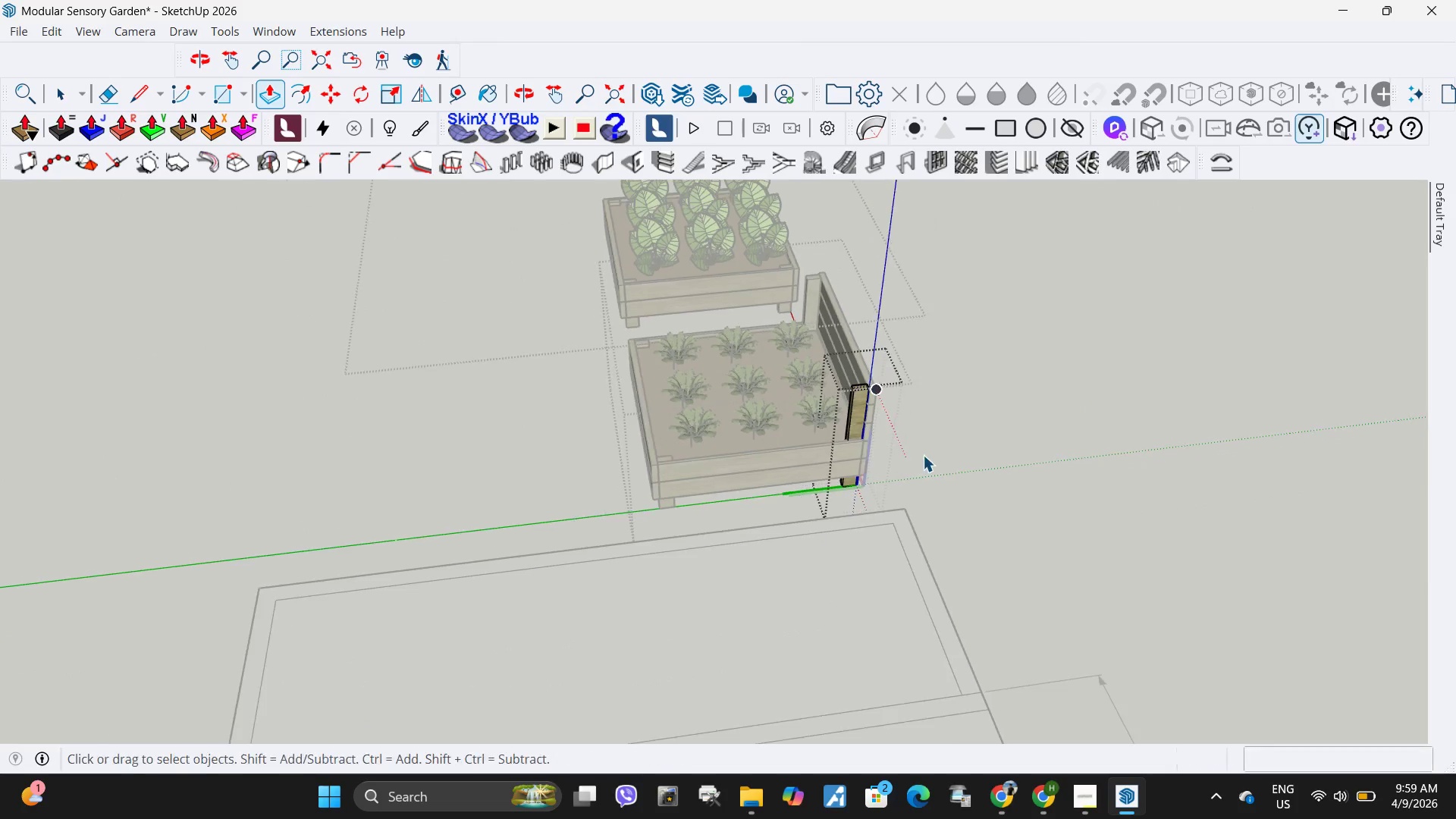 
key(Escape)
 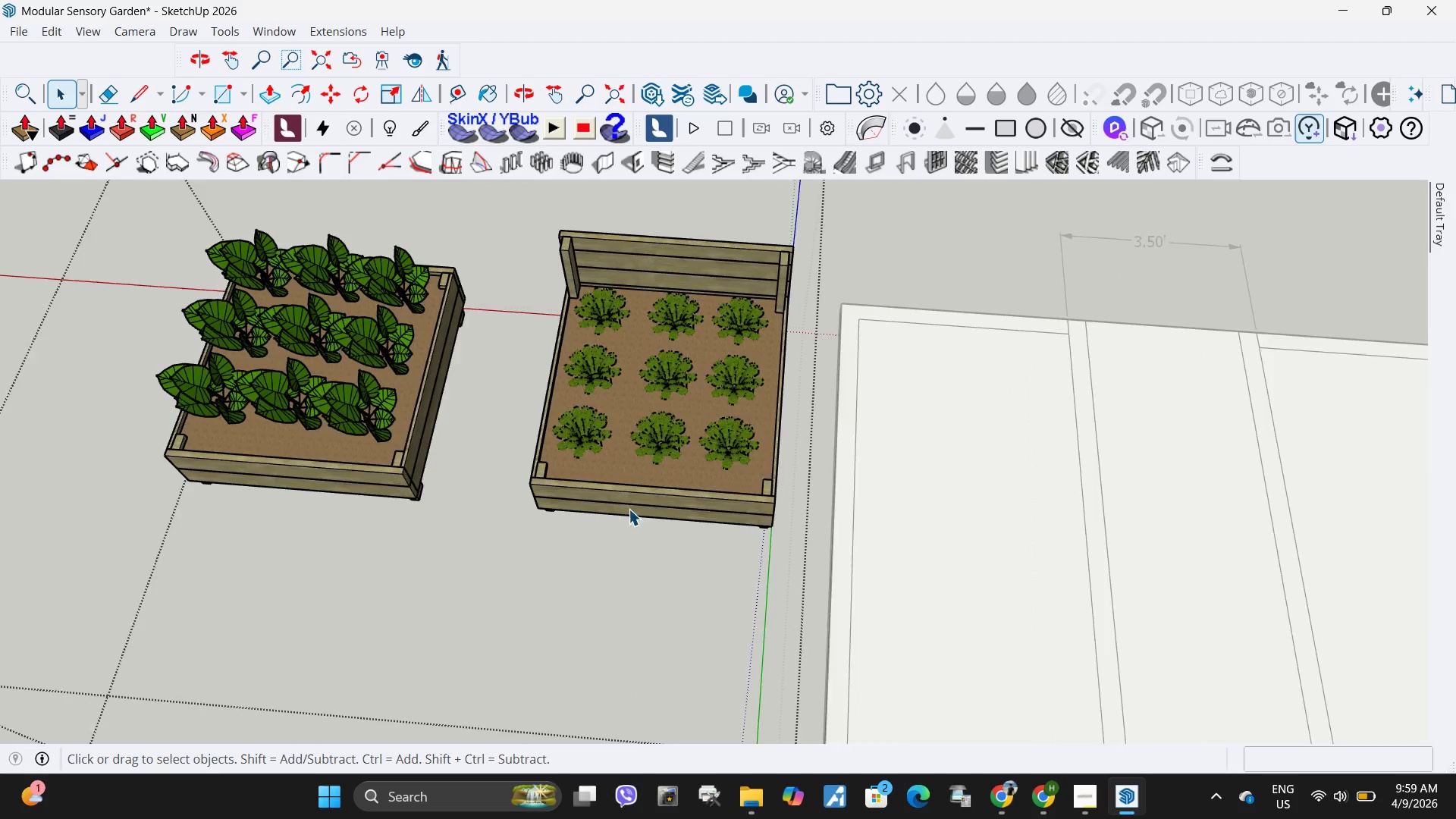 
scroll: coordinate [766, 504], scroll_direction: up, amount: 7.0
 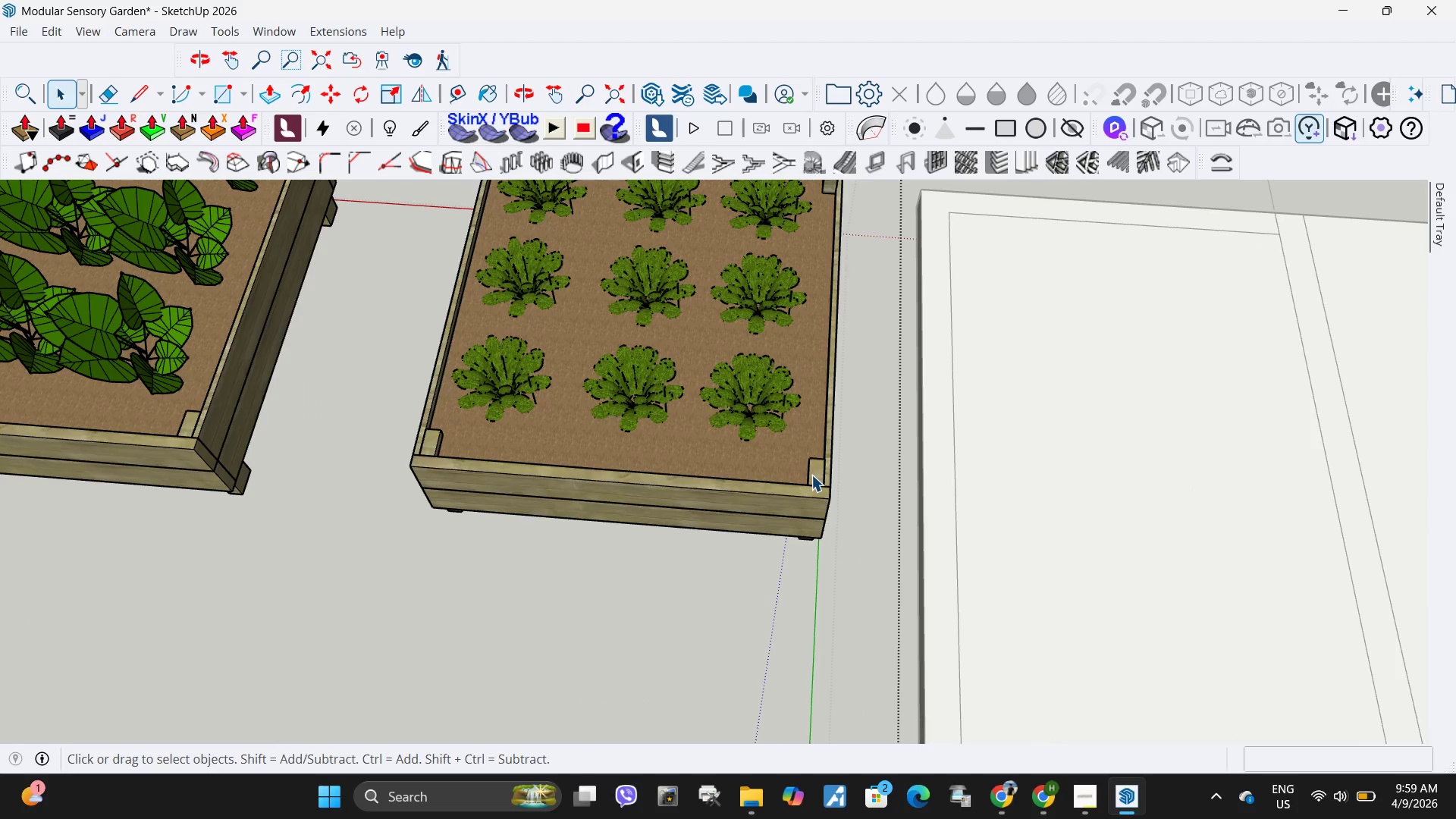 
double_click([811, 475])
 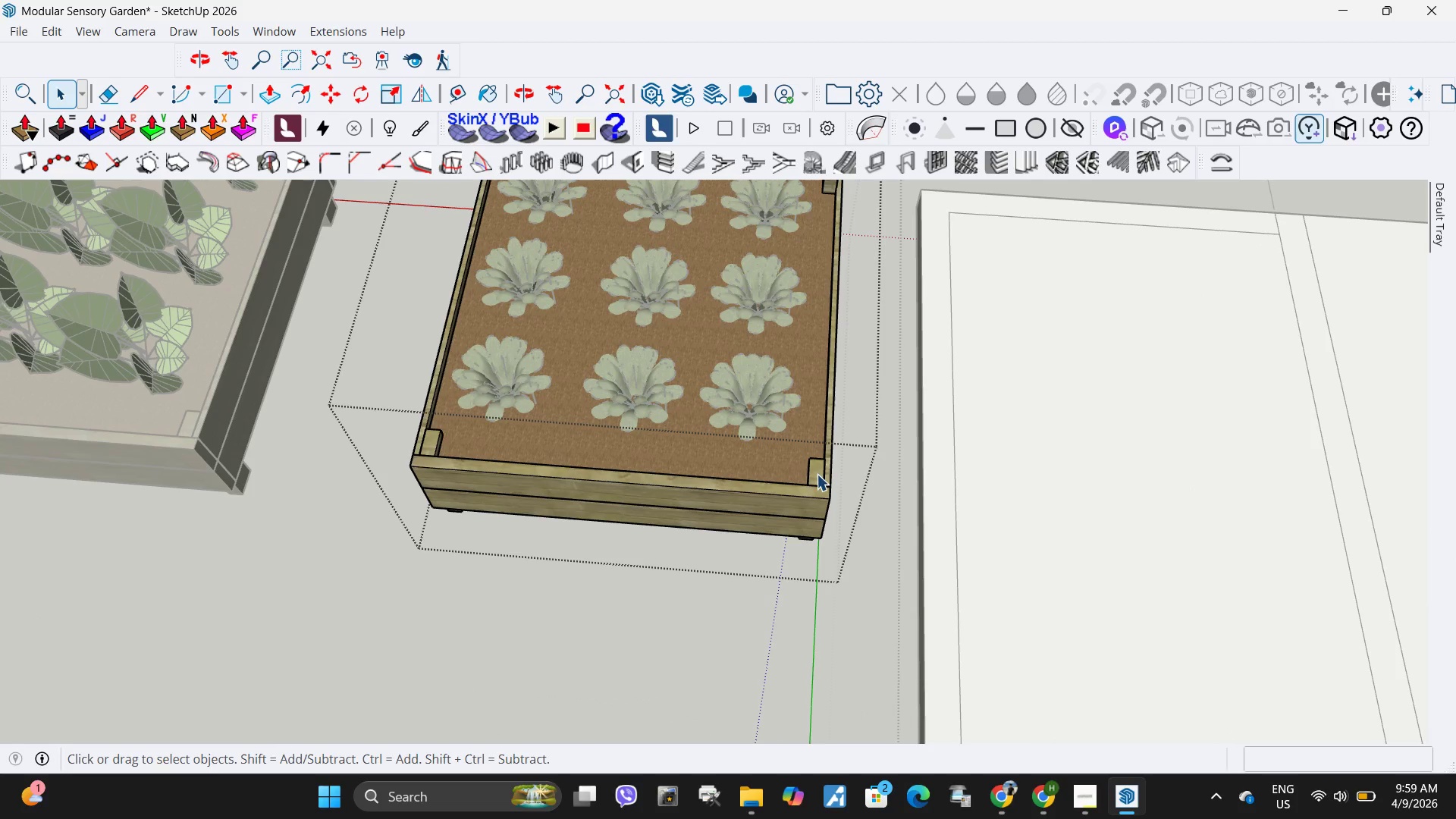 
left_click([819, 474])
 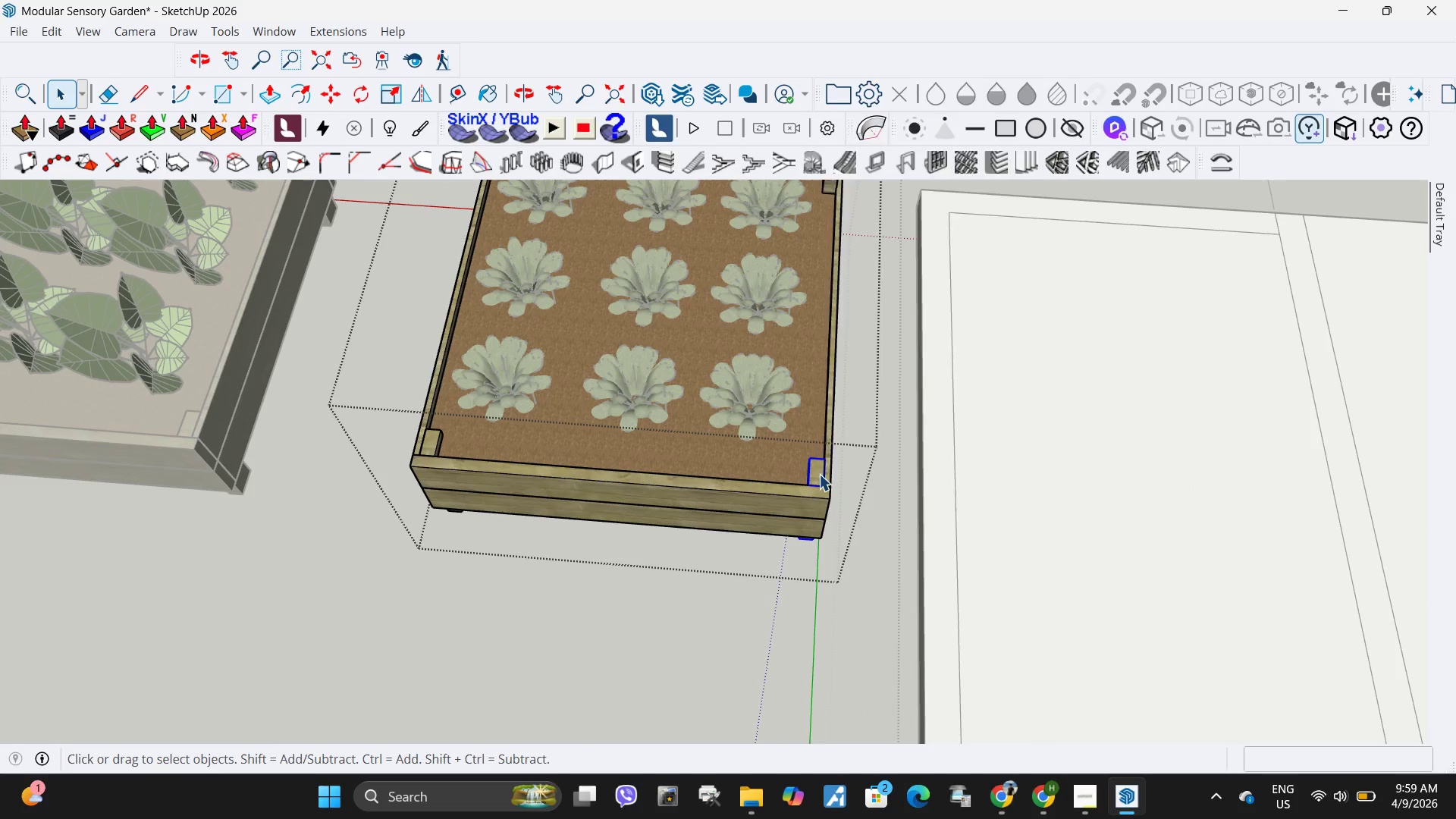 
right_click([819, 474])
 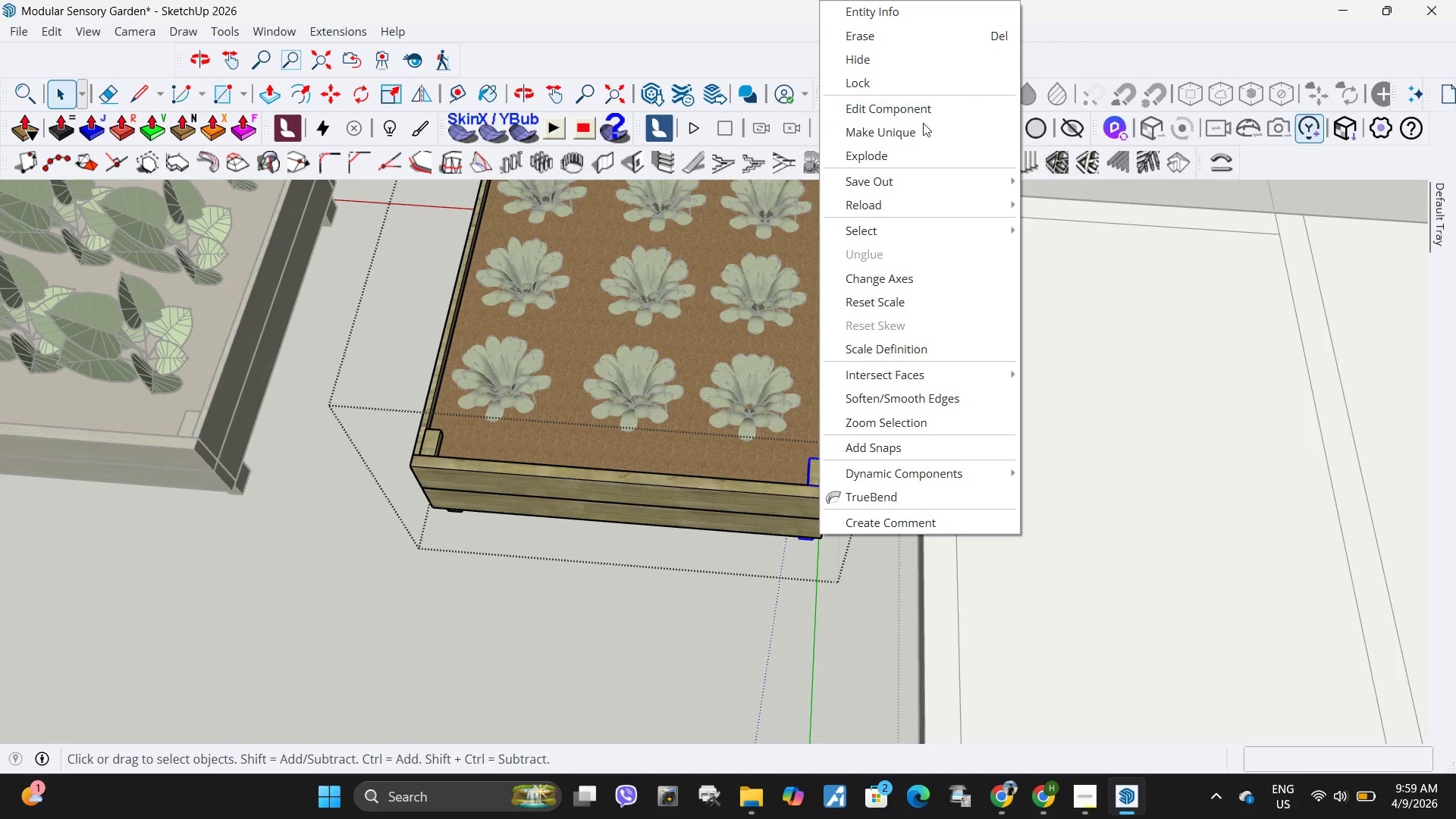 
left_click([922, 136])
 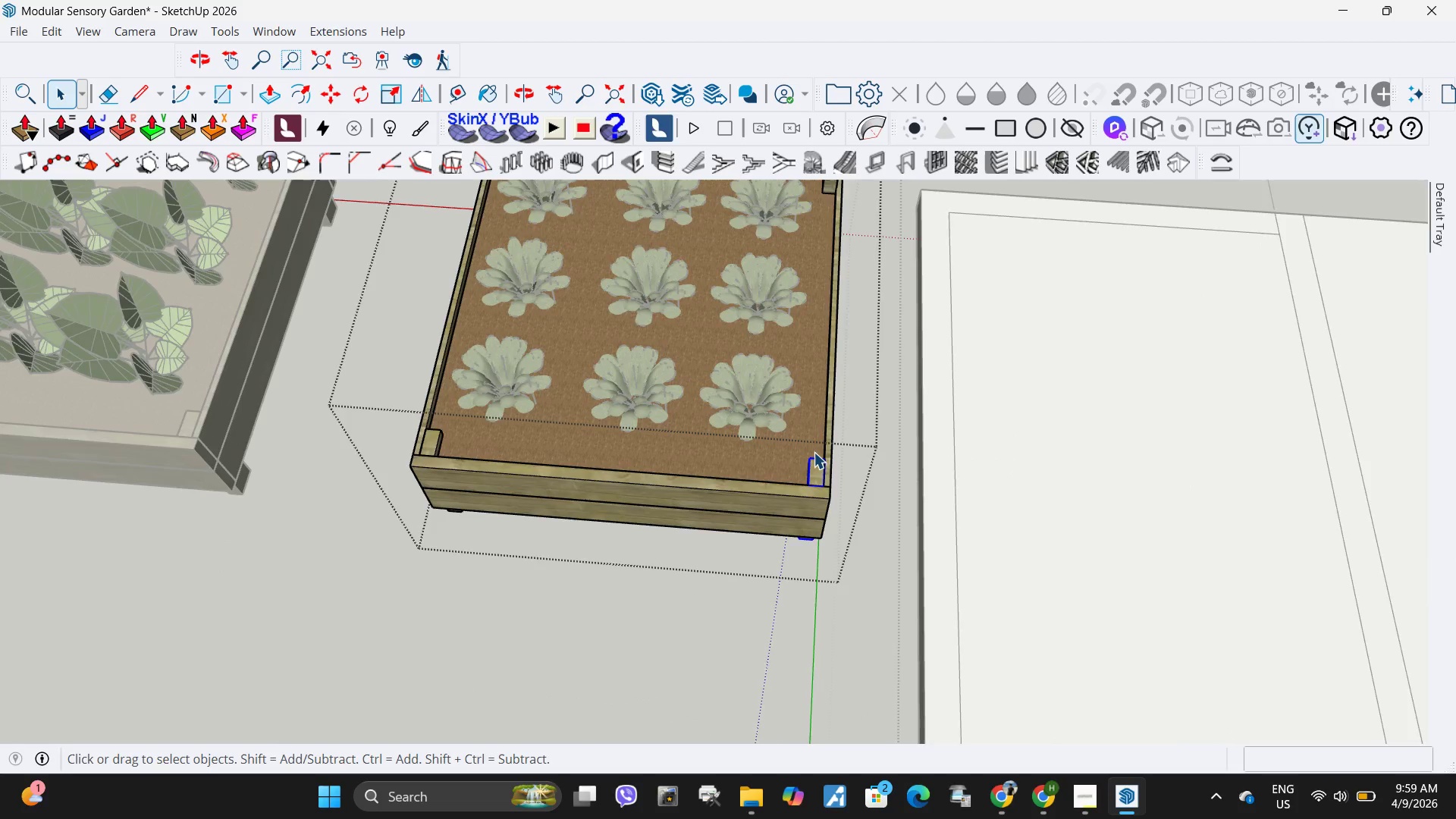 
double_click([815, 470])
 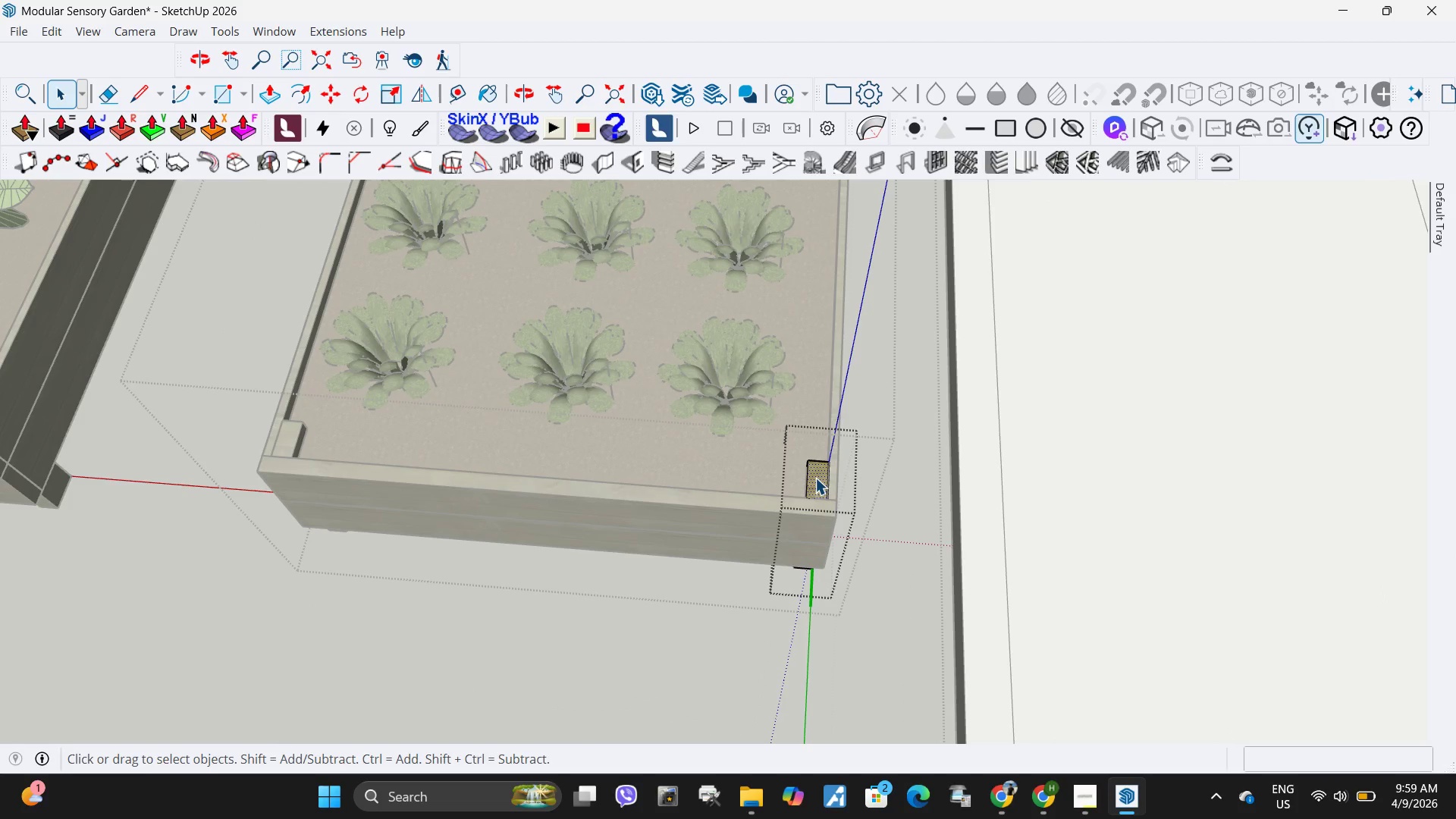 
scroll: coordinate [814, 453], scroll_direction: up, amount: 3.0
 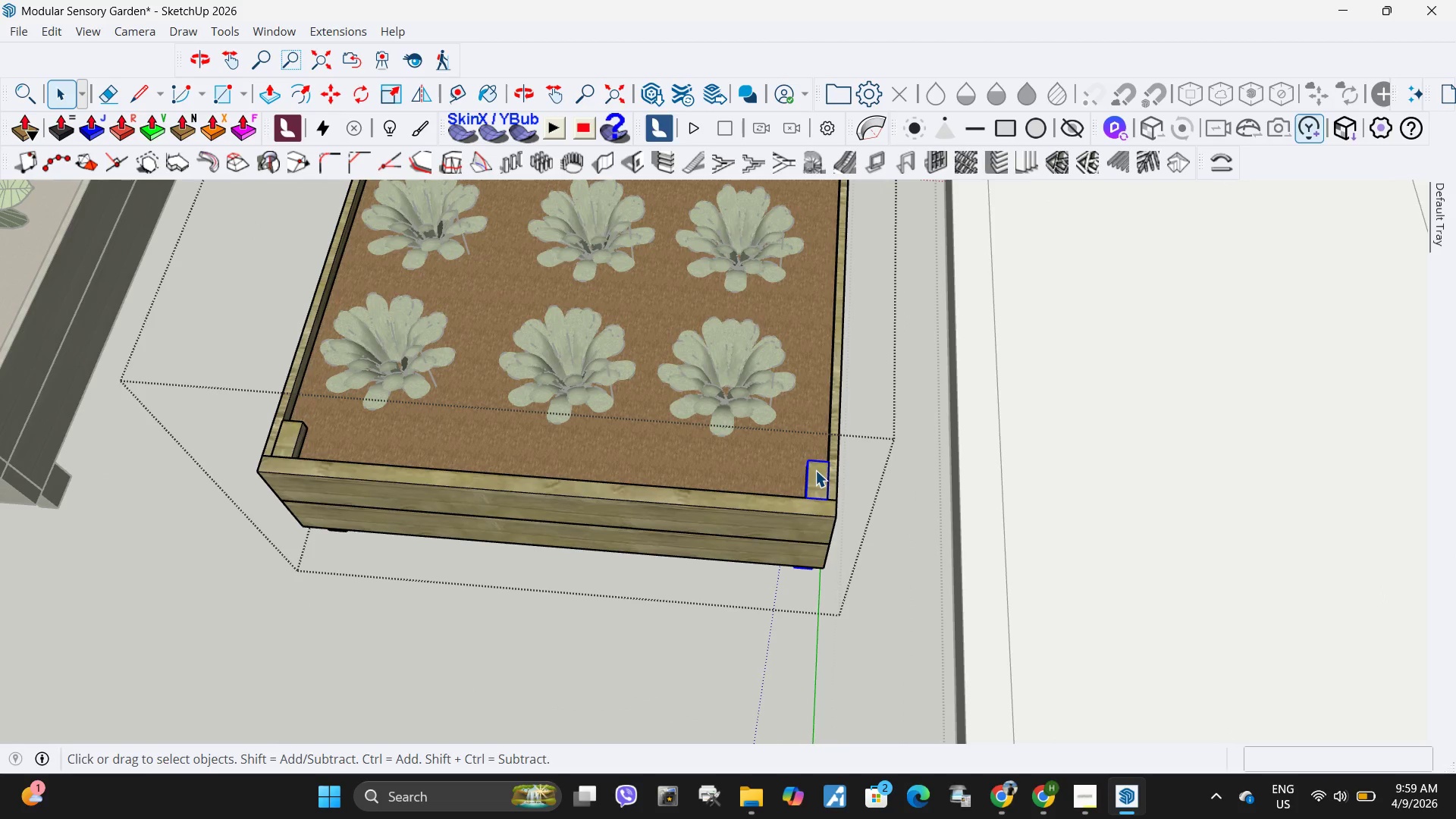 
key(P)
 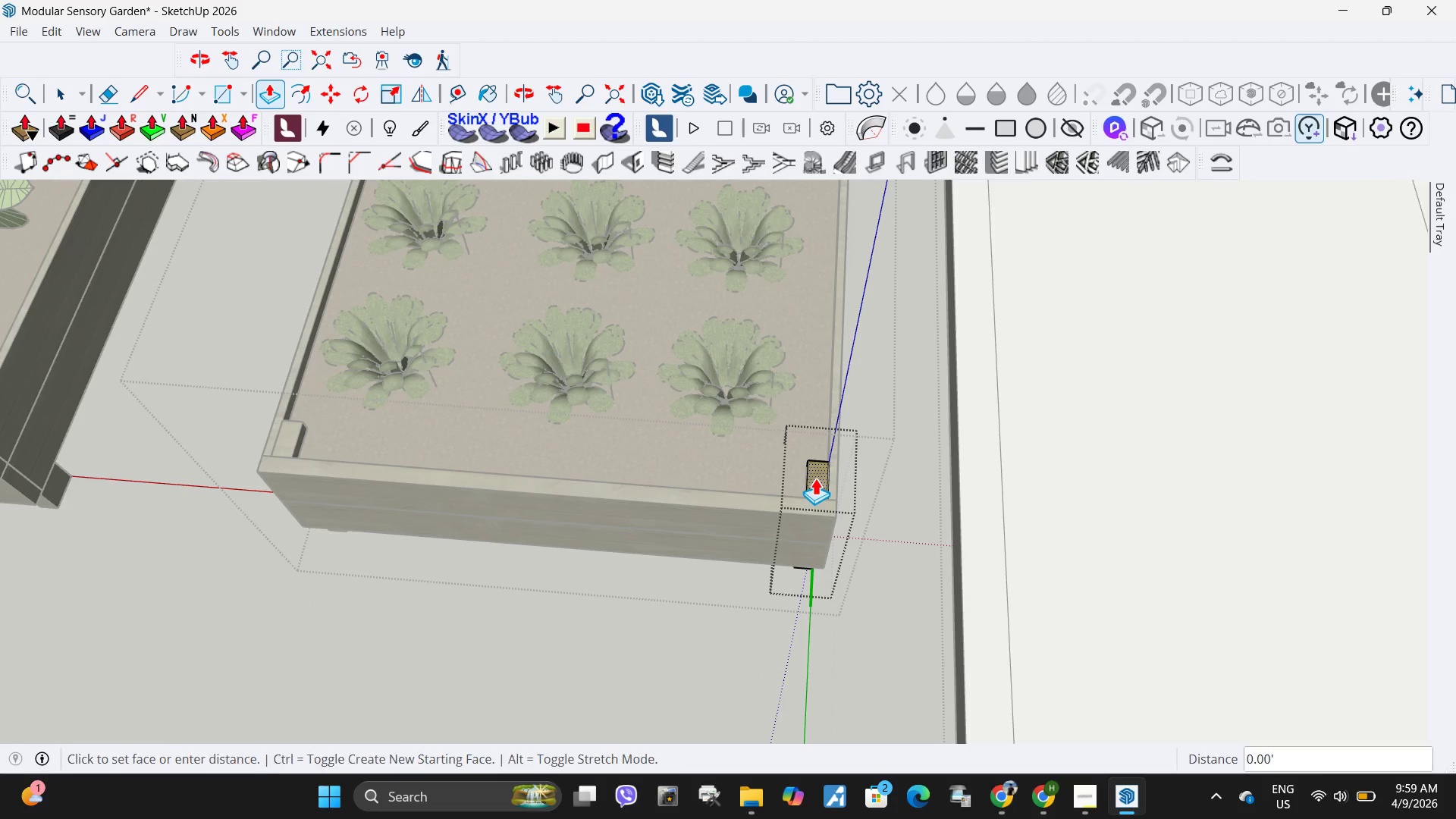 
left_click([815, 478])
 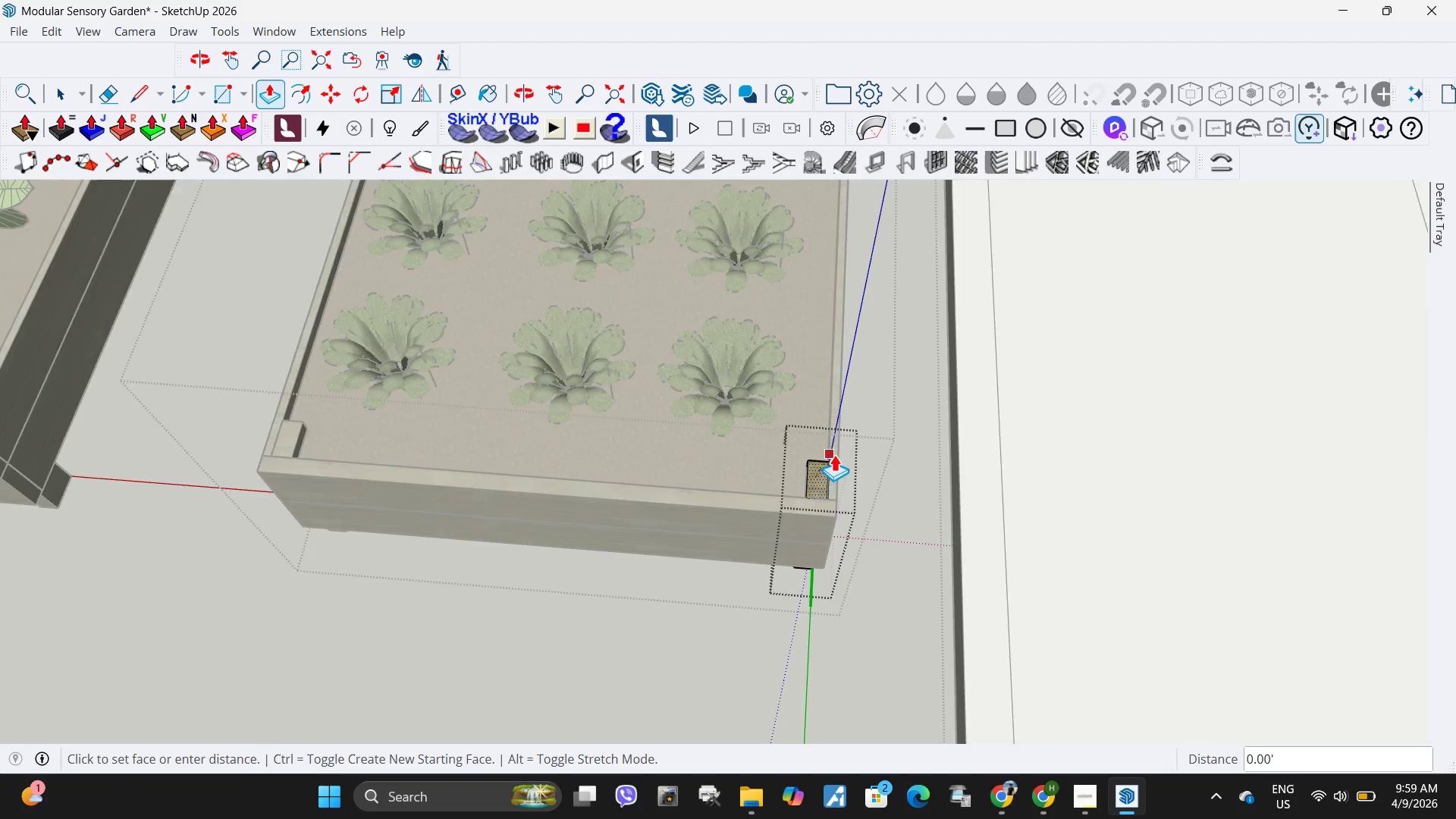 
scroll: coordinate [836, 448], scroll_direction: down, amount: 10.0
 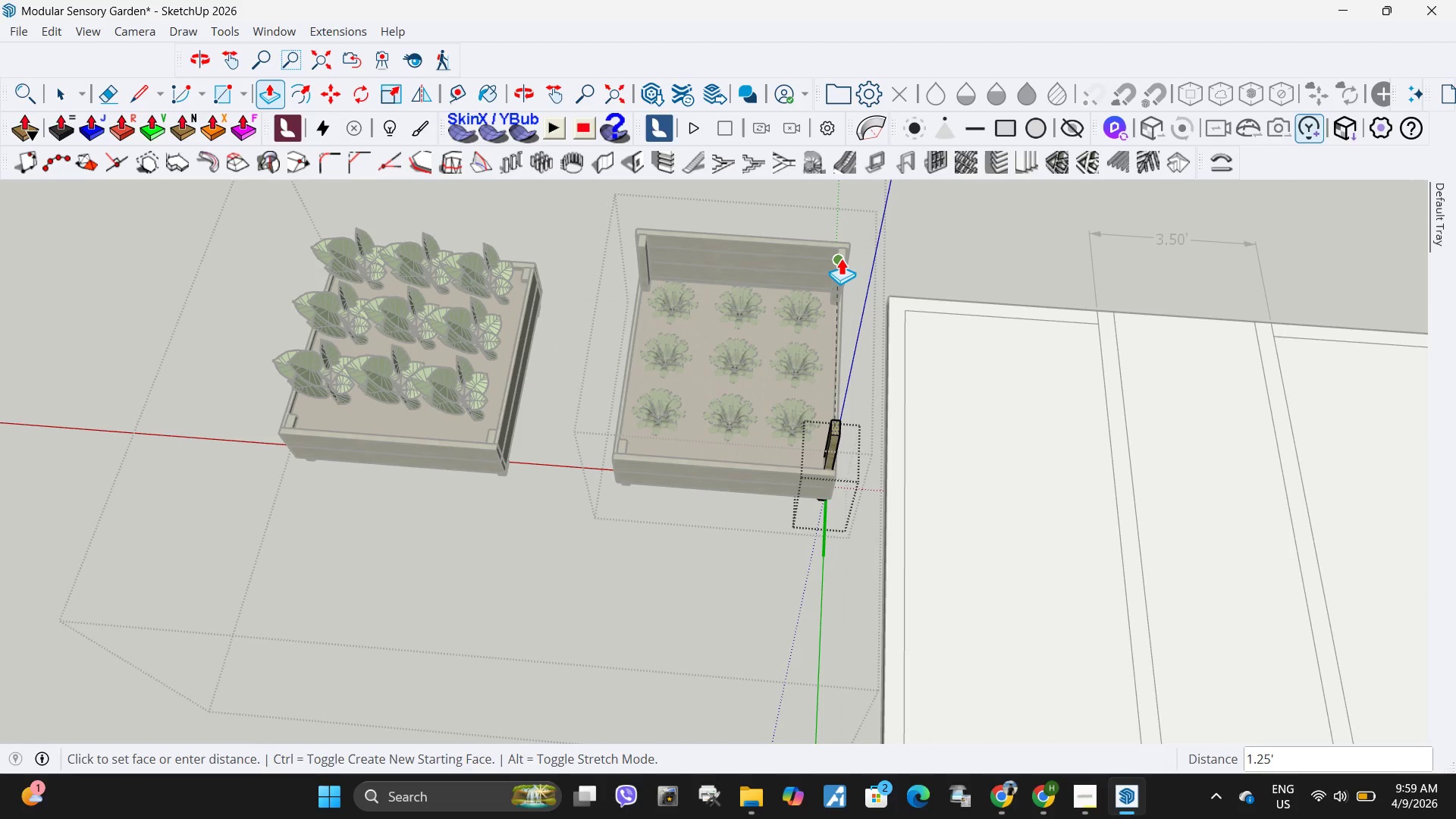 
left_click([841, 258])
 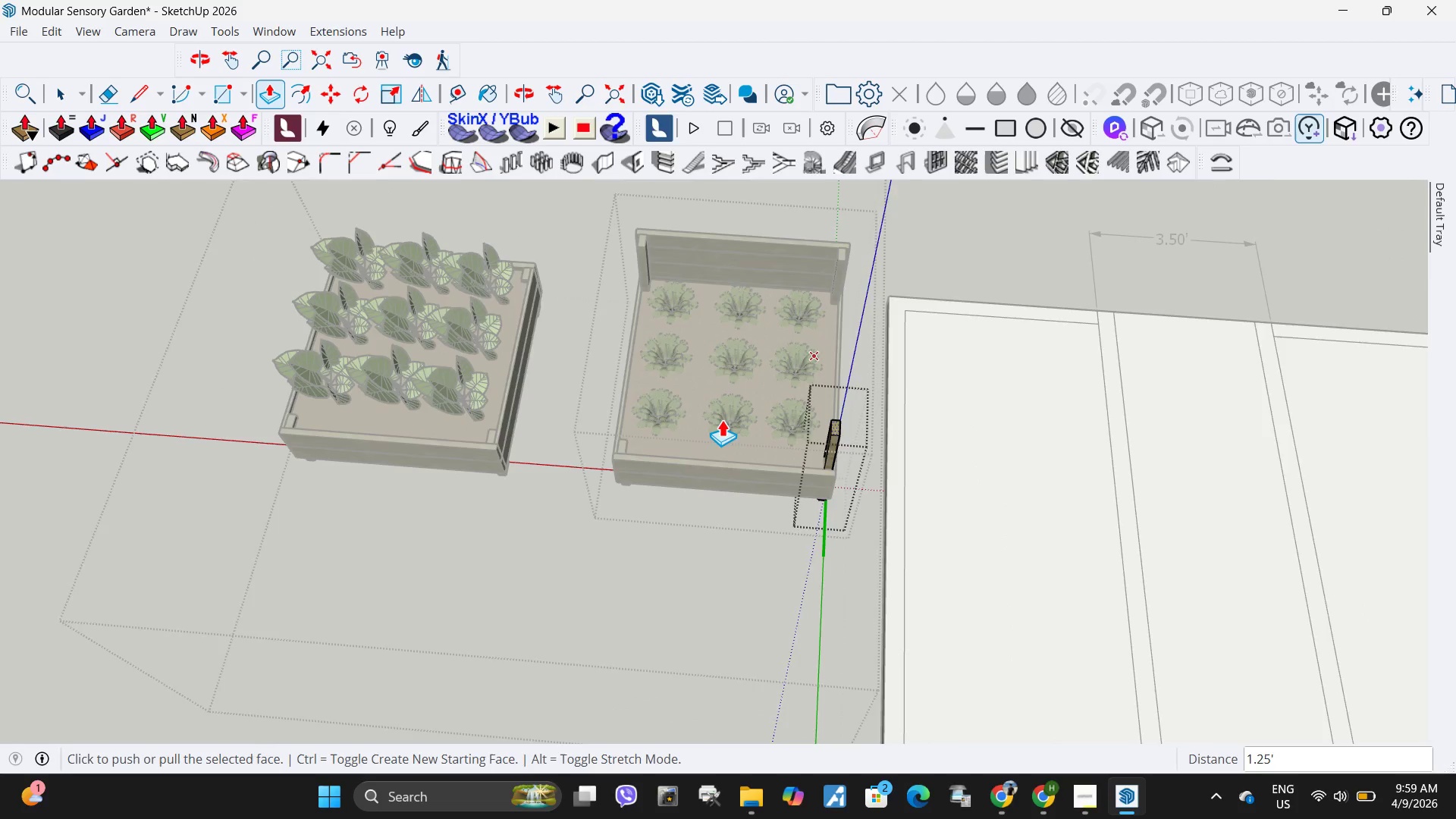 
key(Space)
 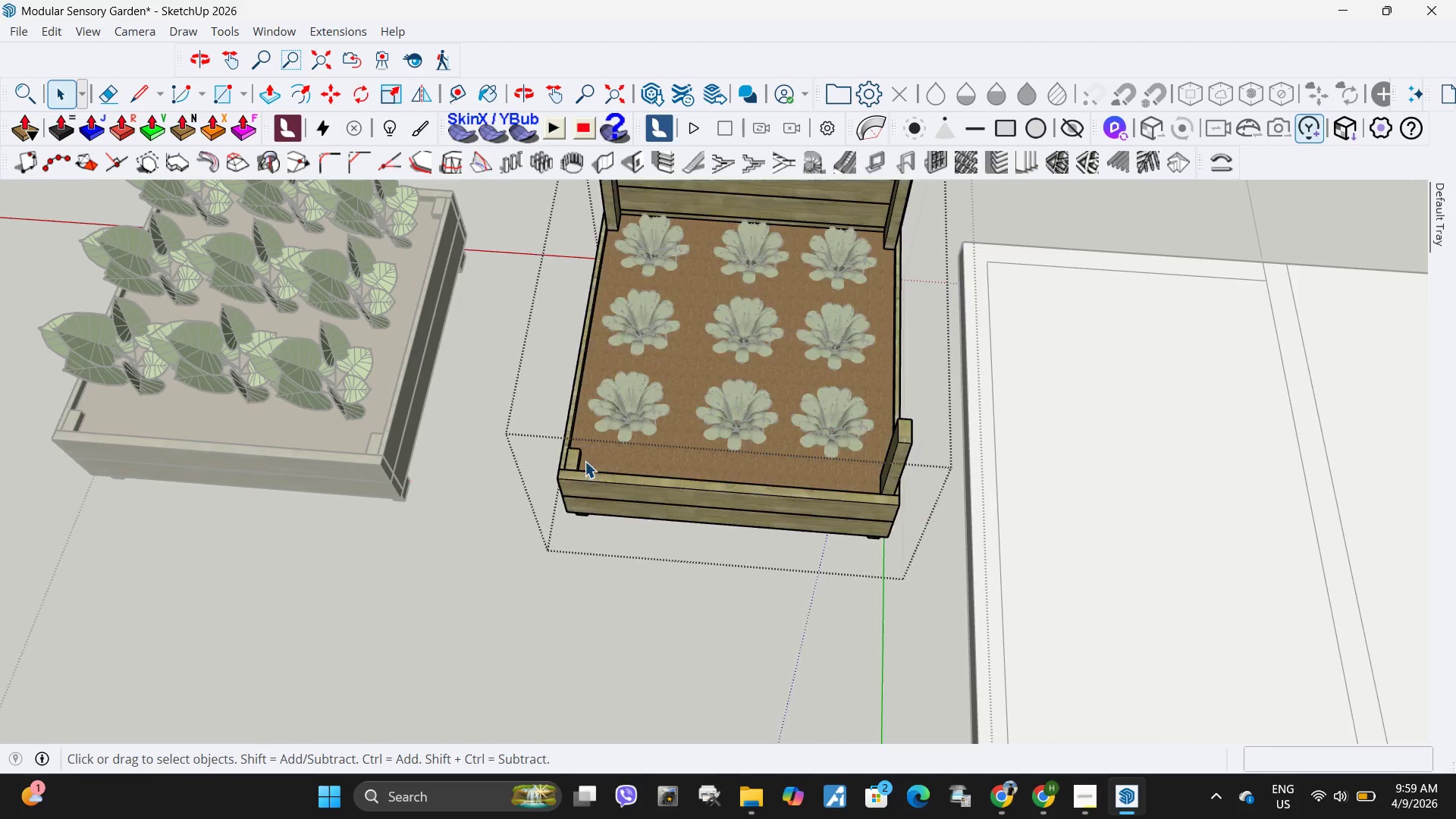 
key(Escape)
 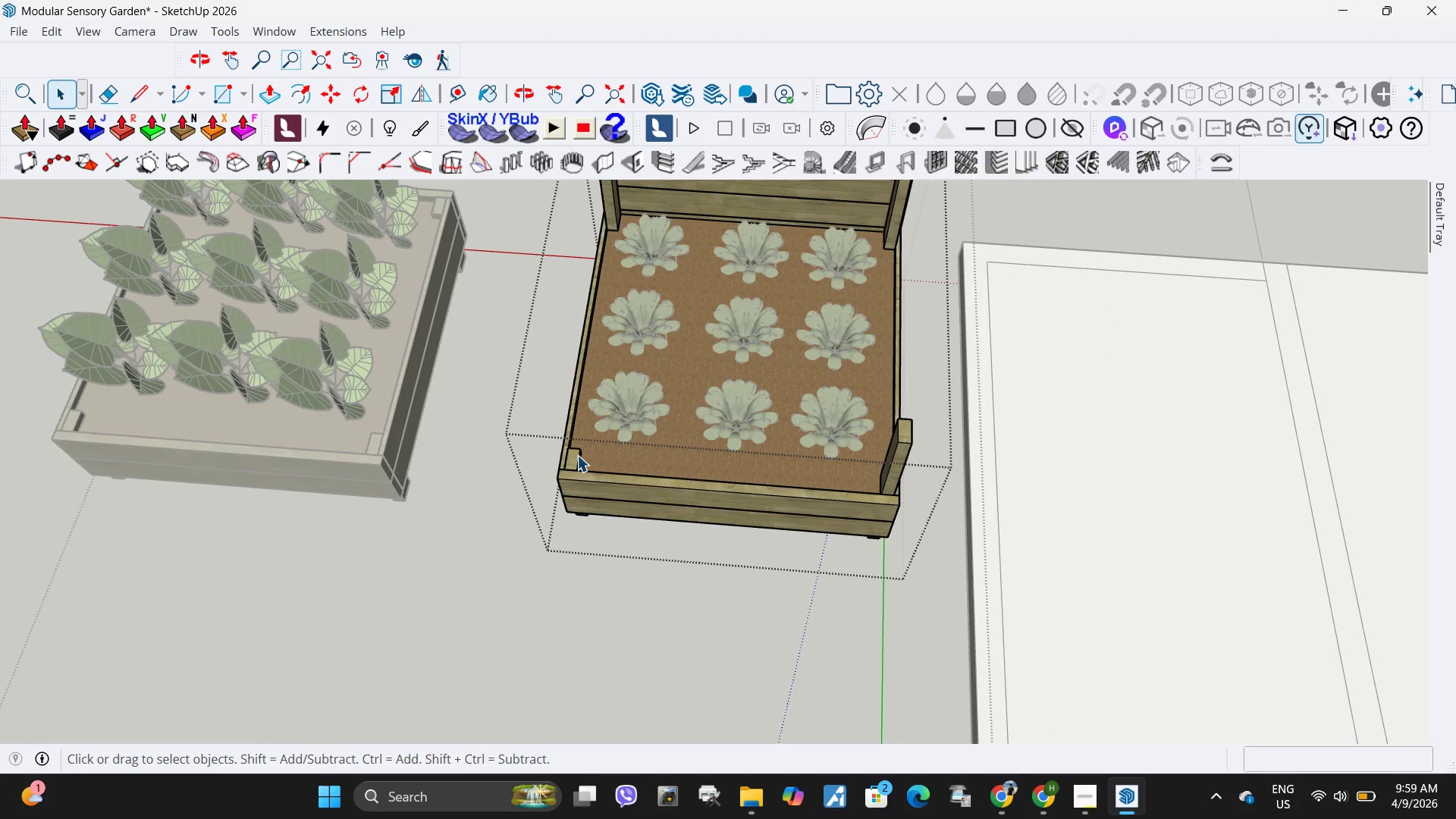 
scroll: coordinate [717, 422], scroll_direction: up, amount: 4.0
 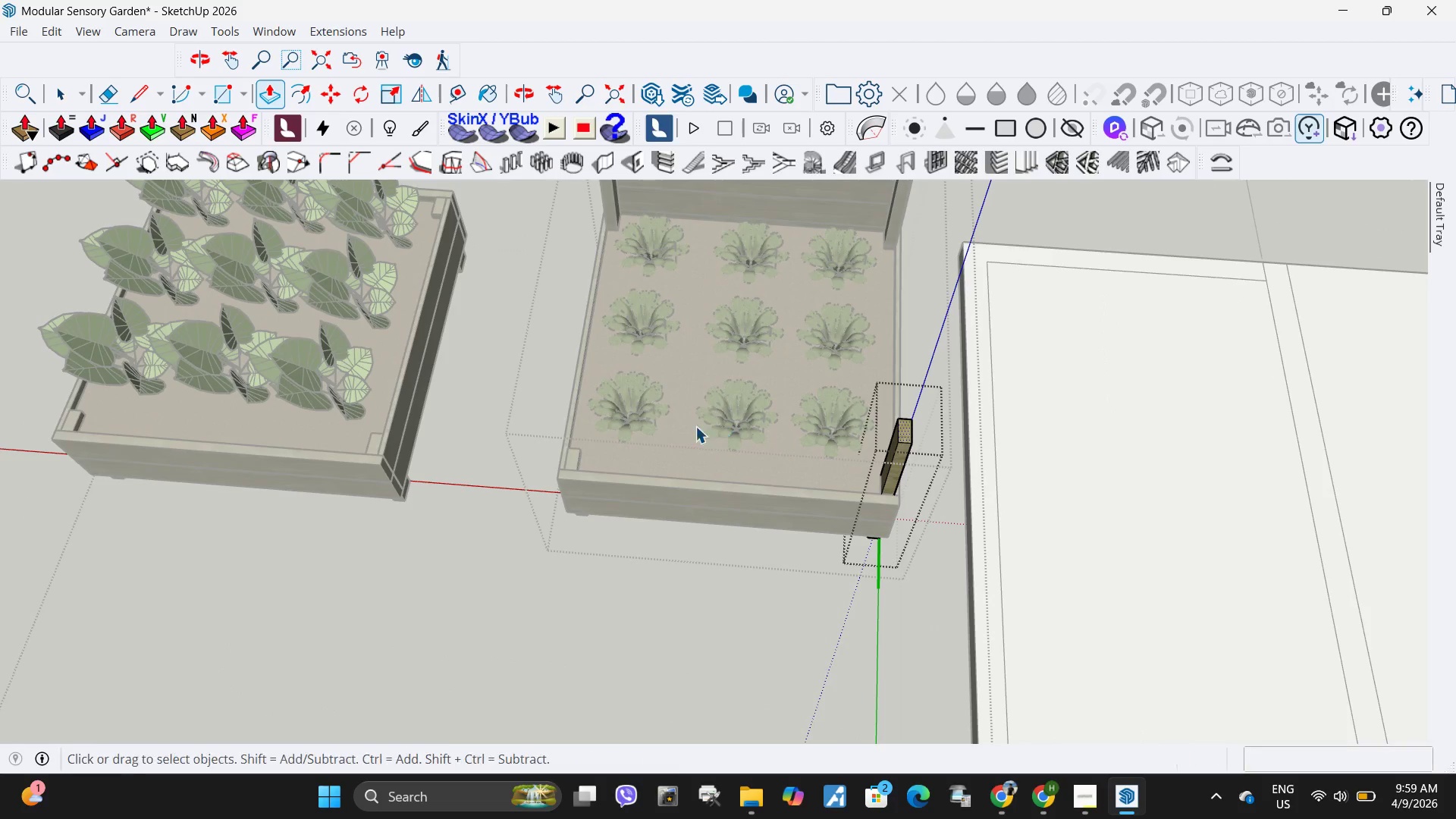 
left_click([577, 455])
 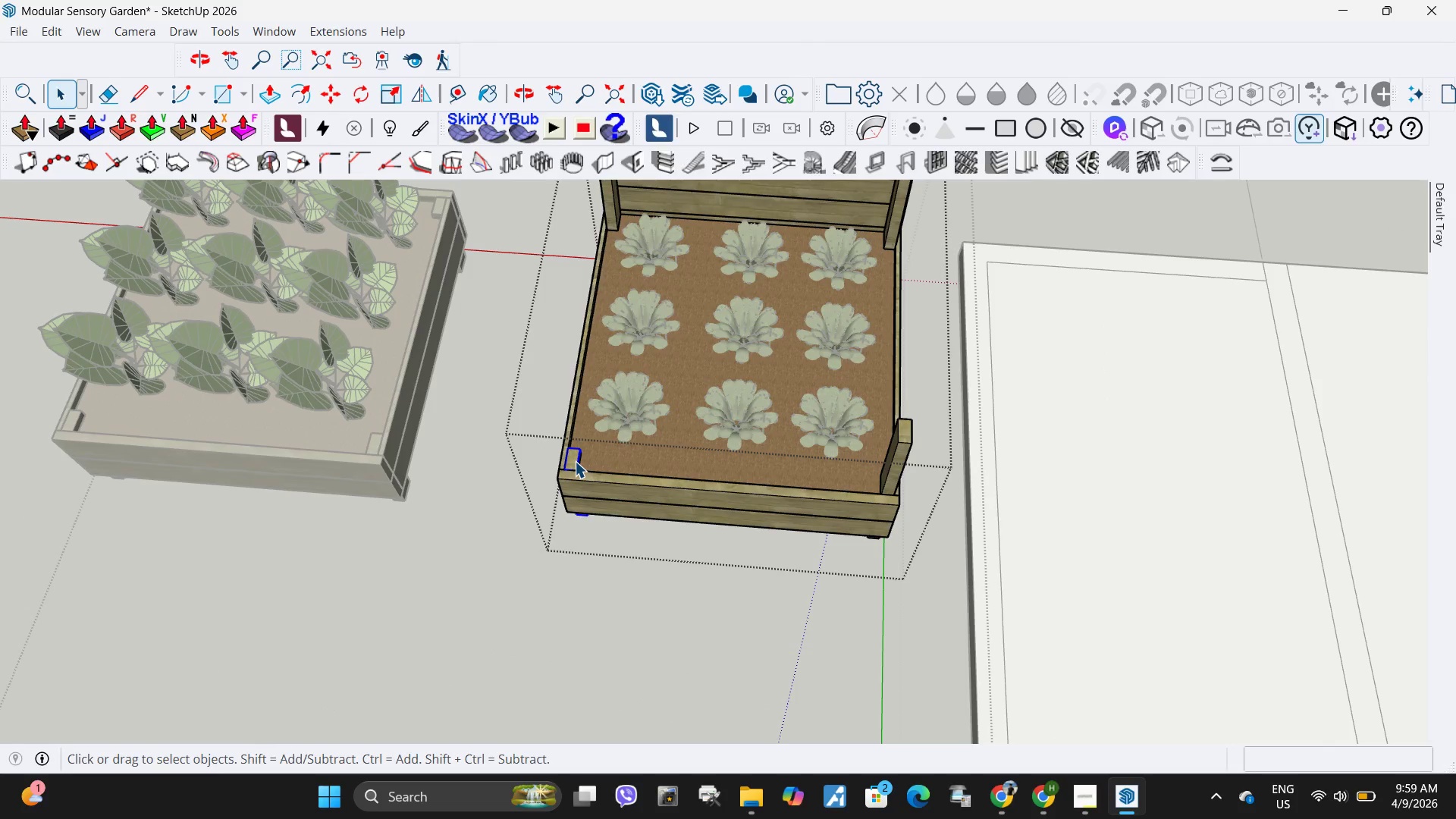 
right_click([575, 461])
 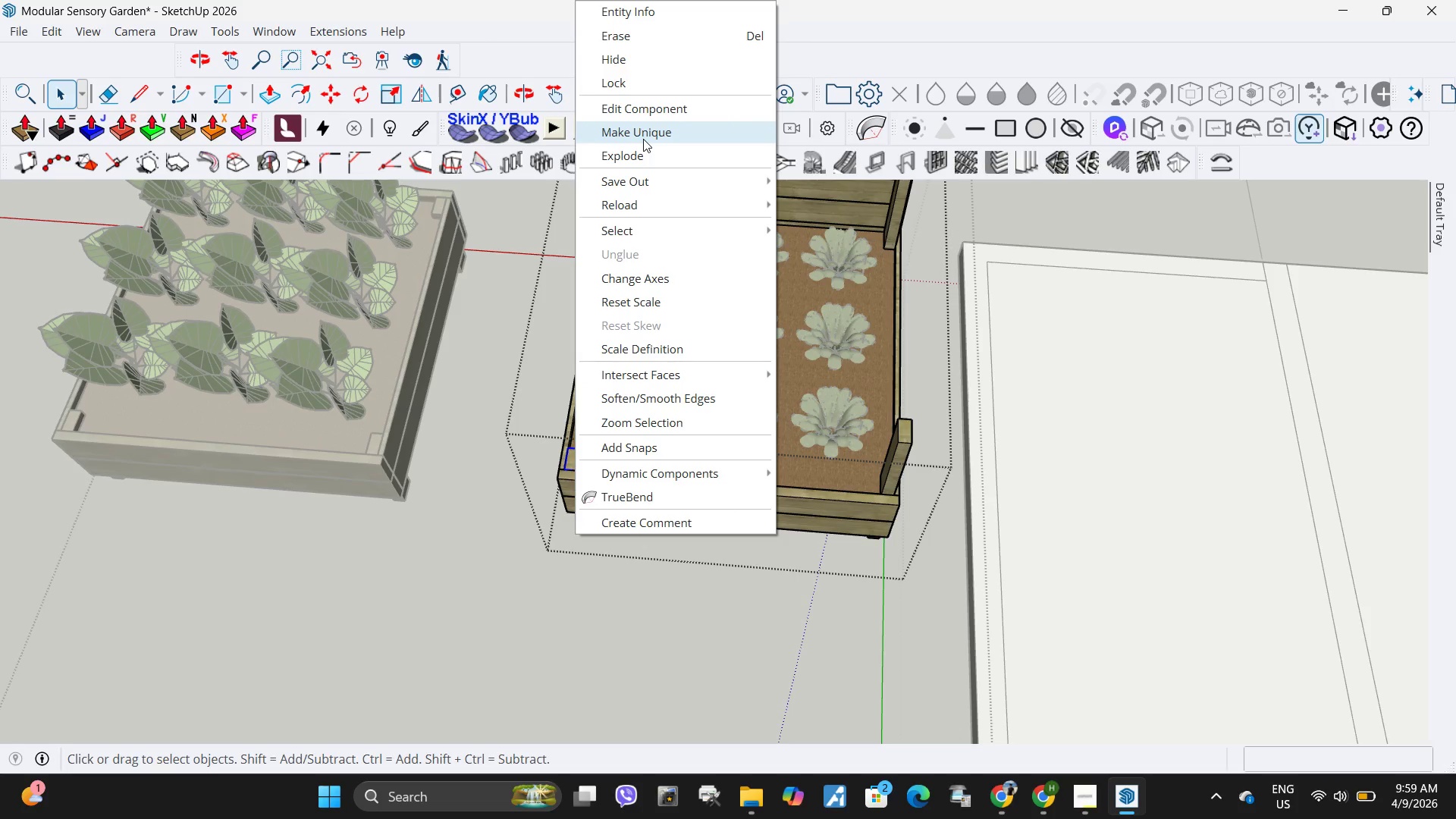 
left_click([643, 139])
 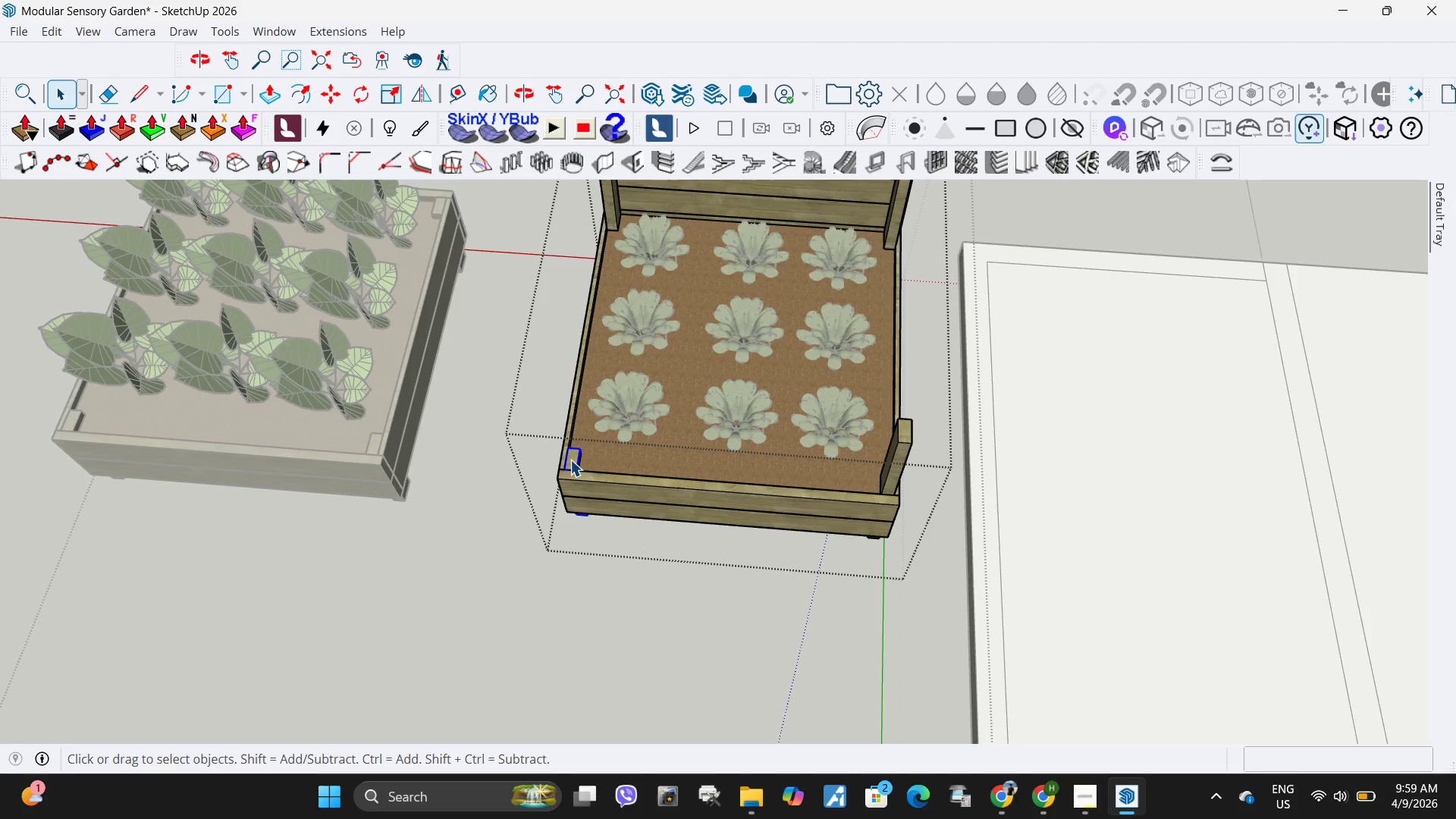 
double_click([570, 460])
 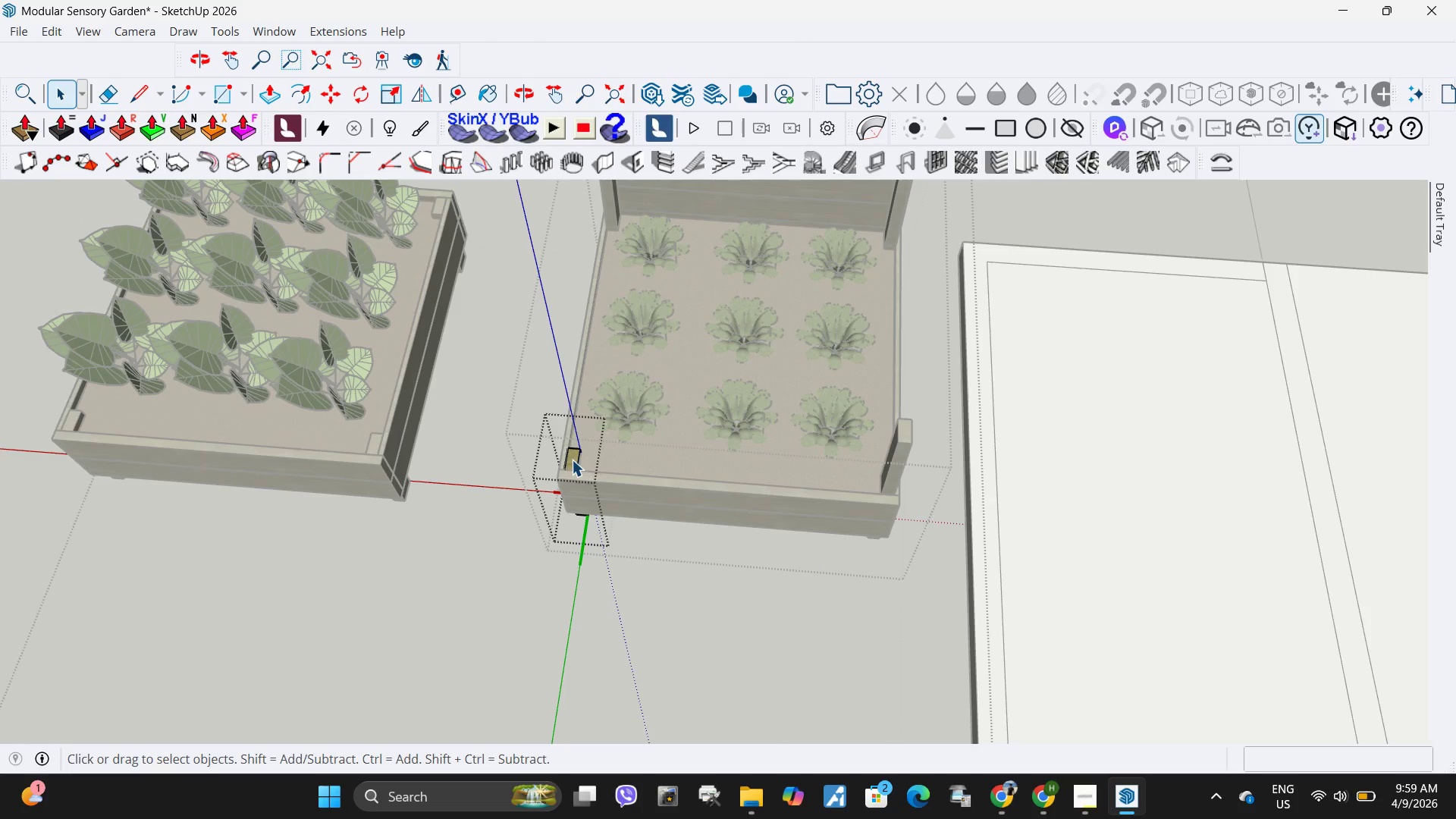 
triple_click([572, 460])
 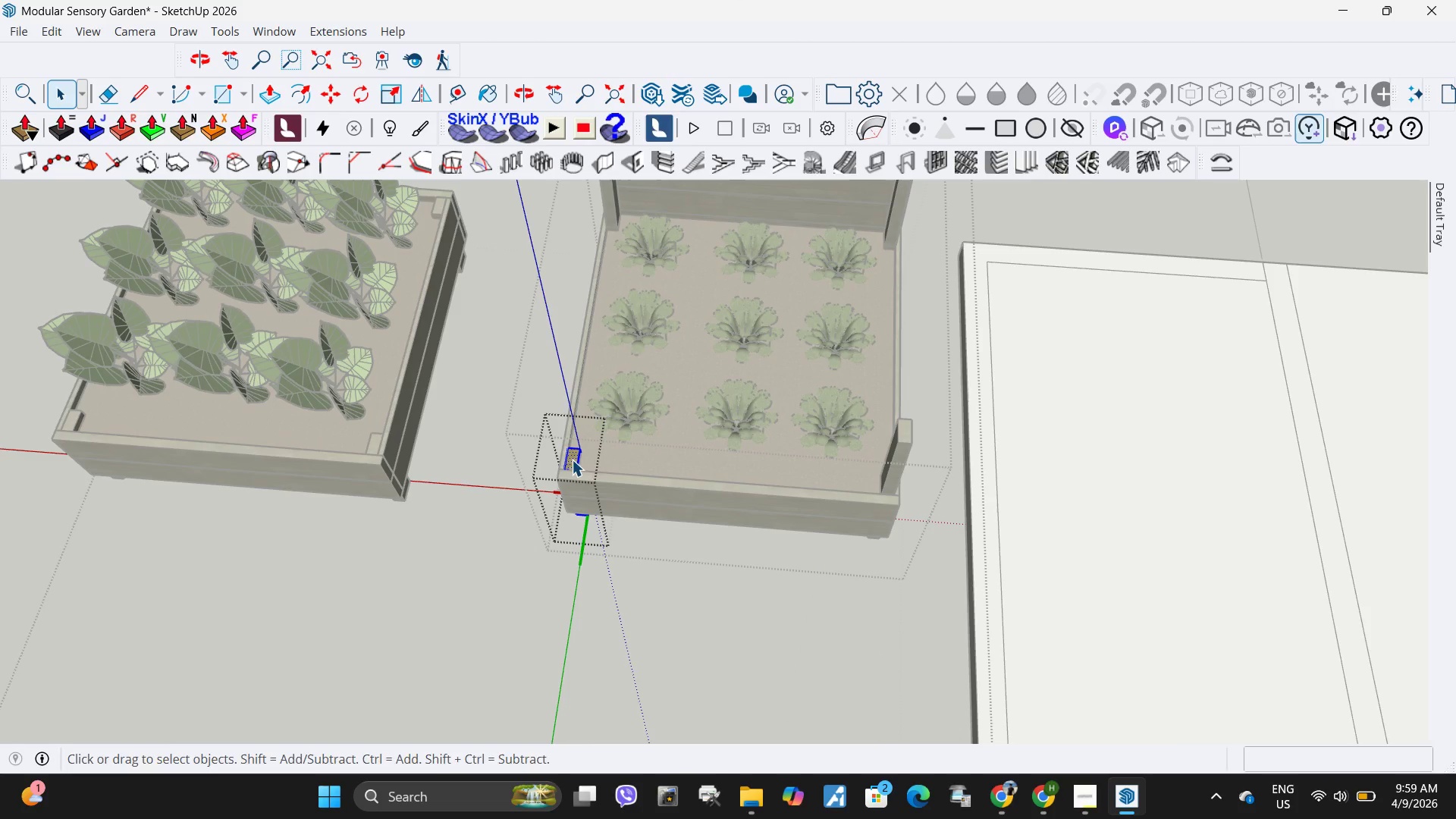 
key(P)
 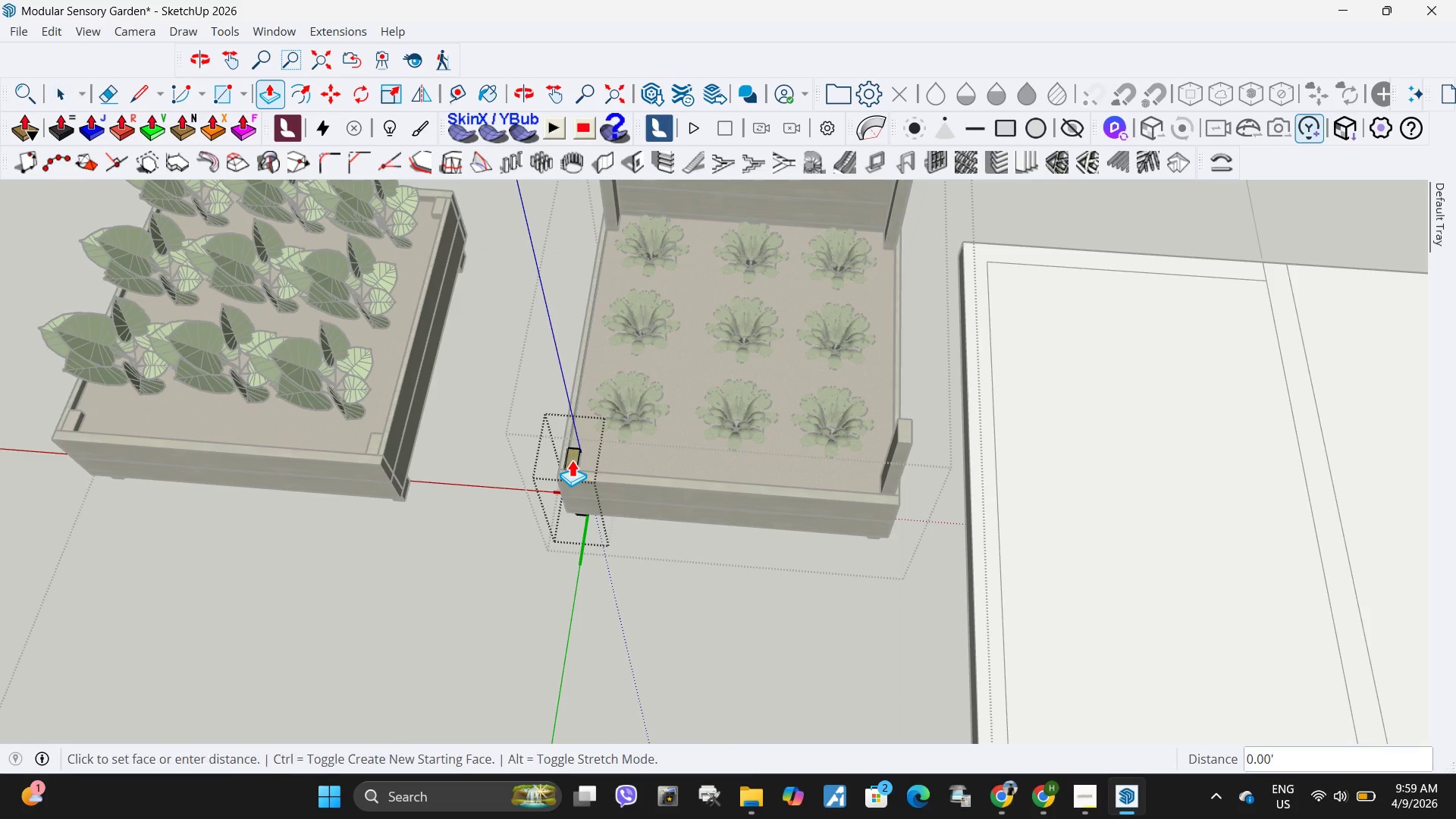 
left_click([572, 460])
 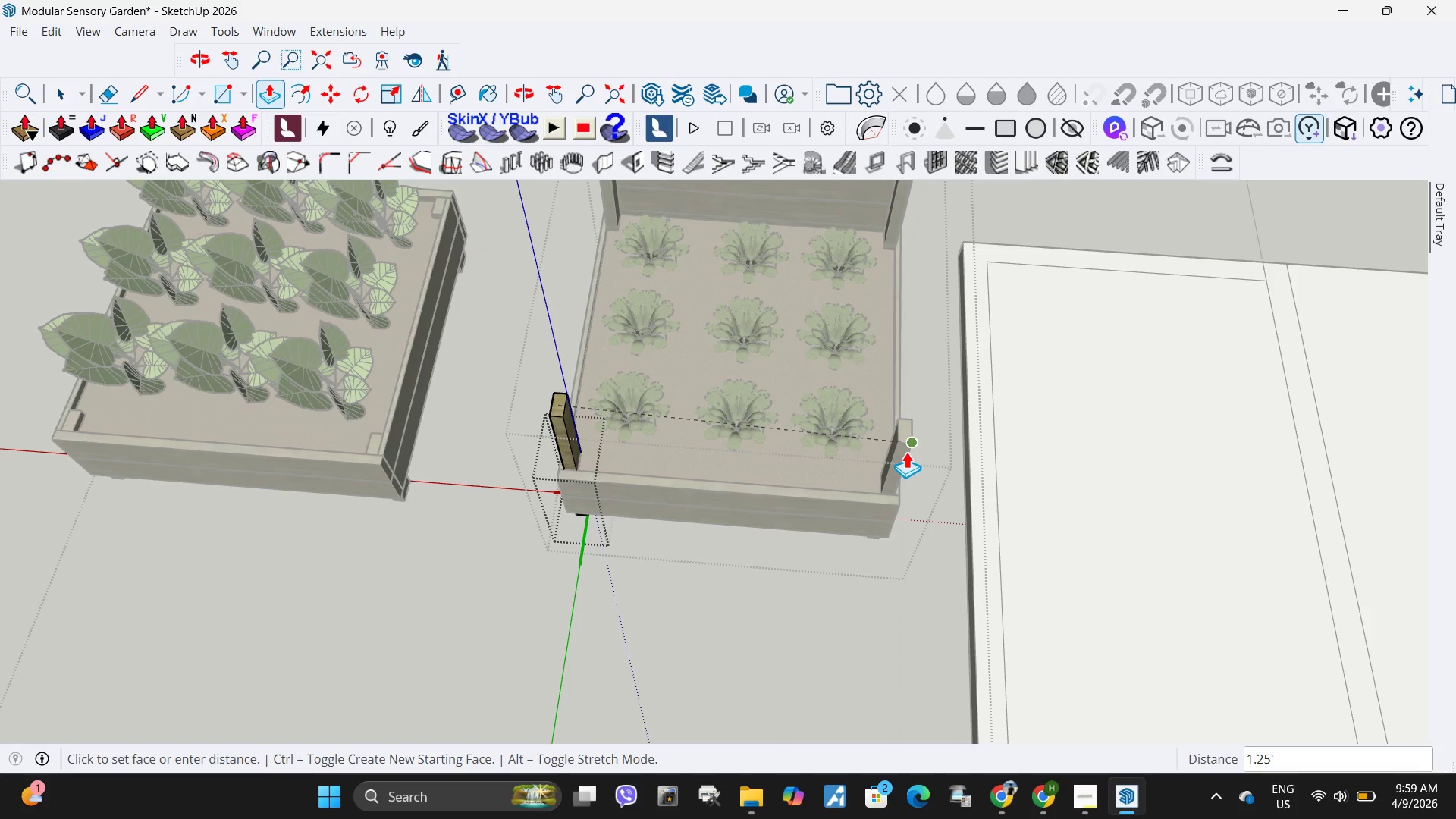 
left_click([905, 444])
 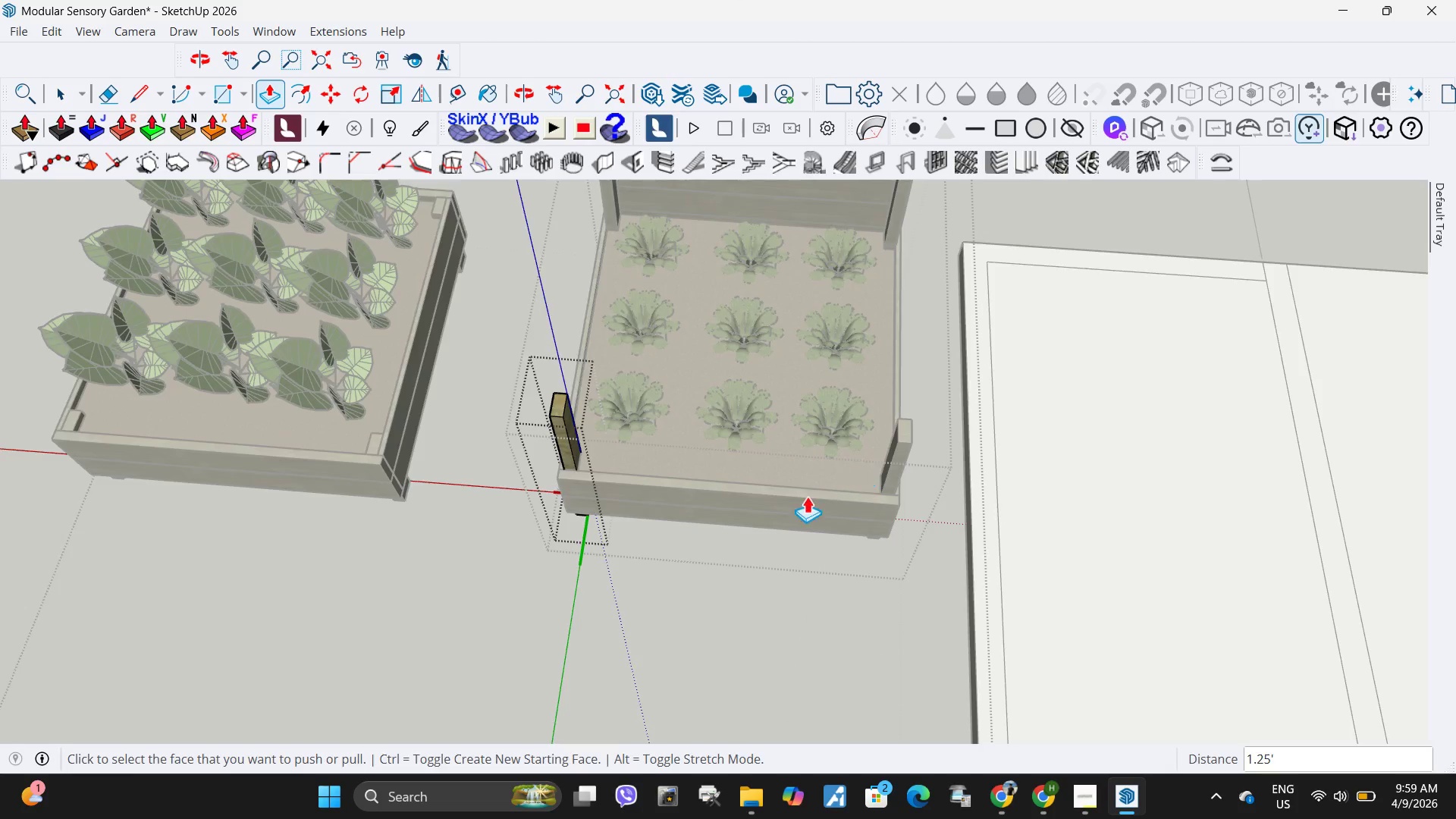 
key(Space)
 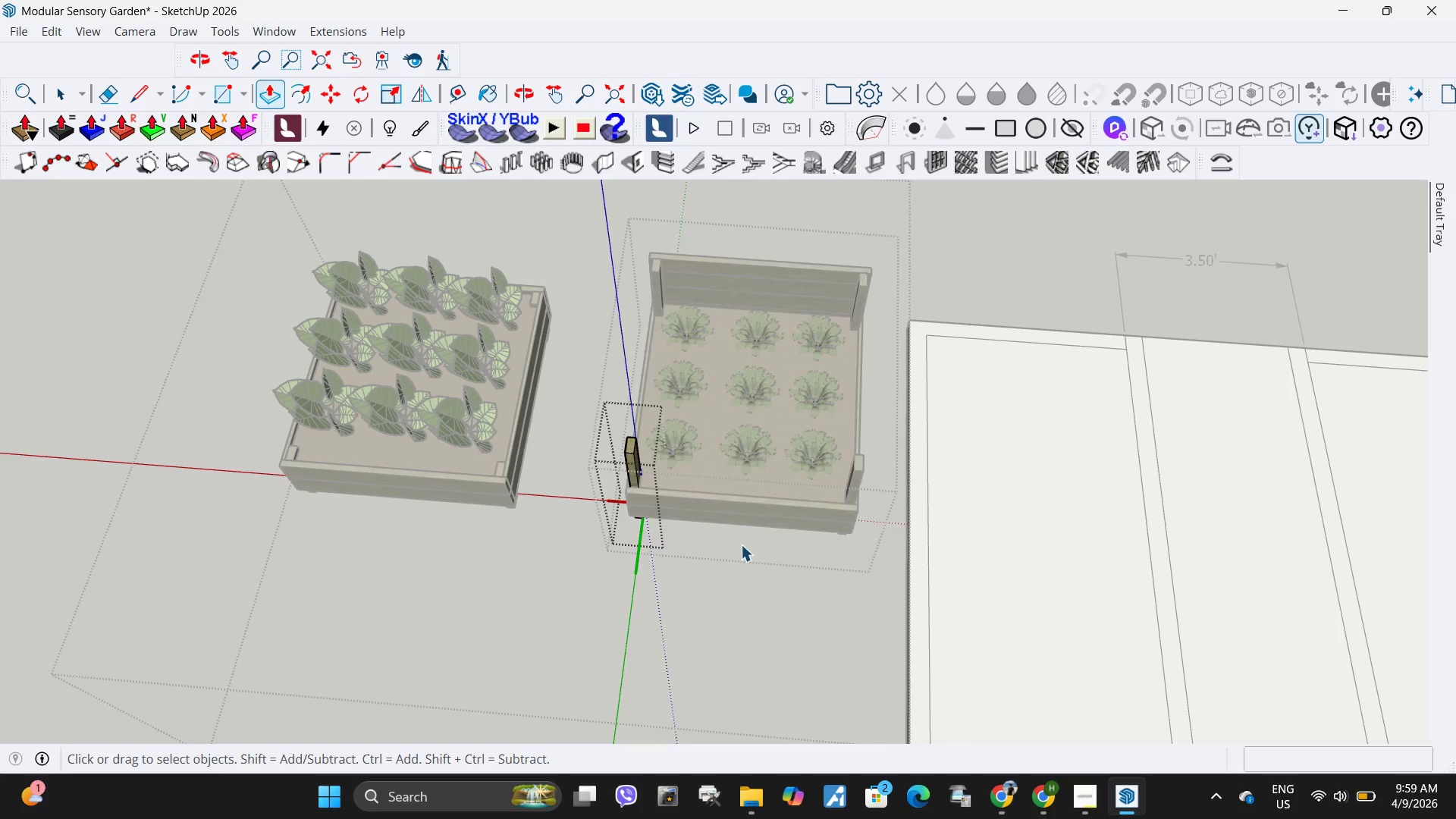 
left_click([741, 544])
 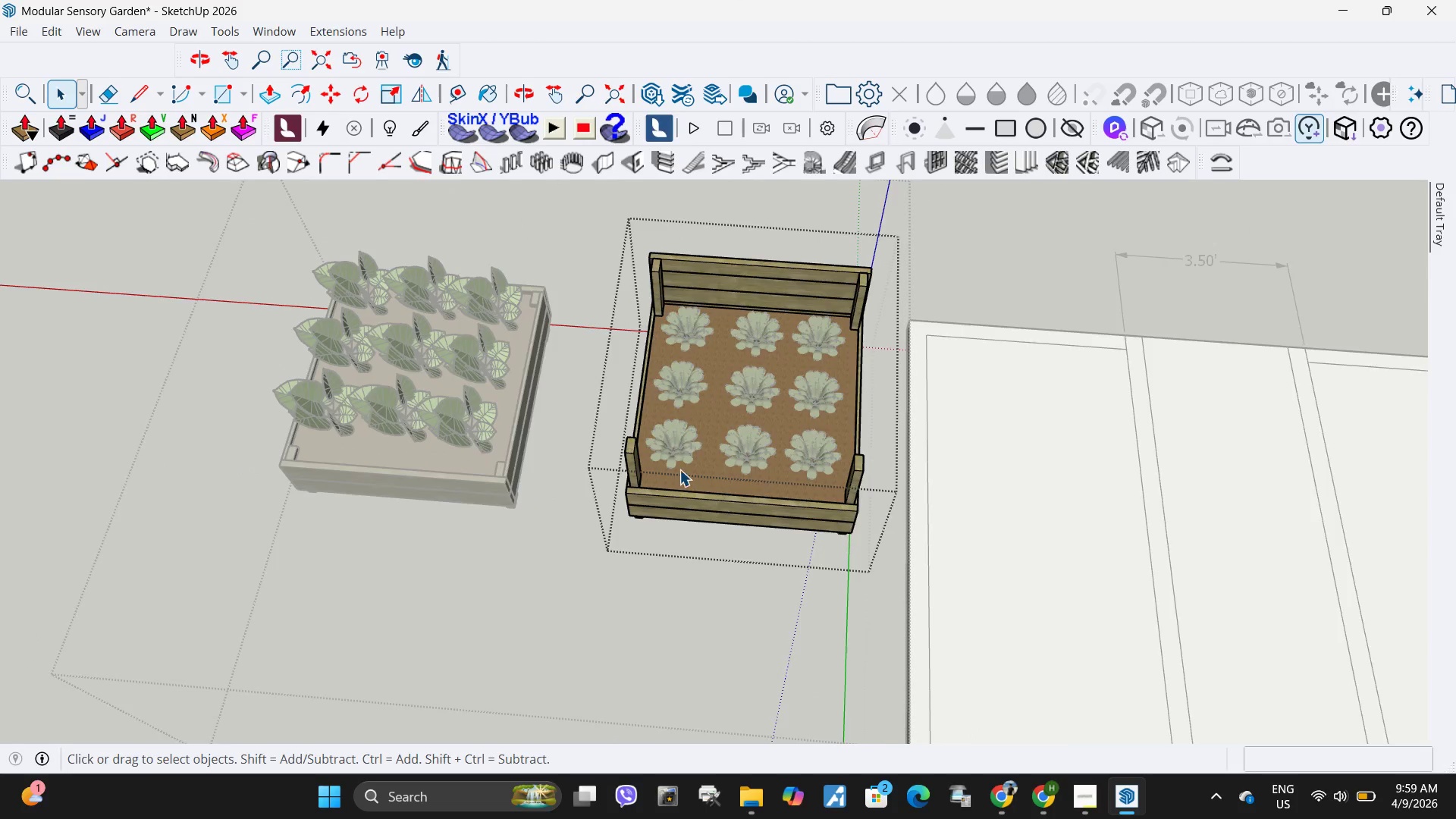 
scroll: coordinate [761, 532], scroll_direction: down, amount: 5.0
 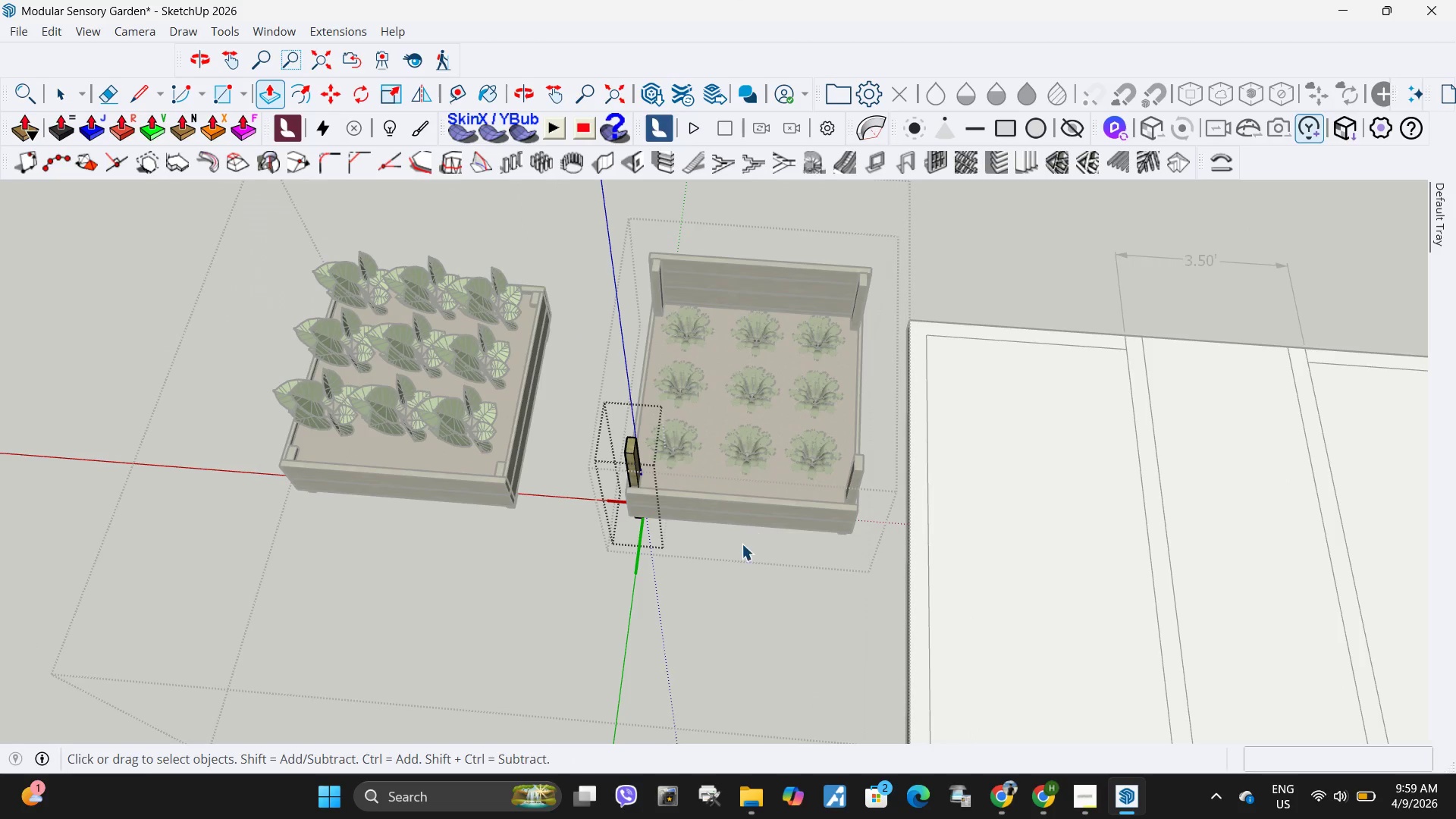 
scroll: coordinate [817, 427], scroll_direction: up, amount: 7.0
 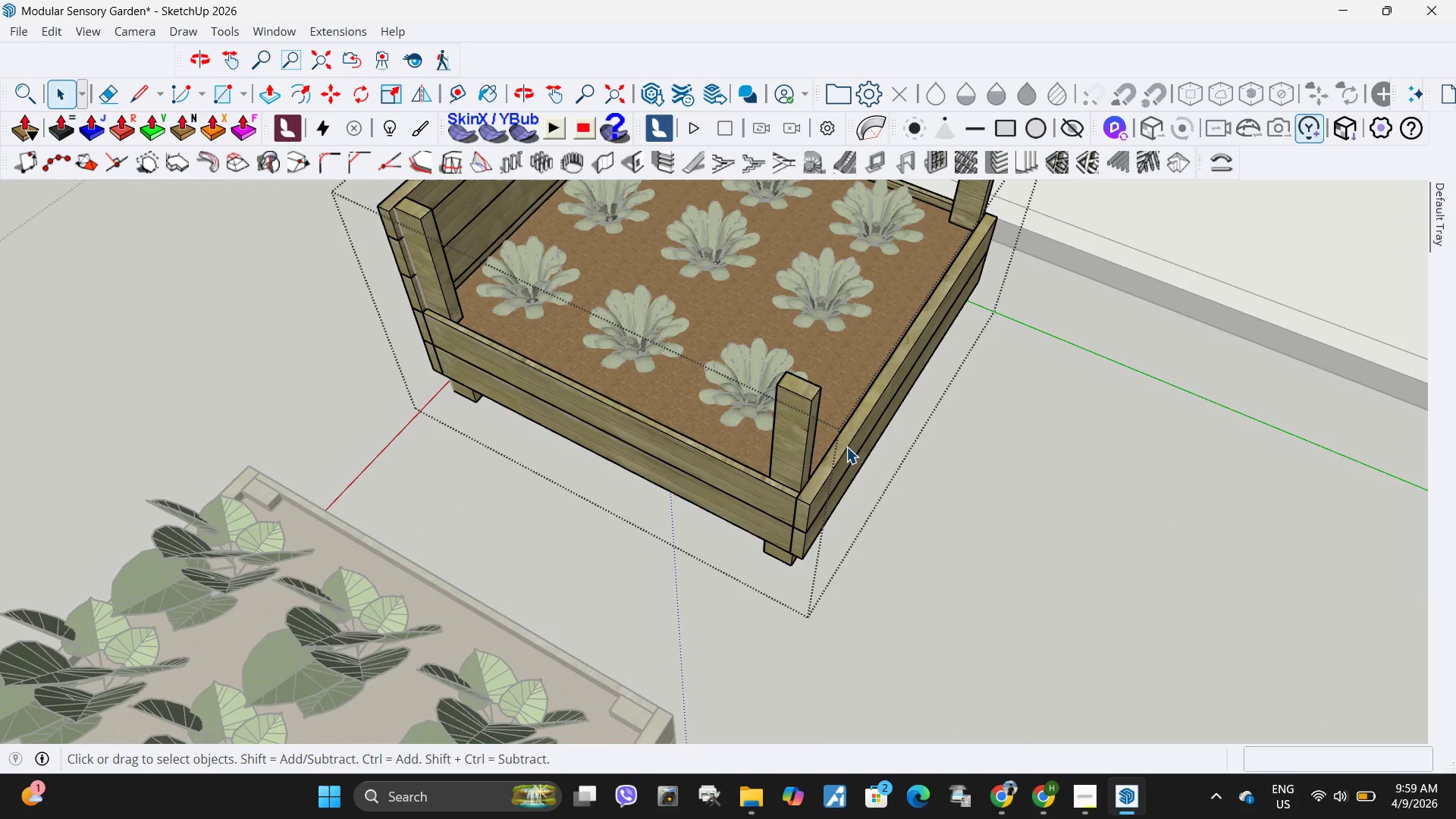 
left_click([846, 447])
 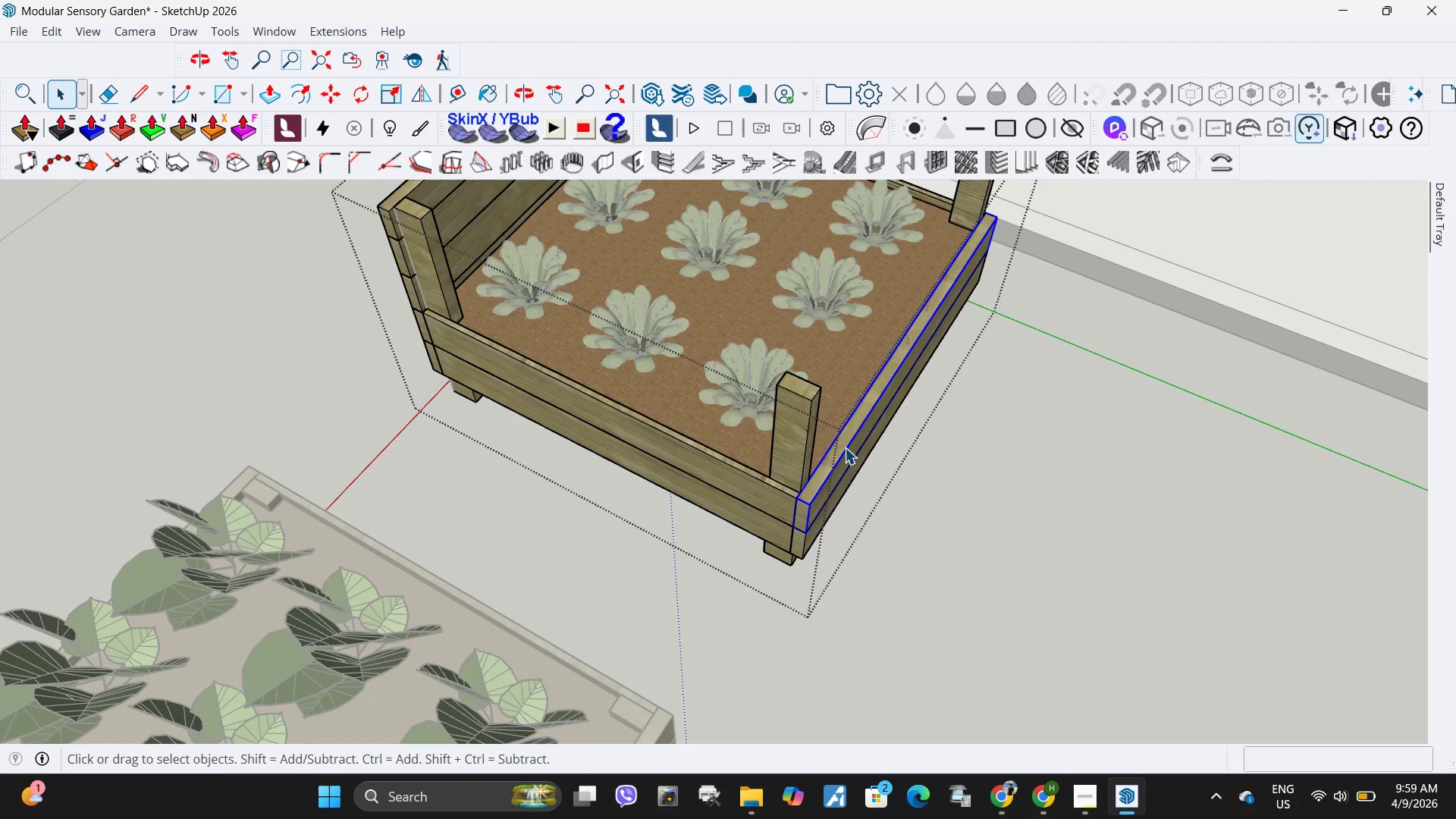 
key(Escape)
 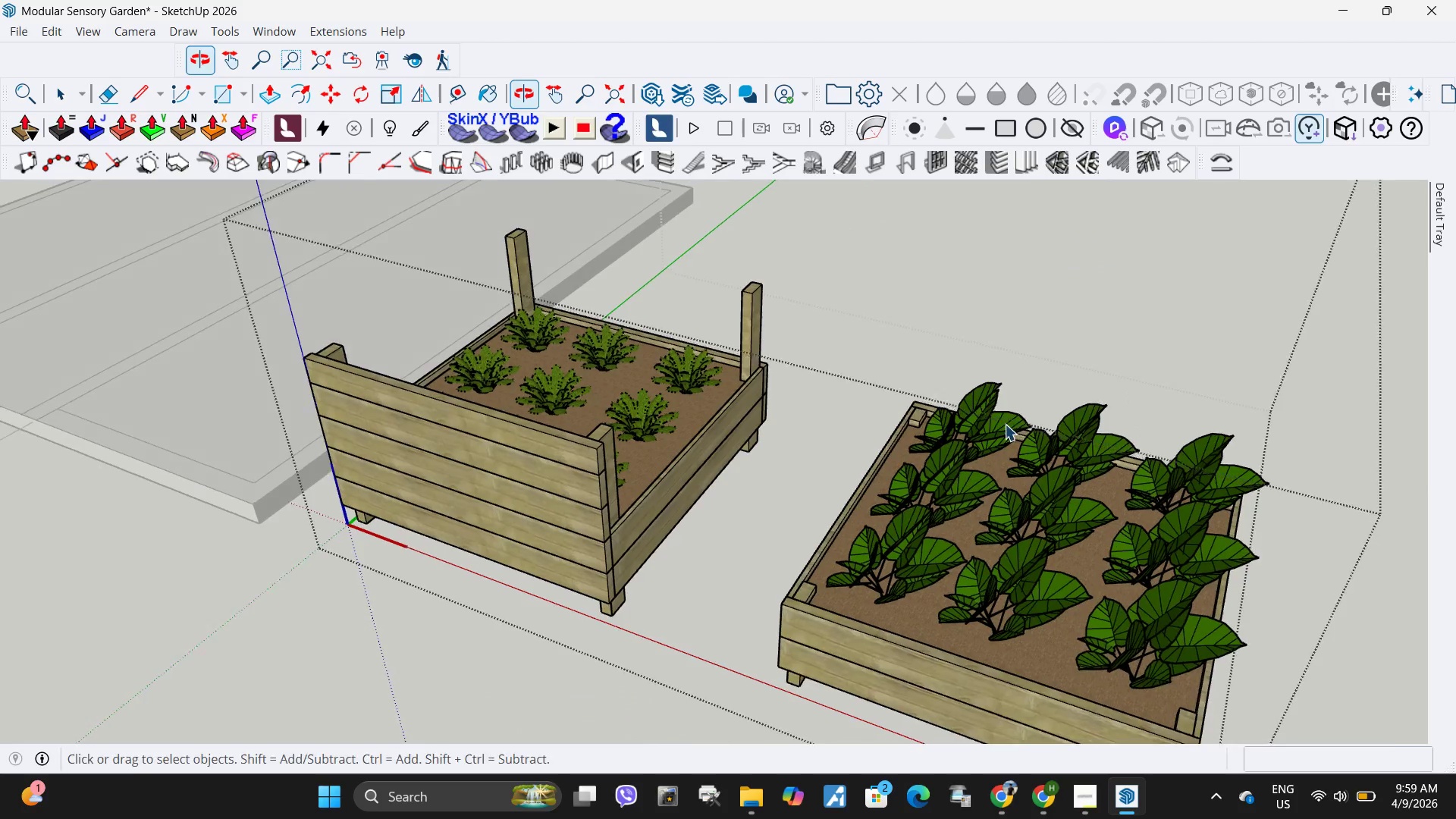 
scroll: coordinate [845, 447], scroll_direction: down, amount: 4.0
 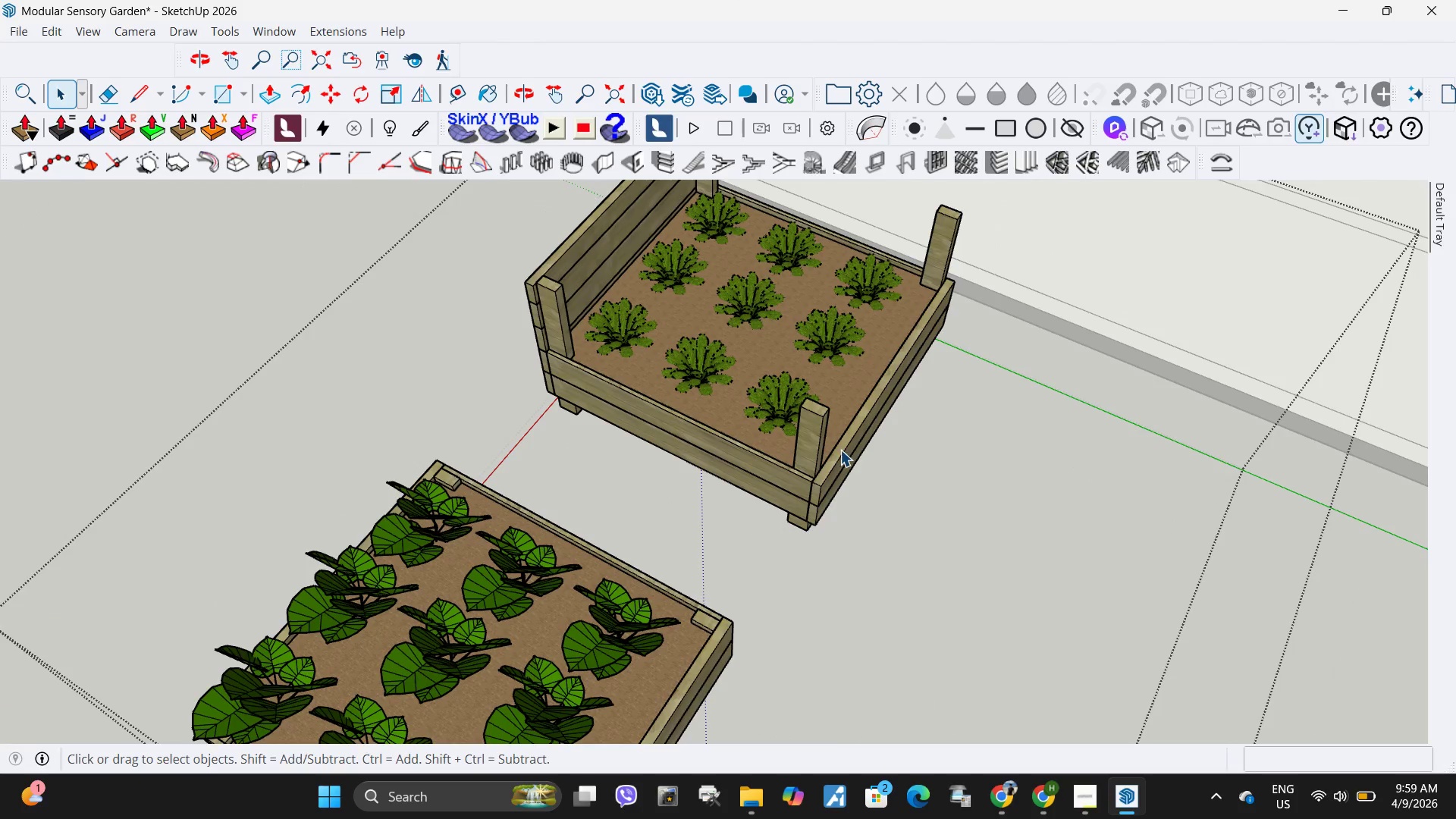 
left_click([573, 540])
 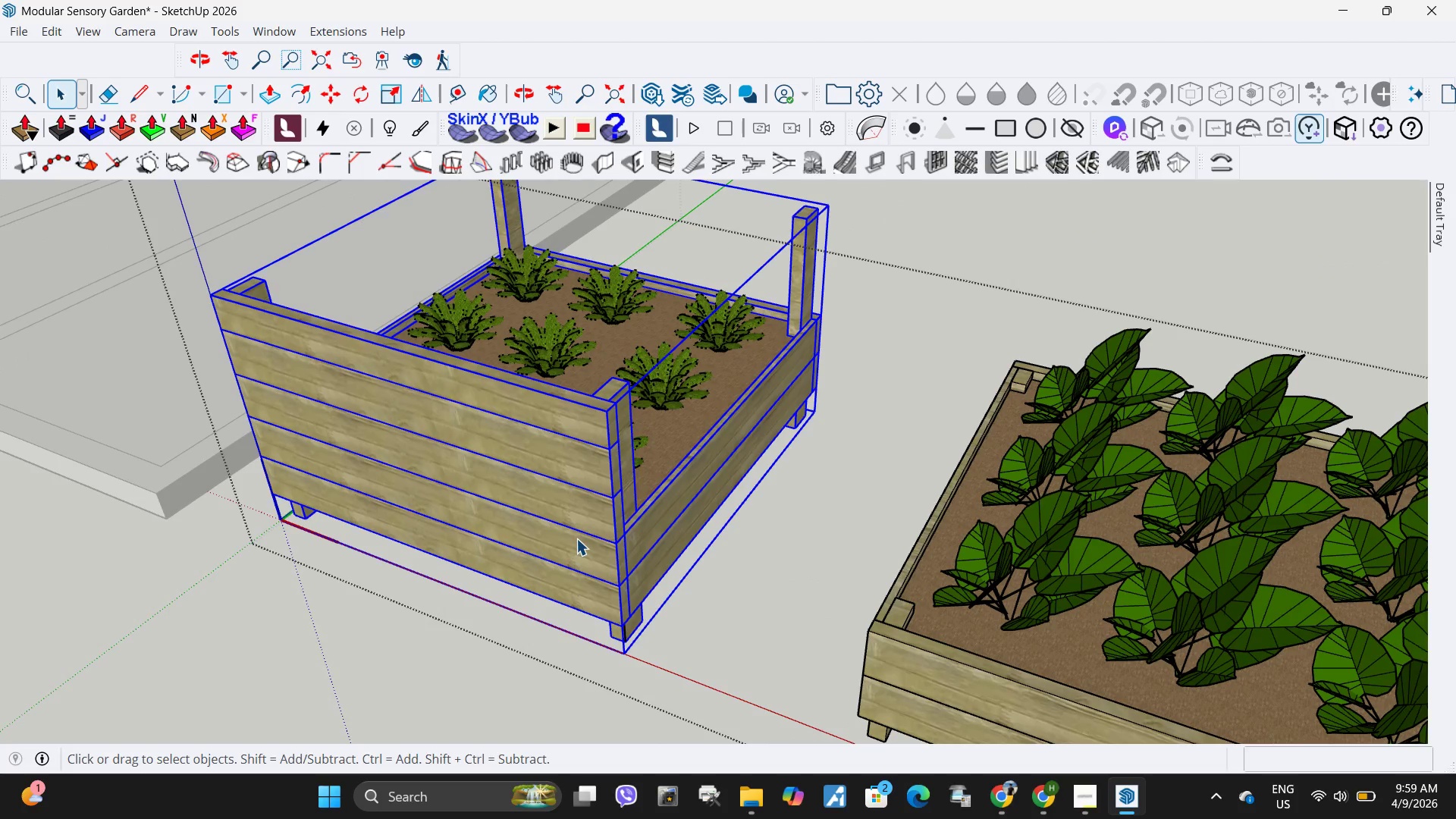 
scroll: coordinate [573, 540], scroll_direction: up, amount: 3.0
 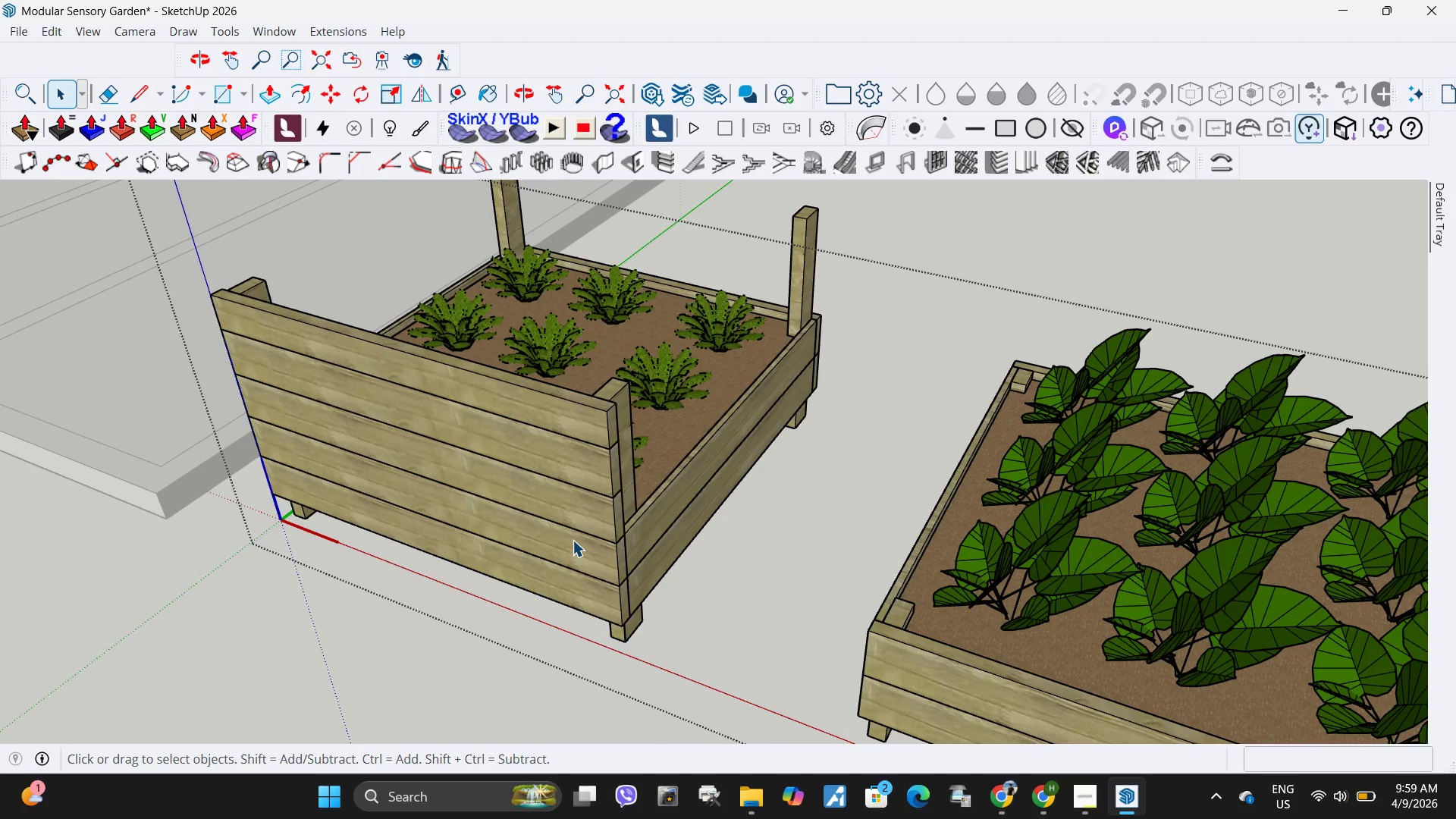 
double_click([576, 538])
 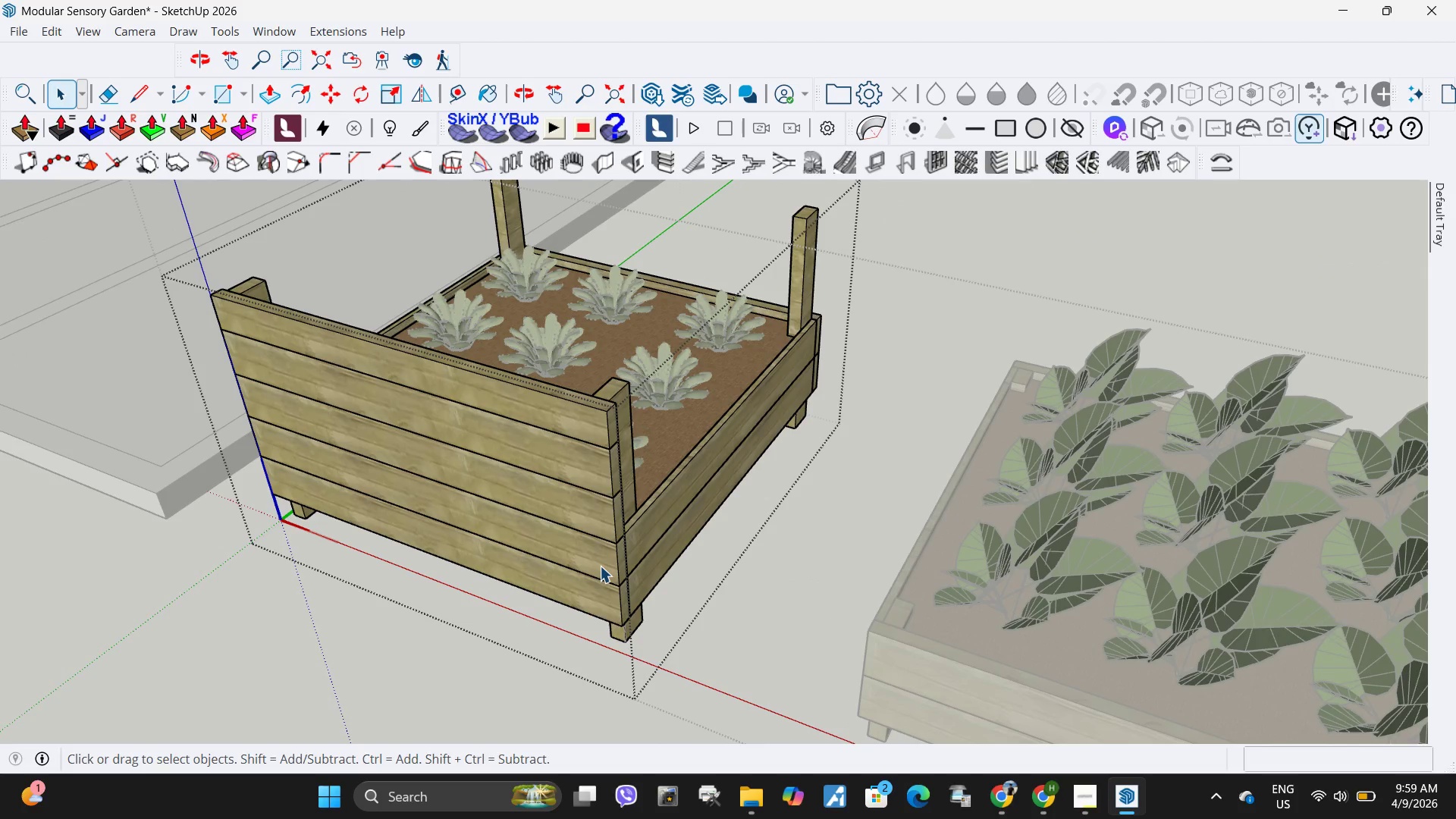 
triple_click([600, 566])
 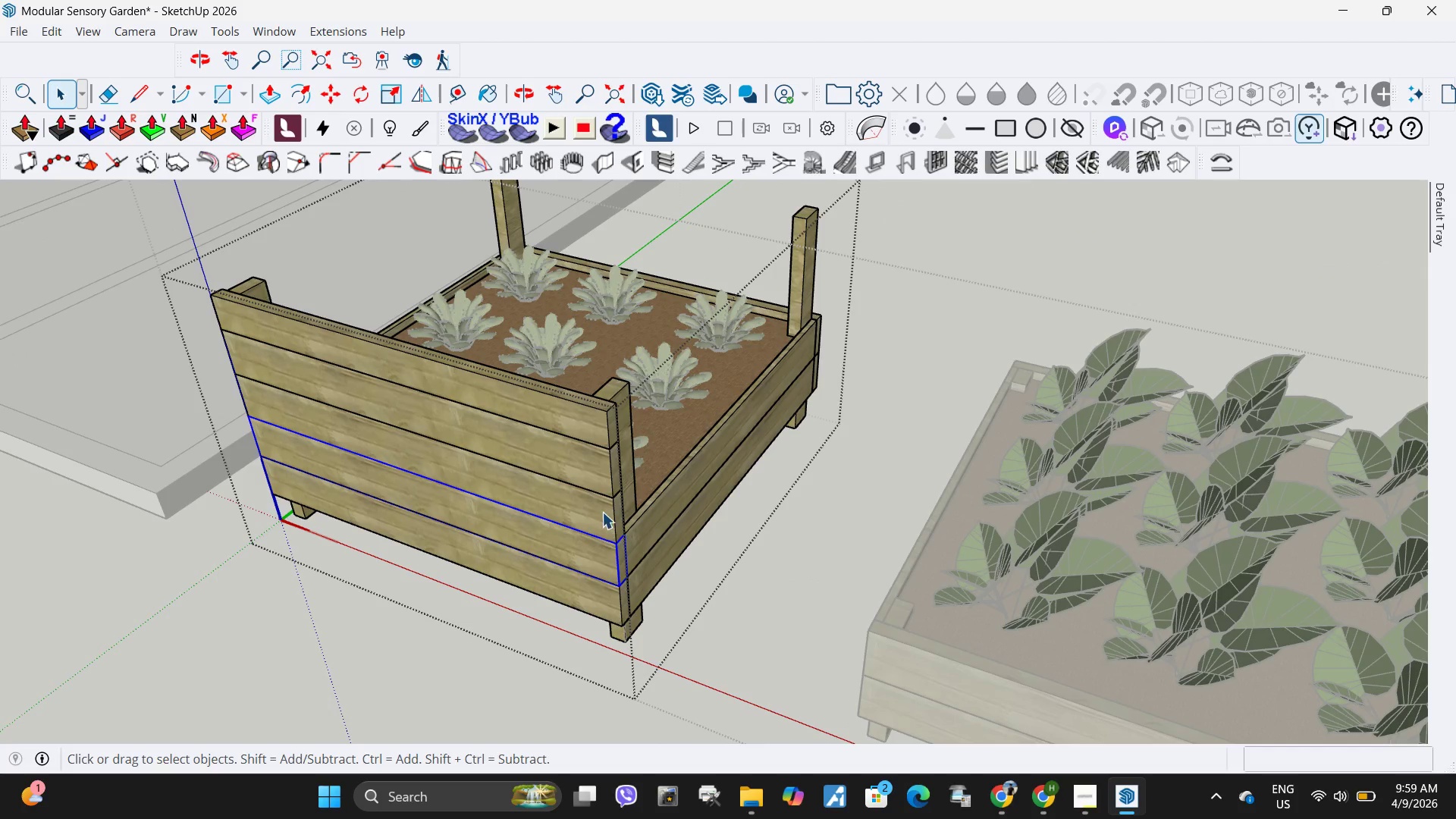 
left_click([603, 515])
 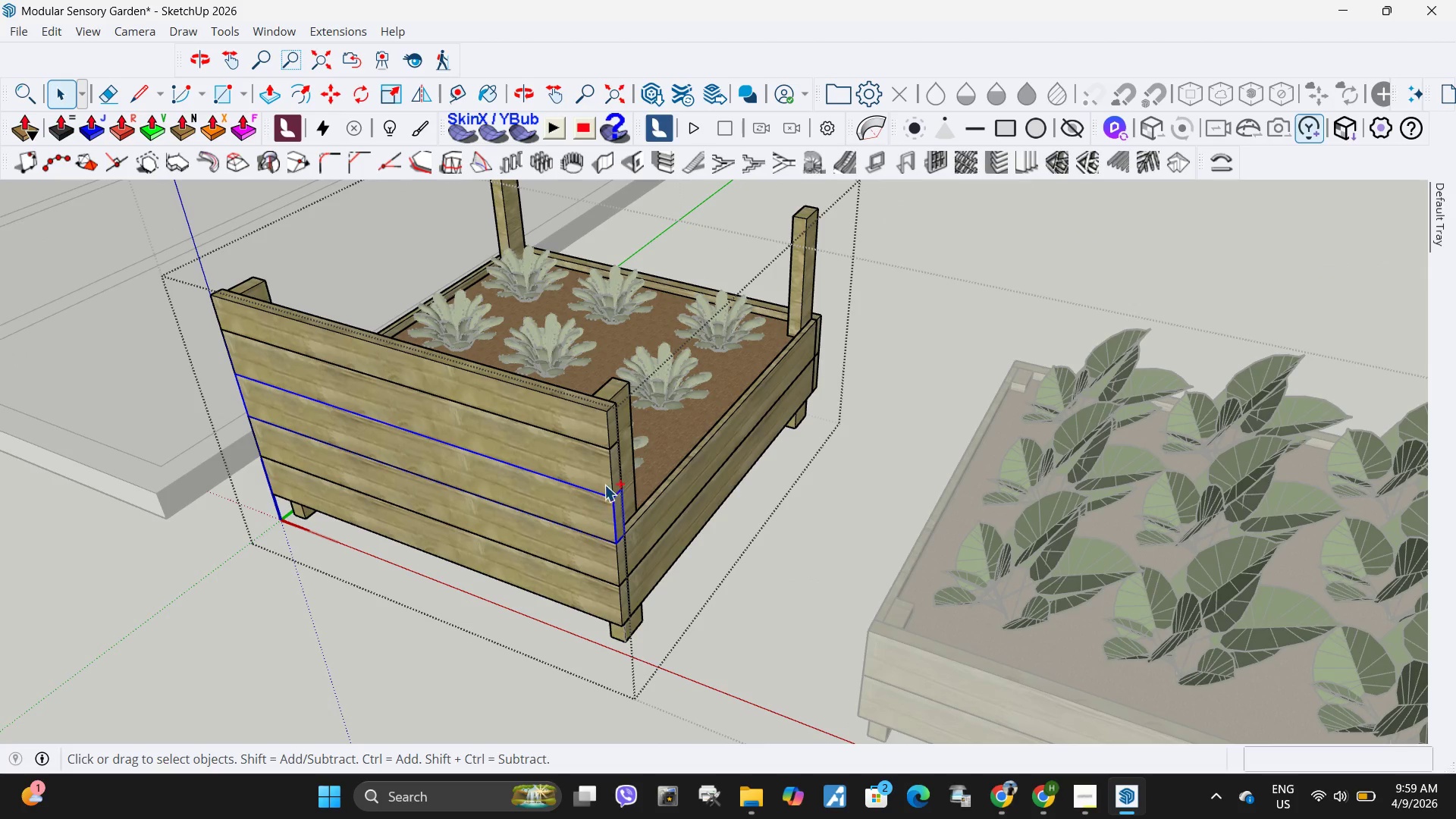 
hold_key(key=ControlLeft, duration=1.22)
left_click([610, 476])
 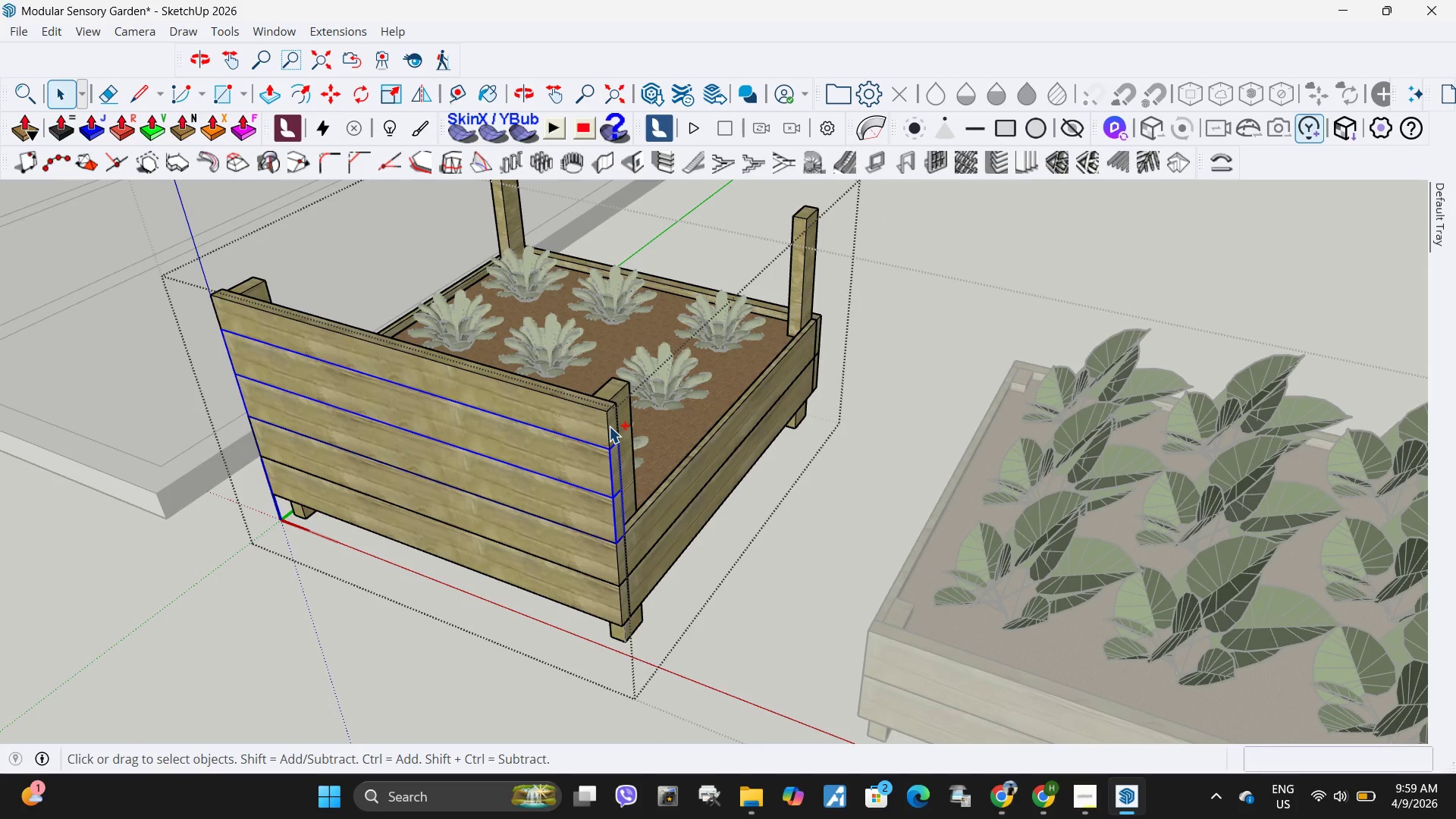 
double_click([609, 426])
 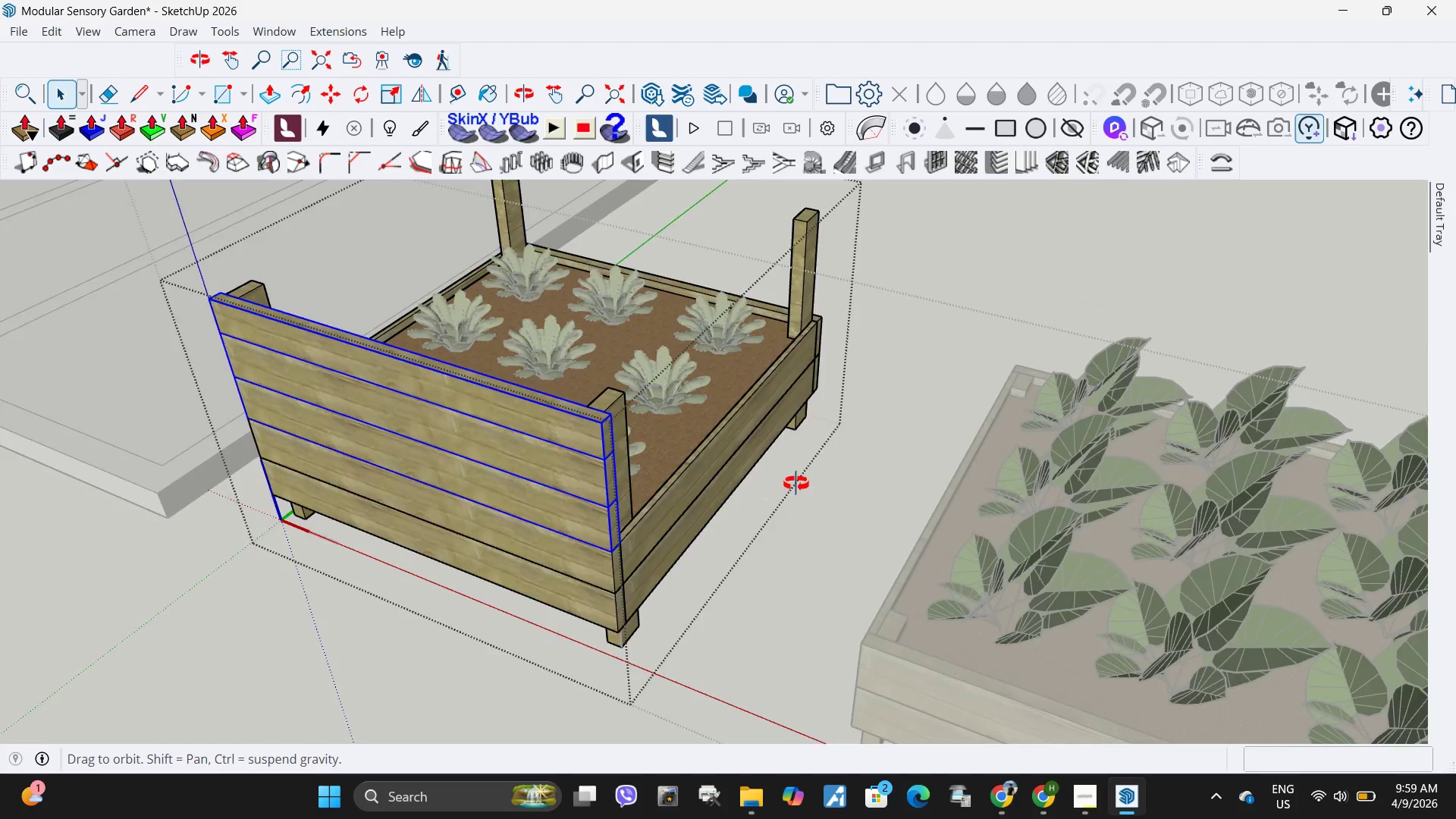 
scroll: coordinate [783, 494], scroll_direction: up, amount: 1.0
 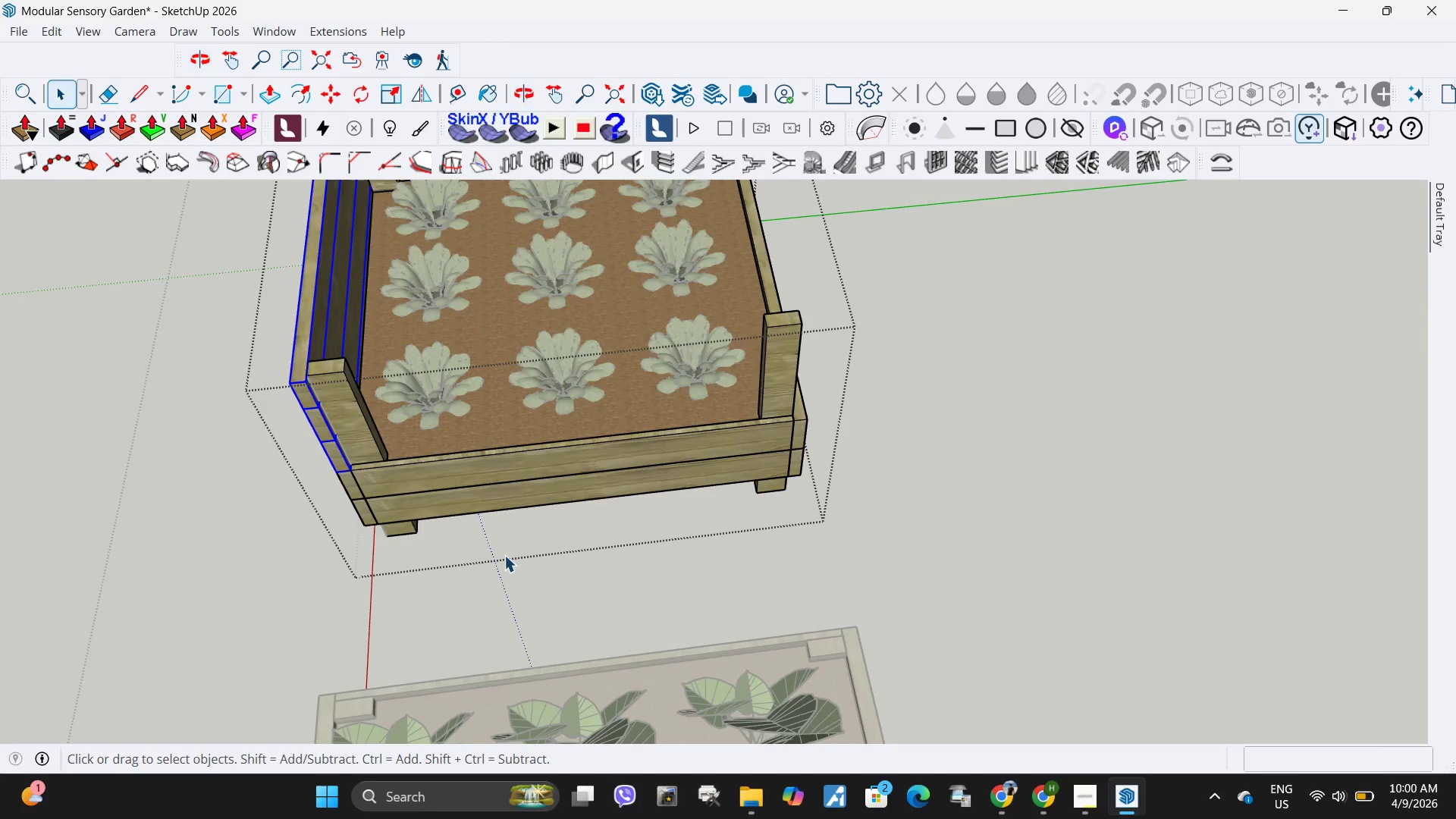 
key(M)
 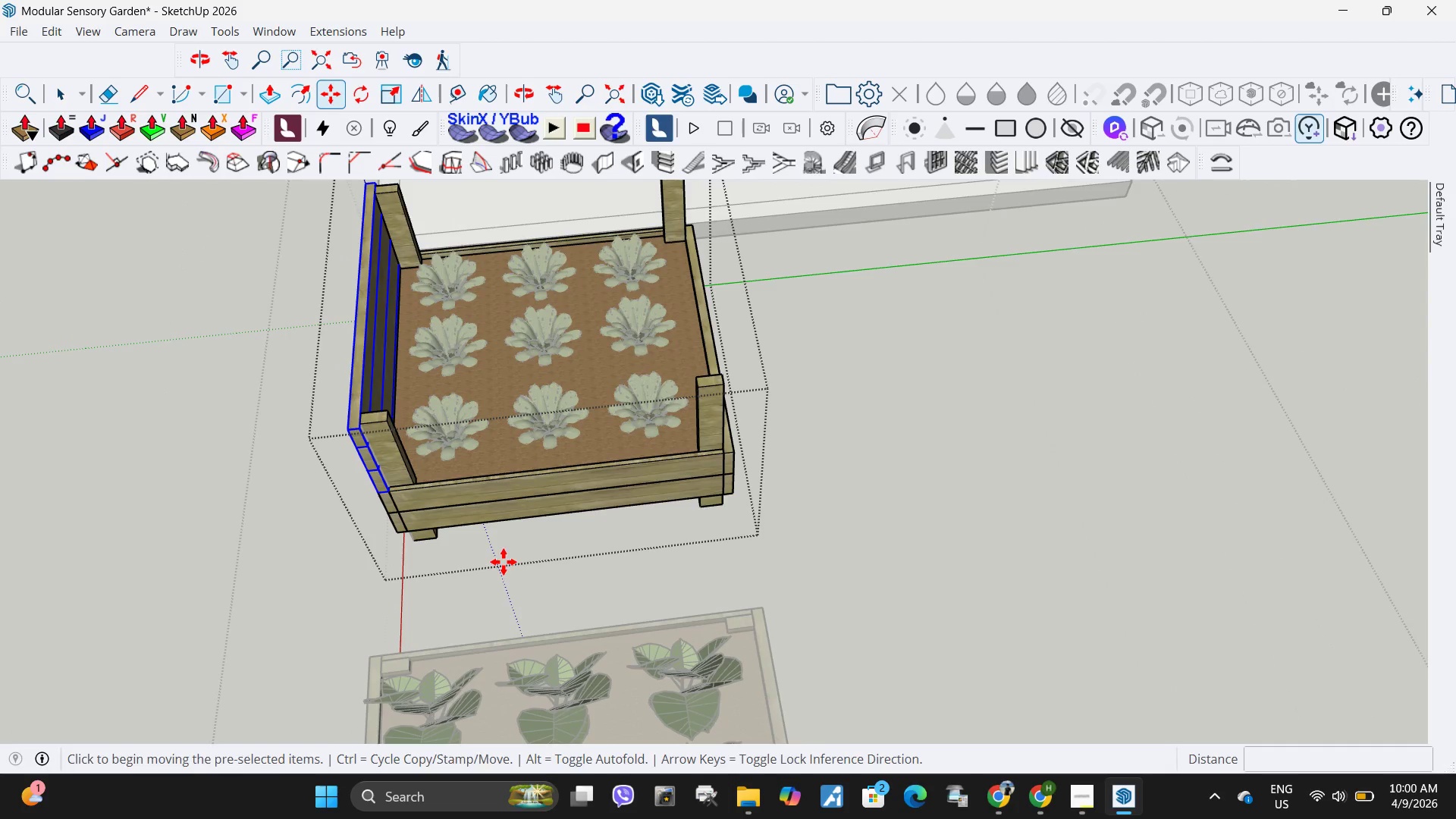 
scroll: coordinate [504, 555], scroll_direction: down, amount: 5.0
 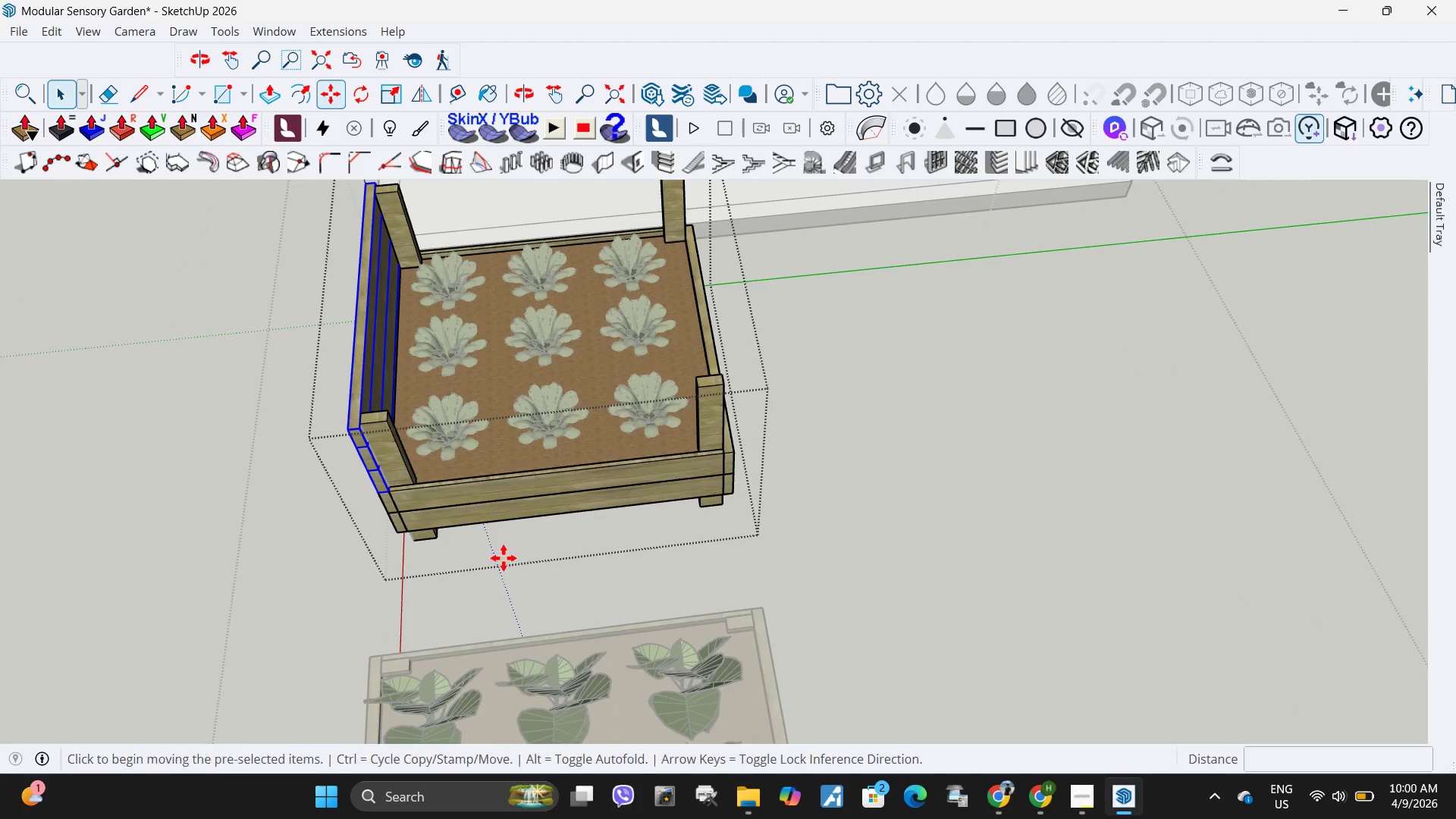 
left_click([504, 562])
 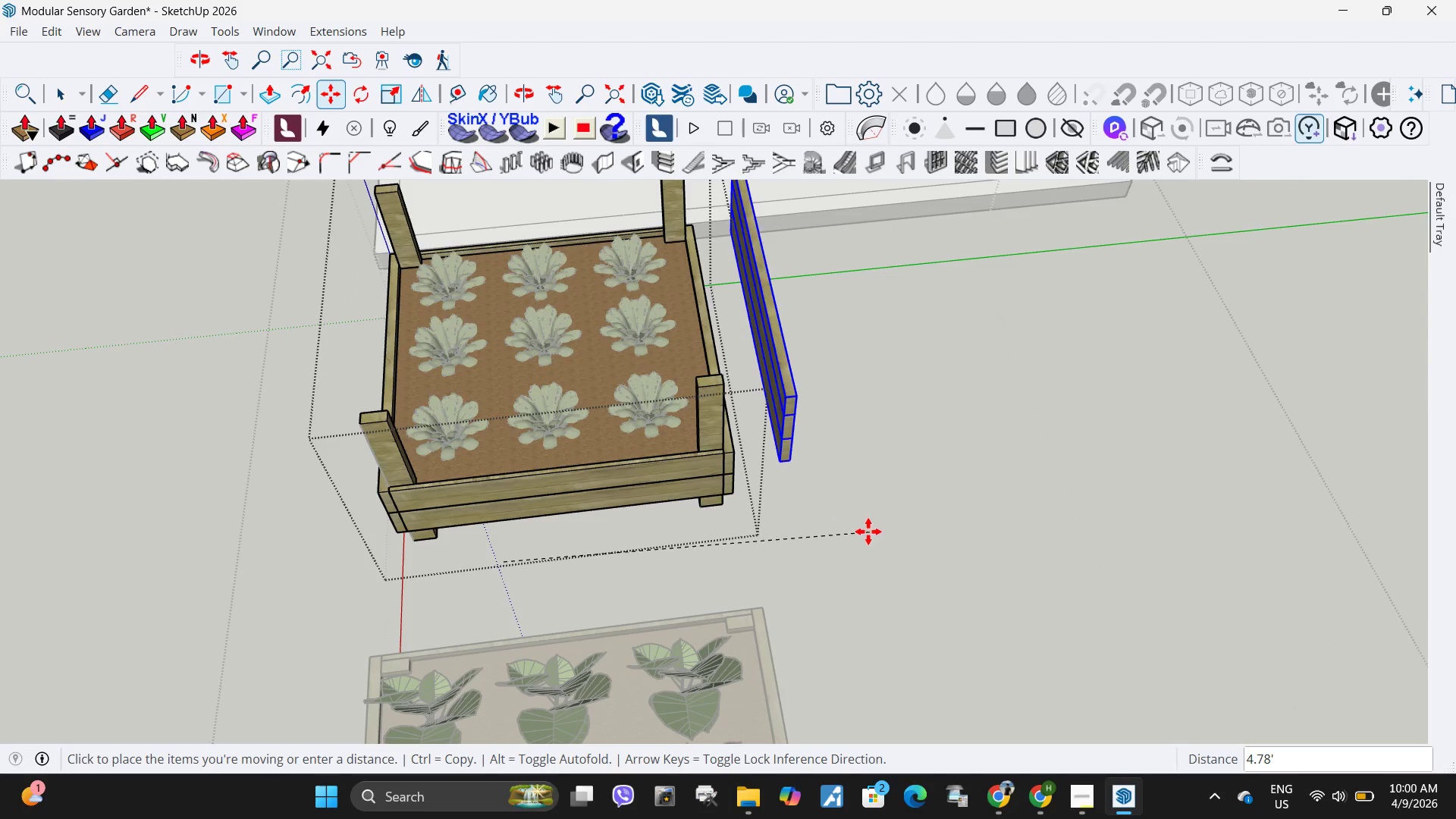 
key(Escape)
 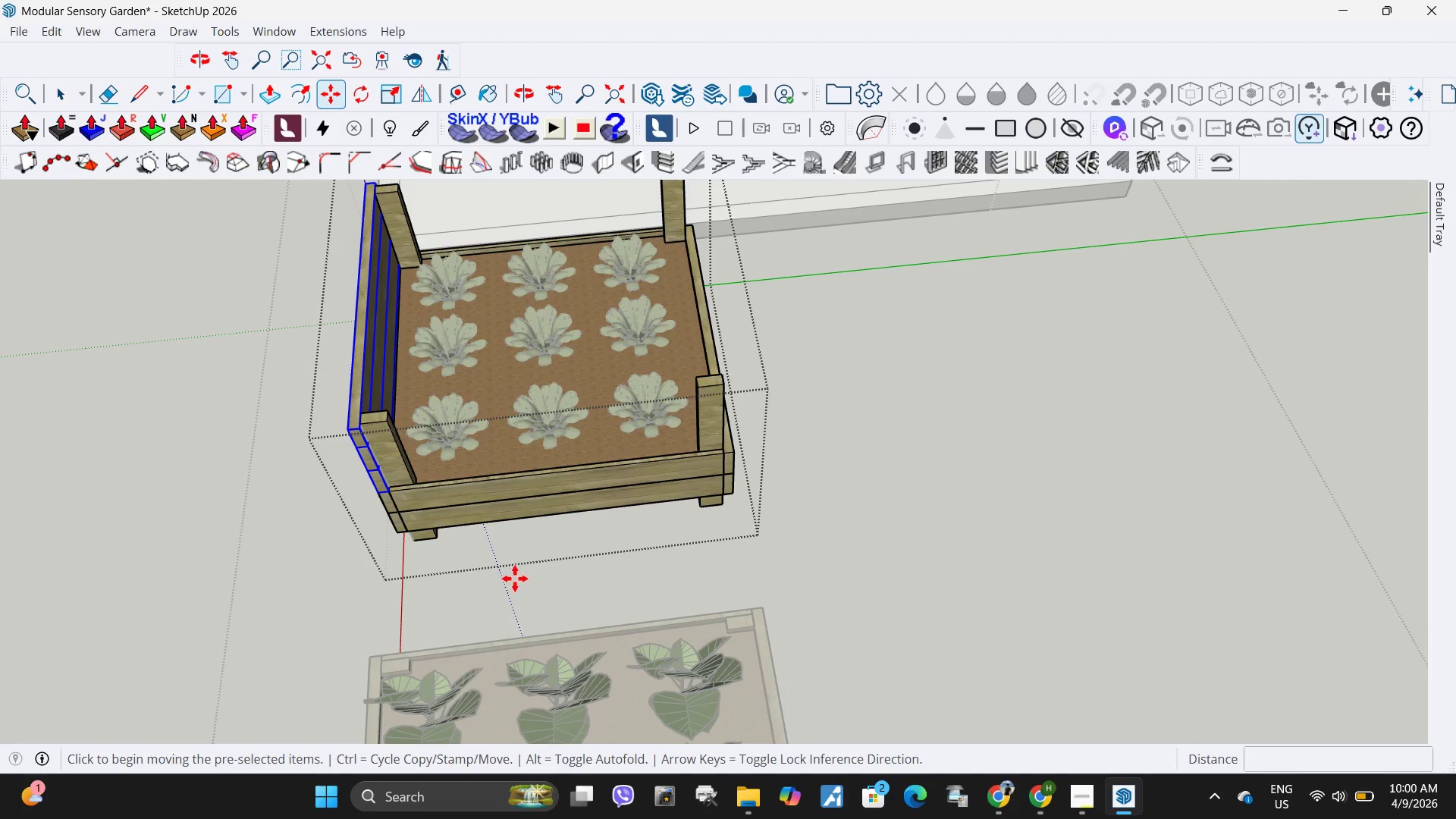 
key(Control+ControlLeft)
 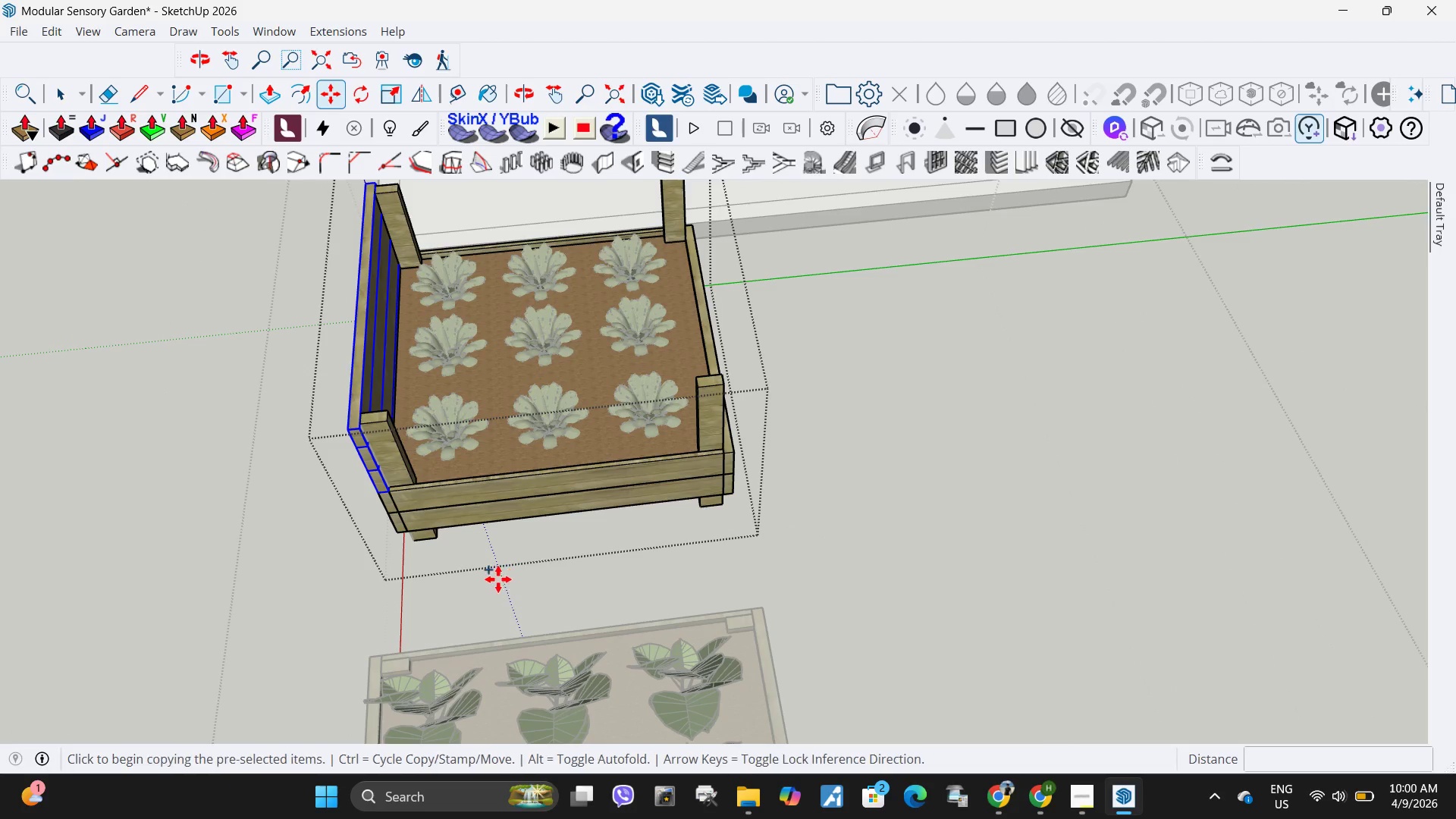 
left_click([498, 579])
 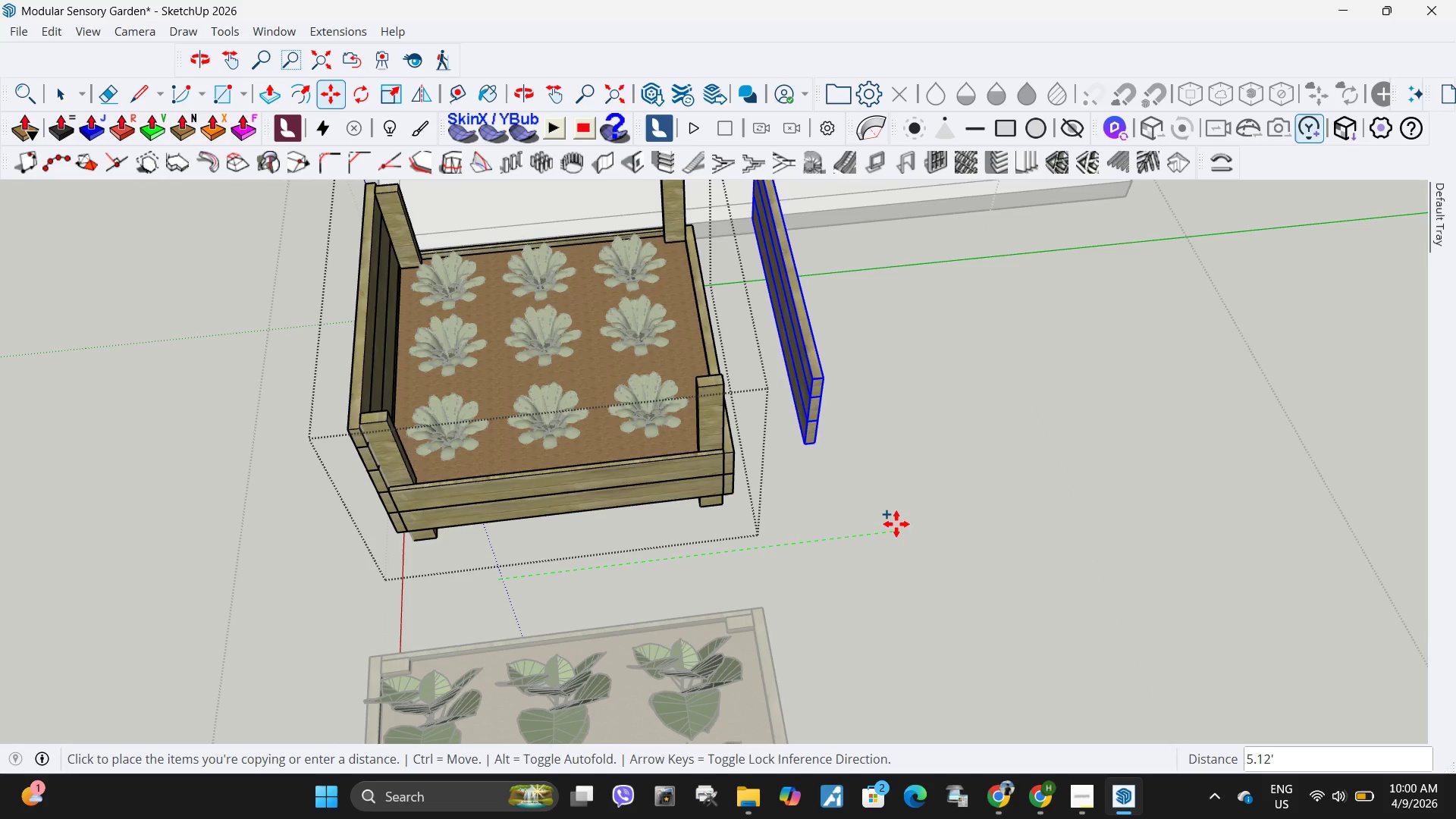 
left_click([899, 523])
 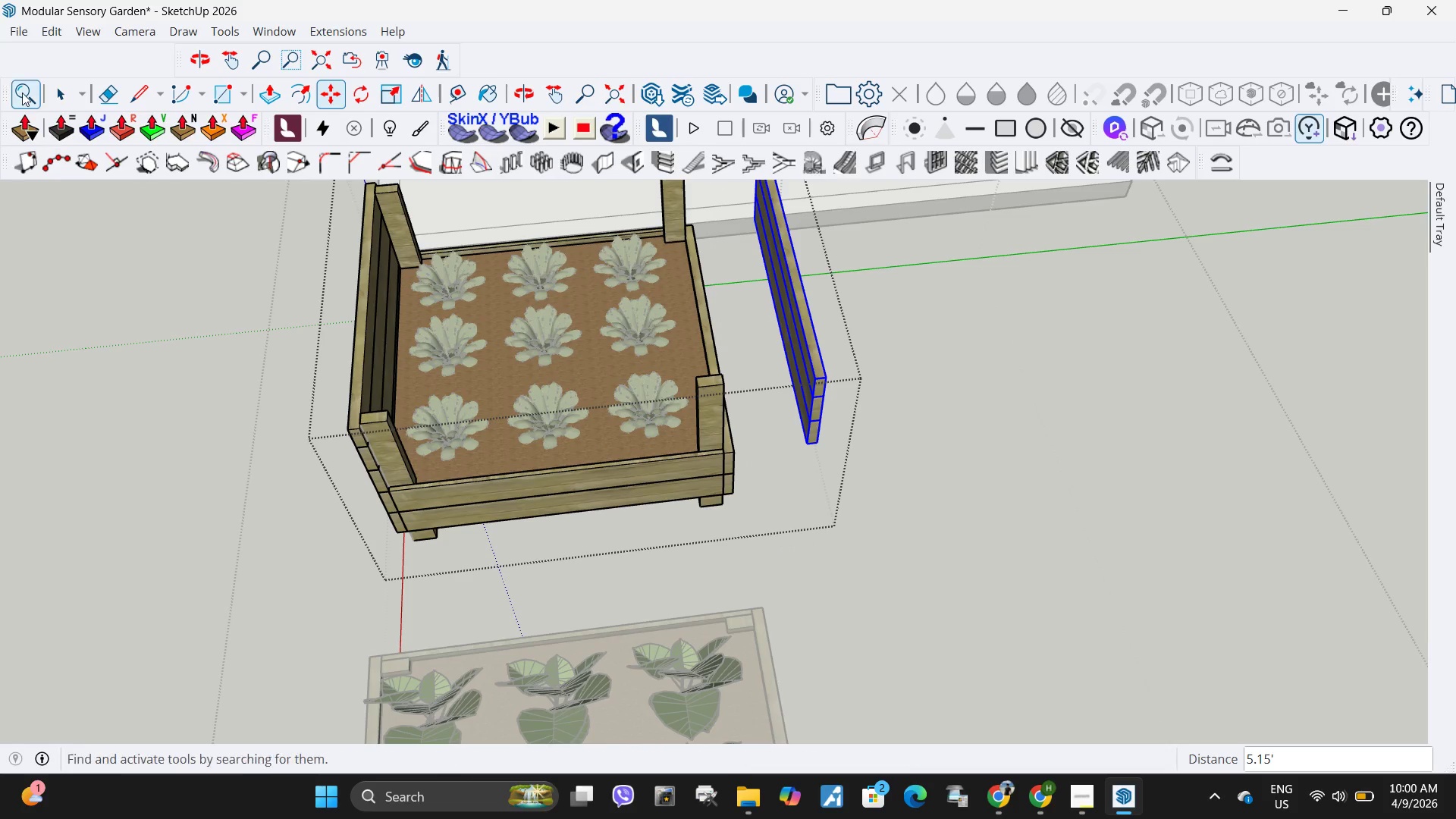 
left_click([22, 93])
 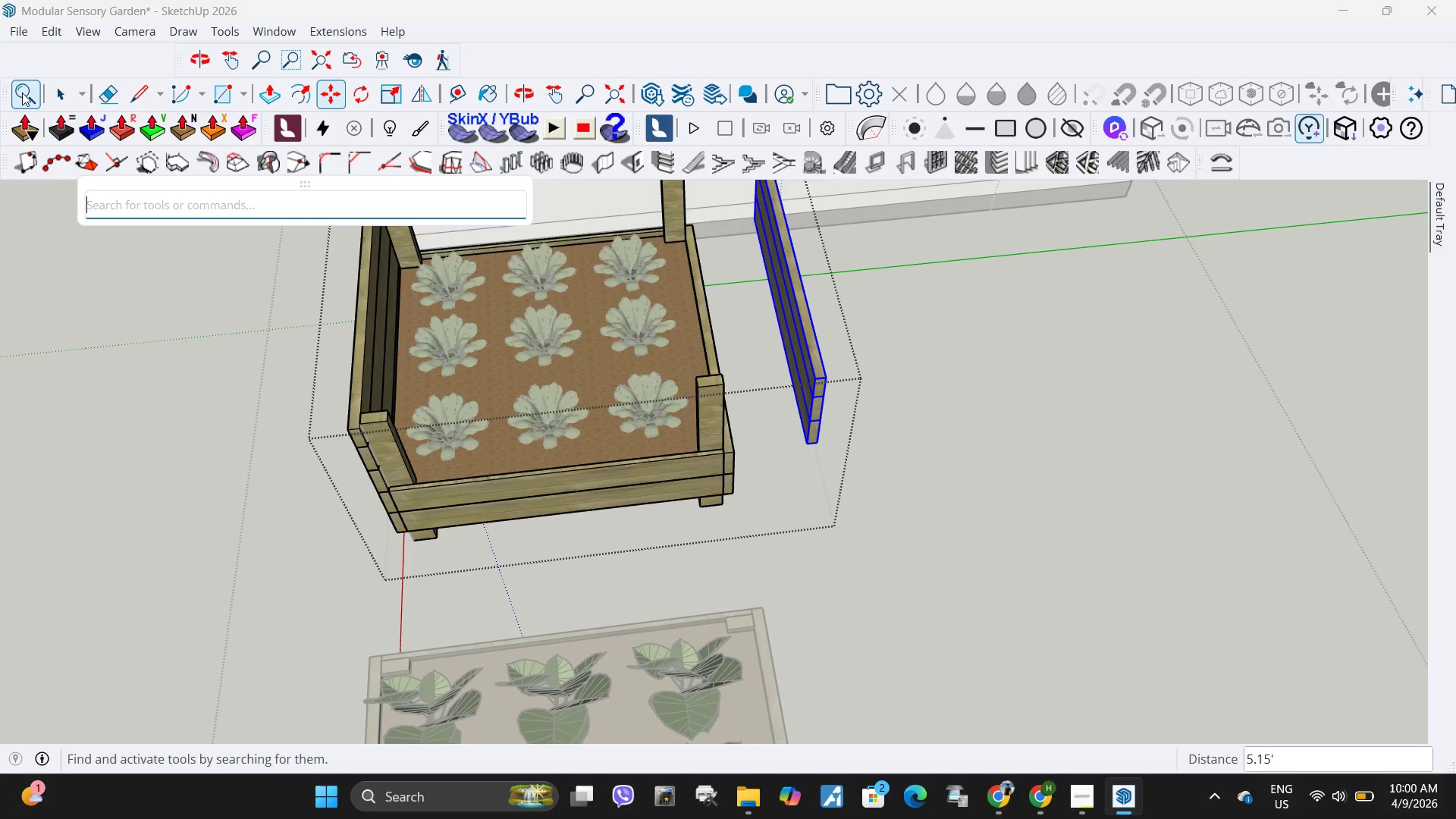 
key(F)
 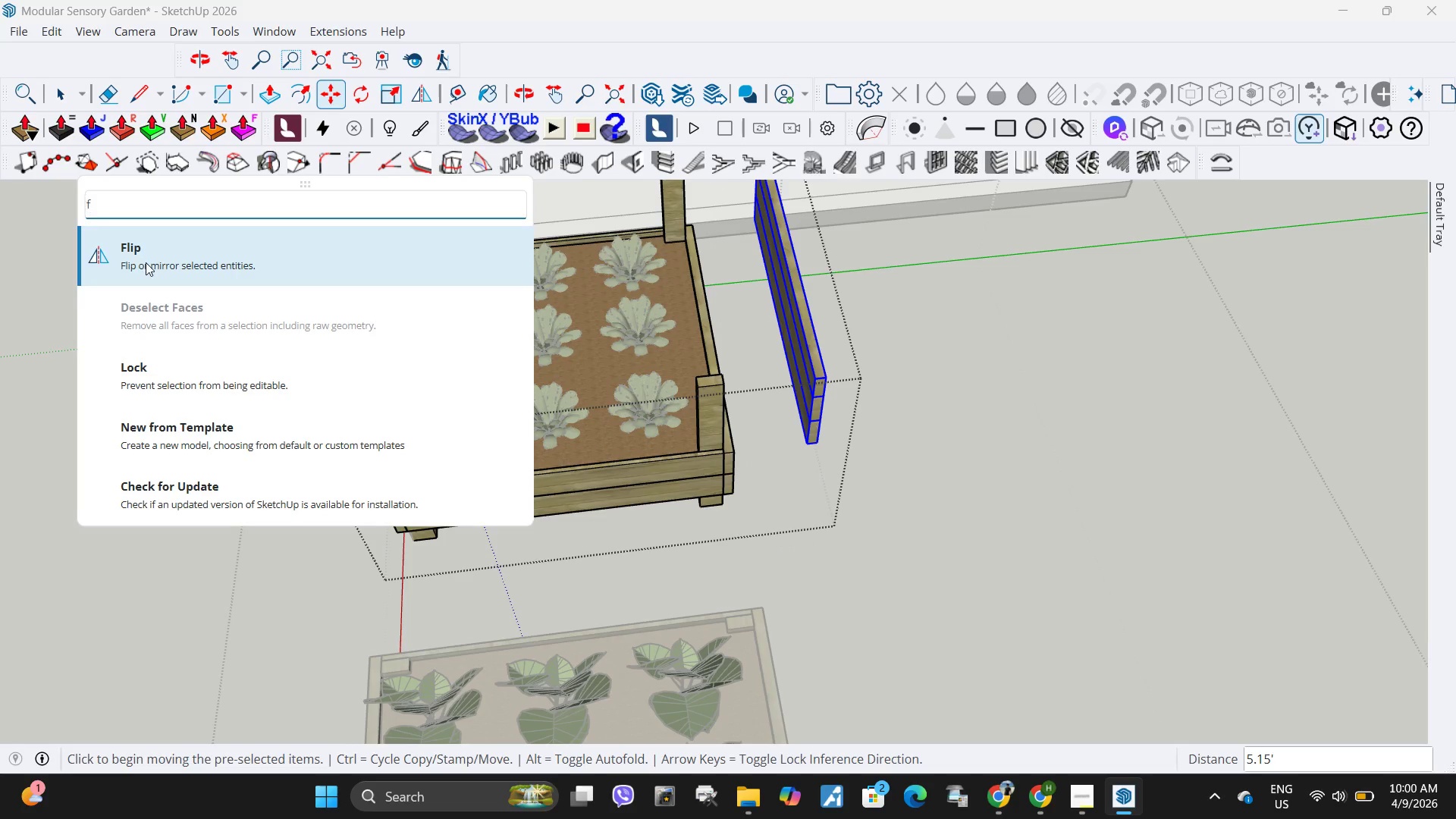 
left_click([146, 262])
 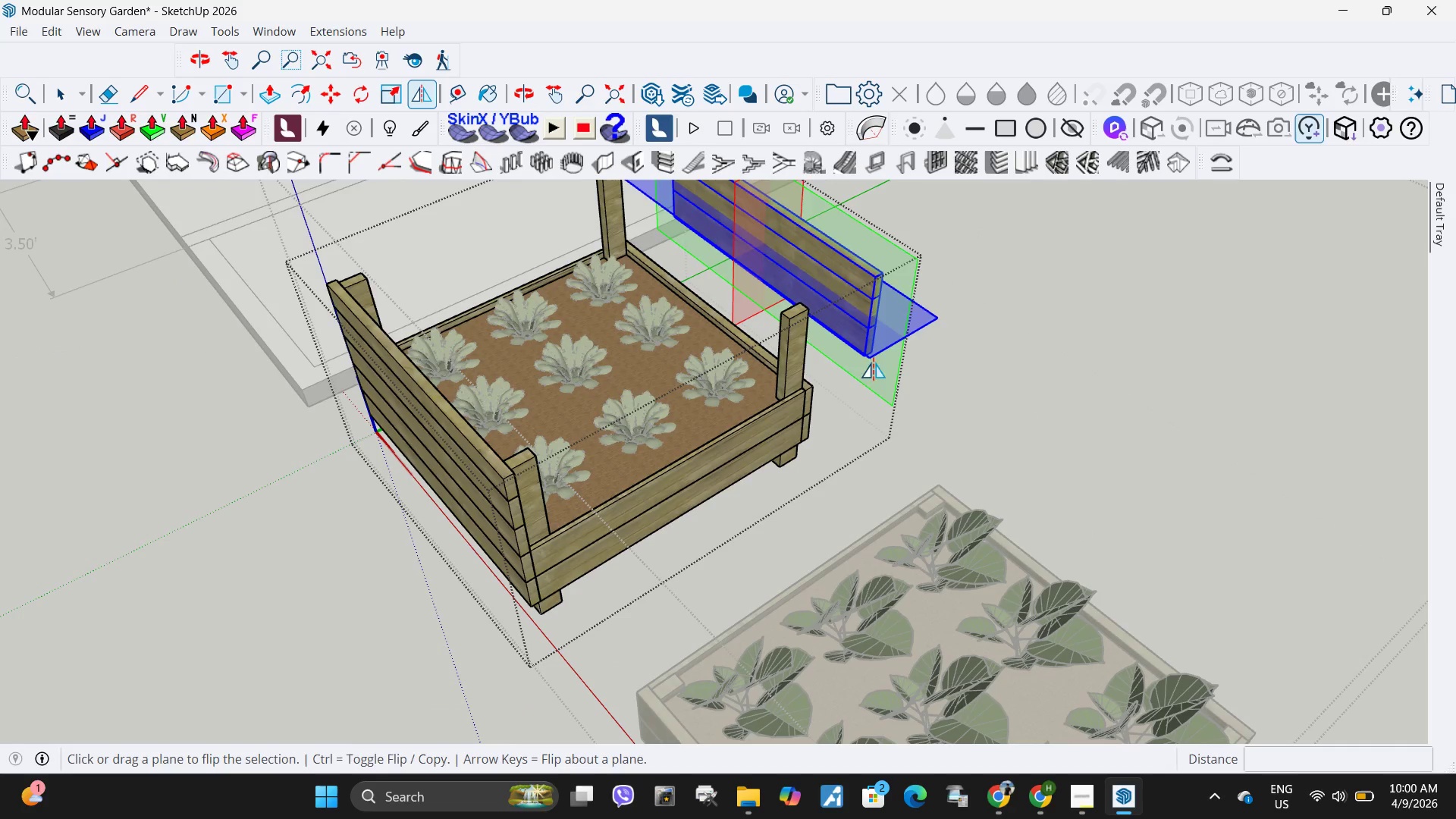 
left_click([894, 388])
 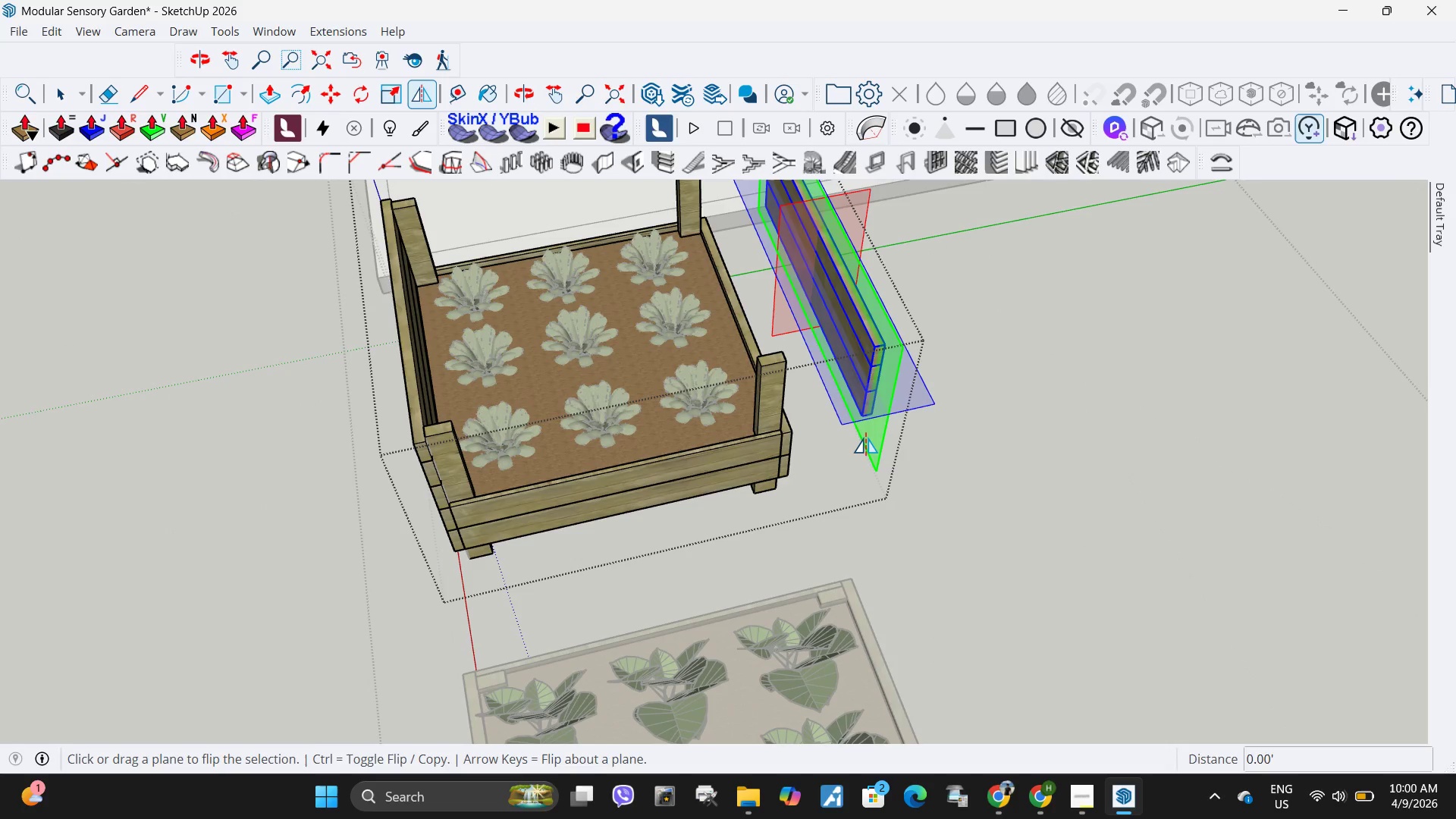 
left_click([883, 444])
 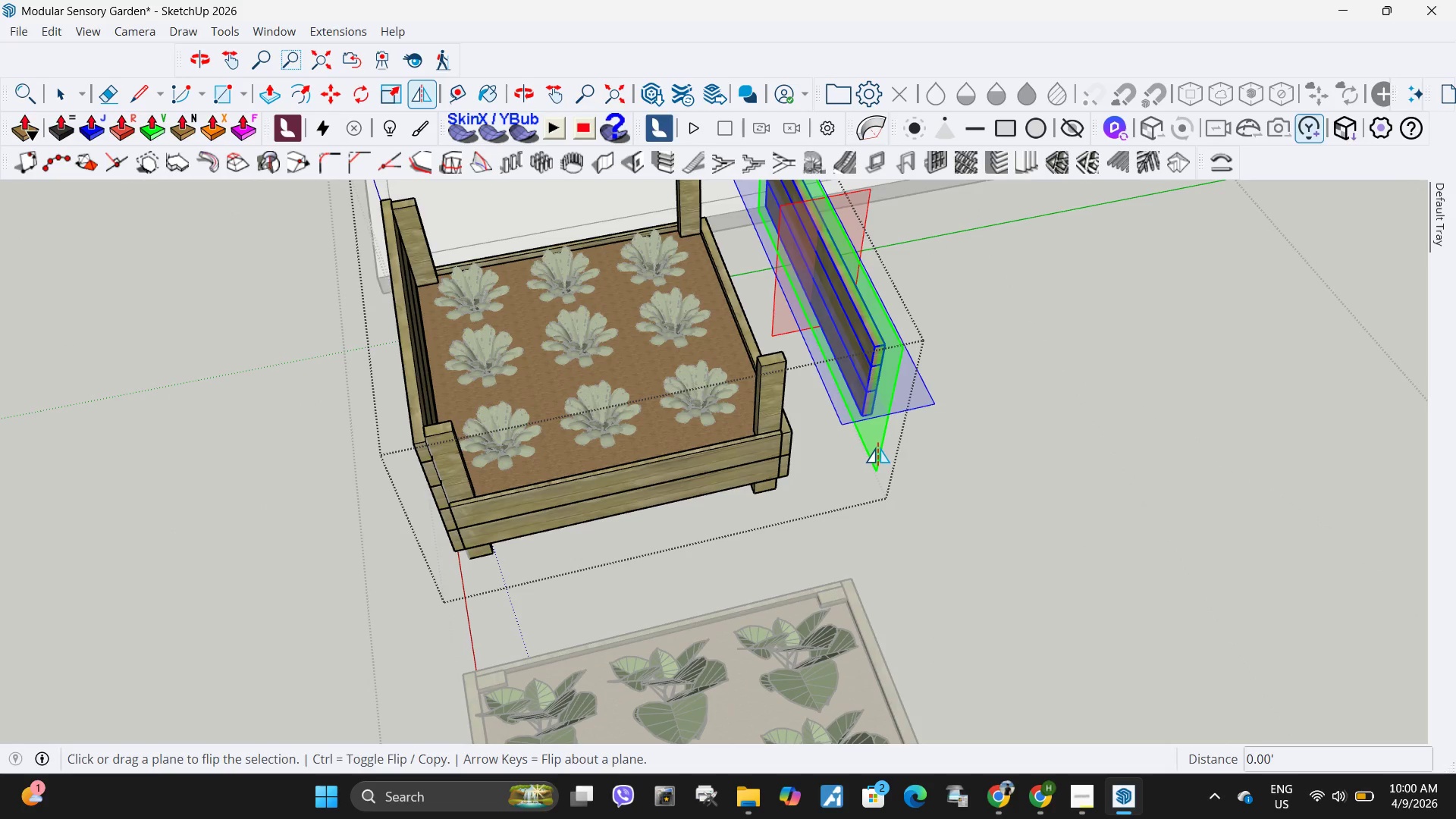 
left_click([878, 447])
 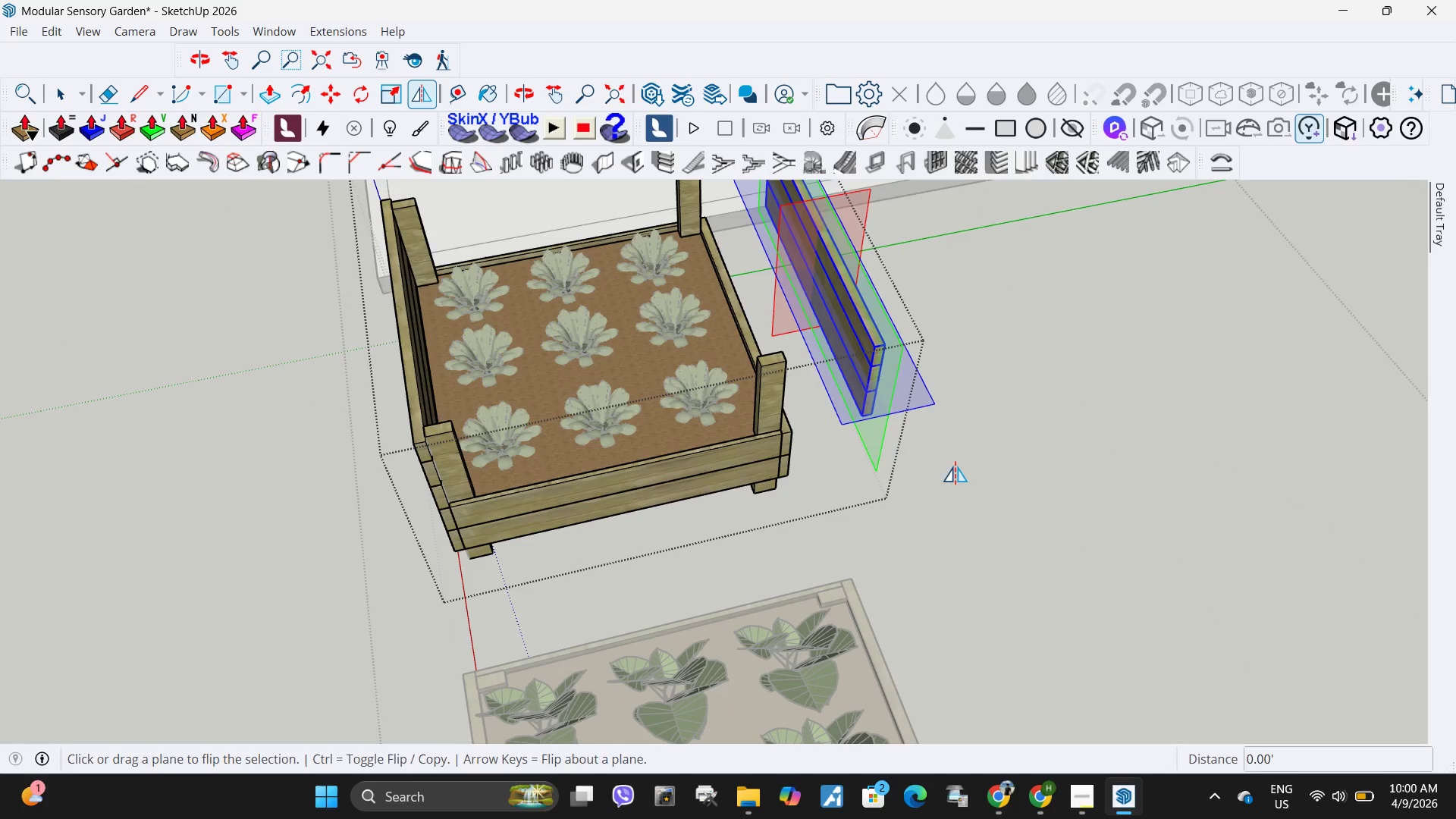 
key(Space)
 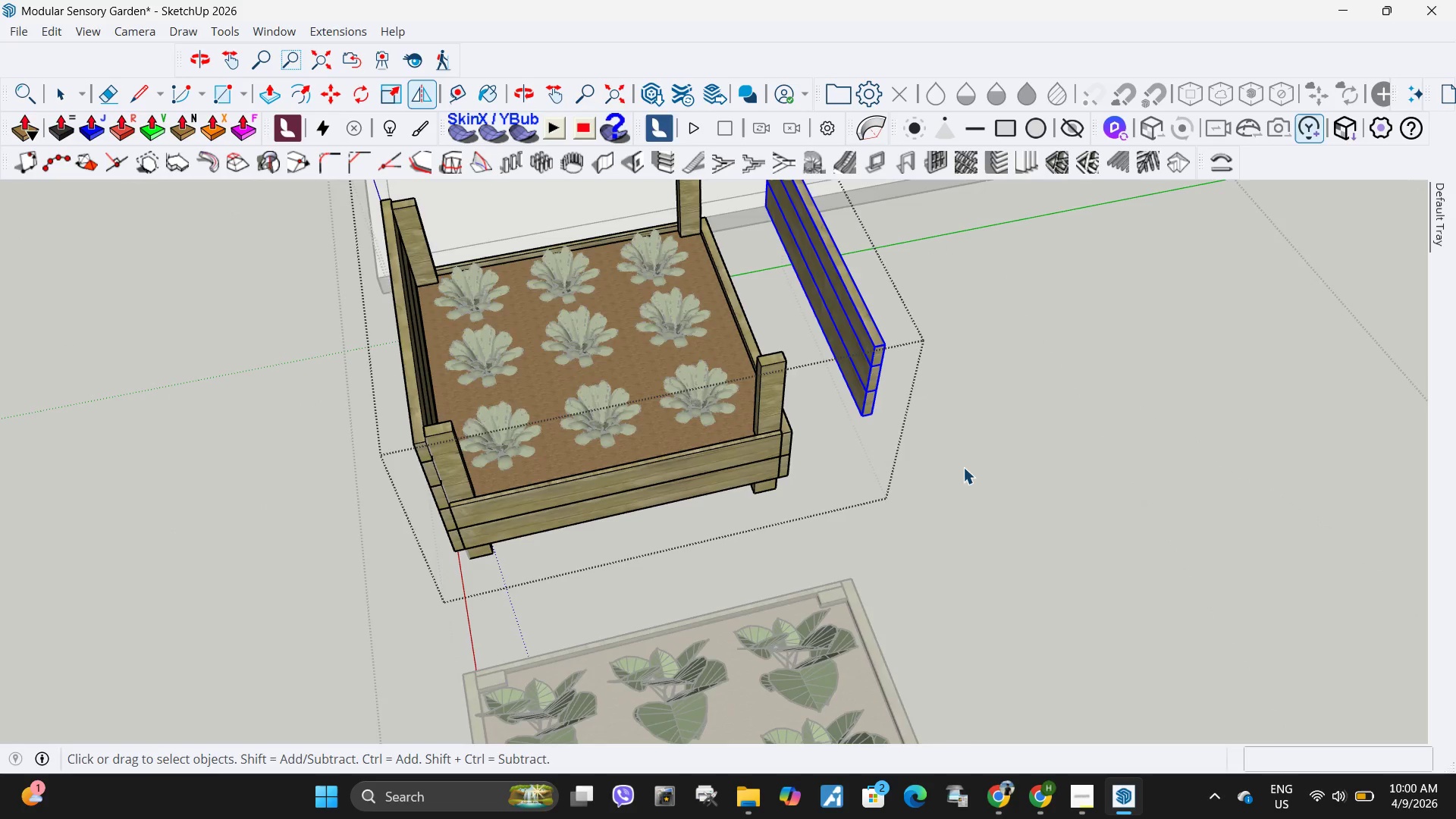 
left_click([963, 467])
 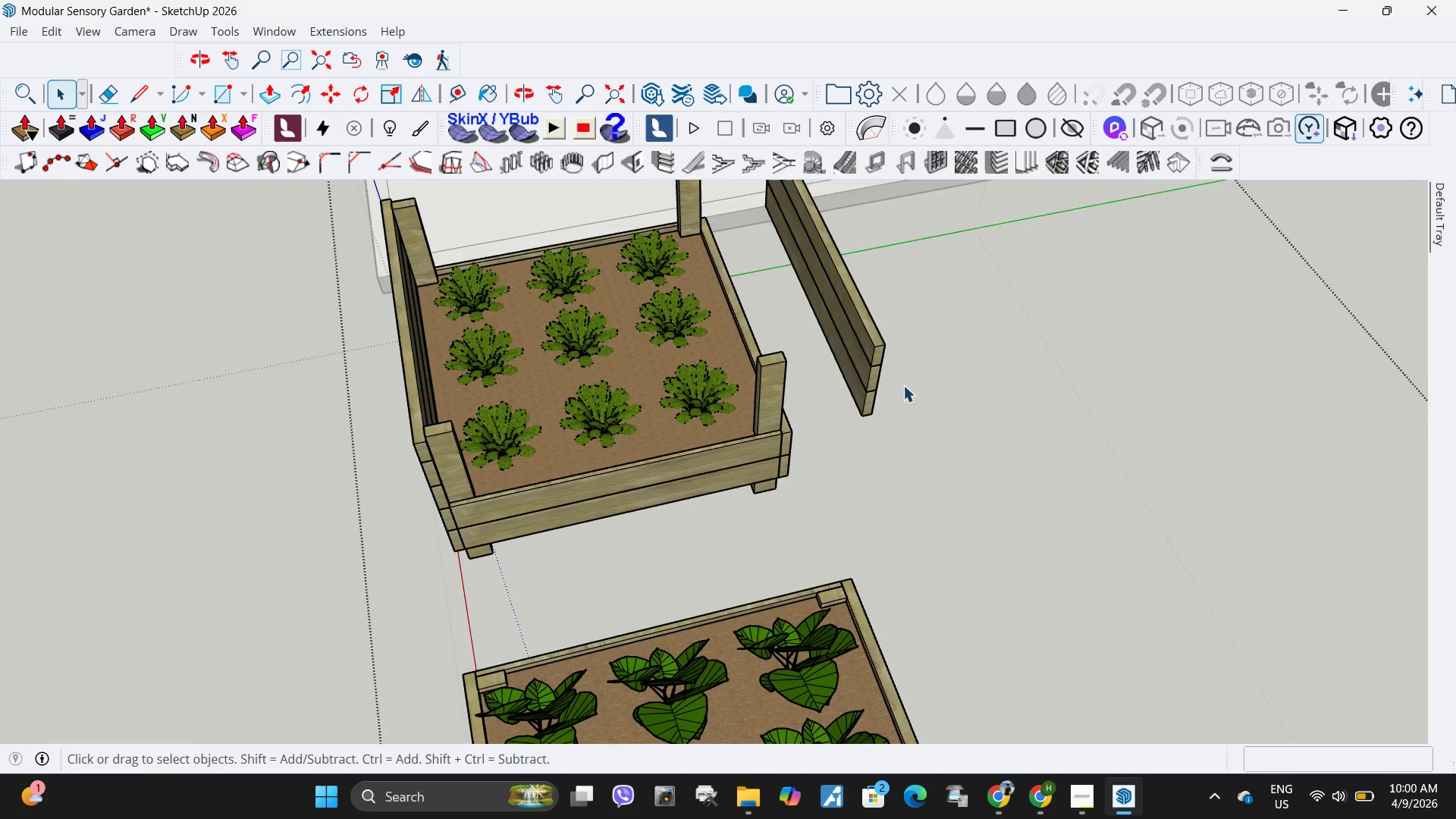 
key(Escape)
 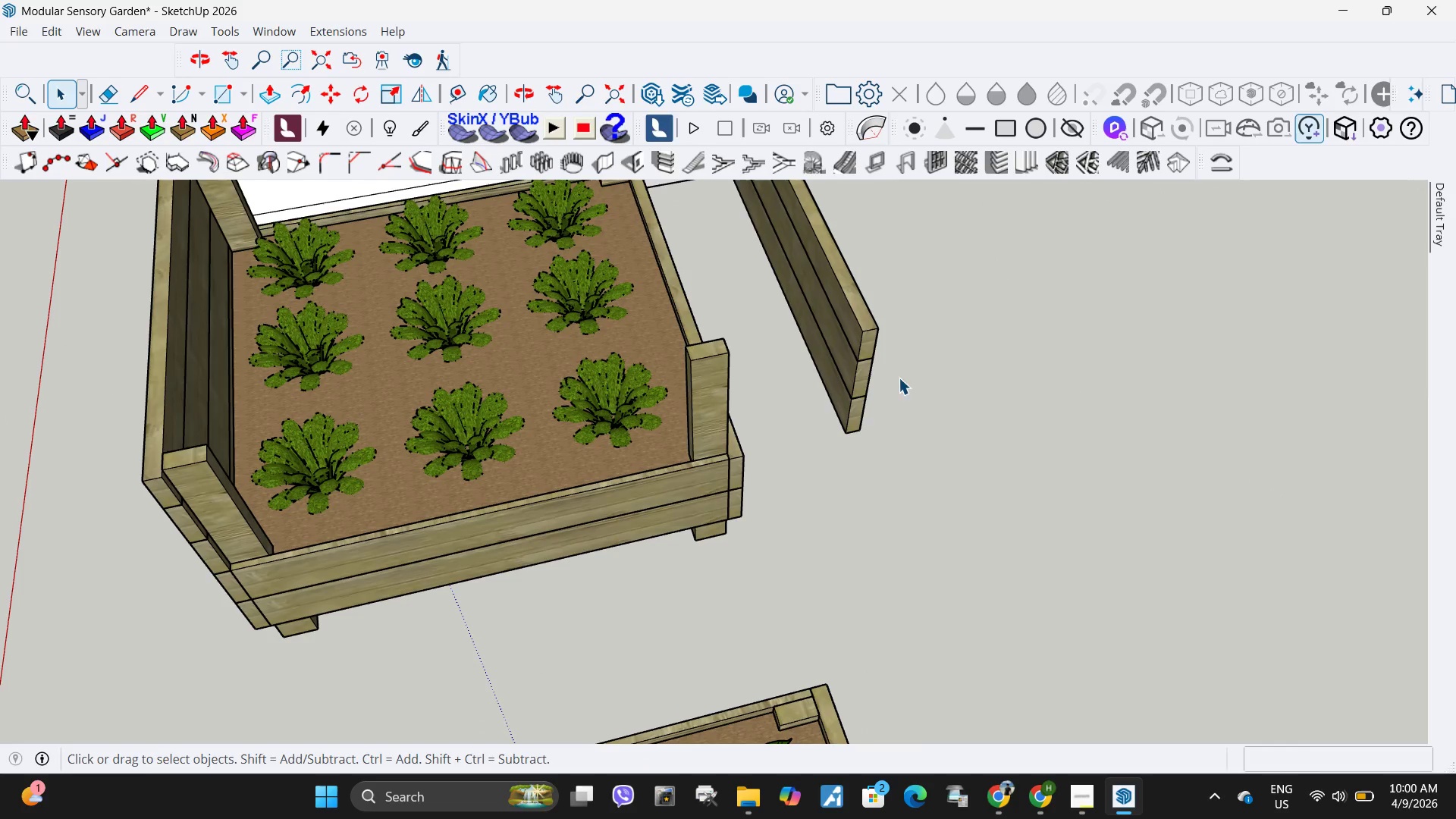 
double_click([856, 419])
 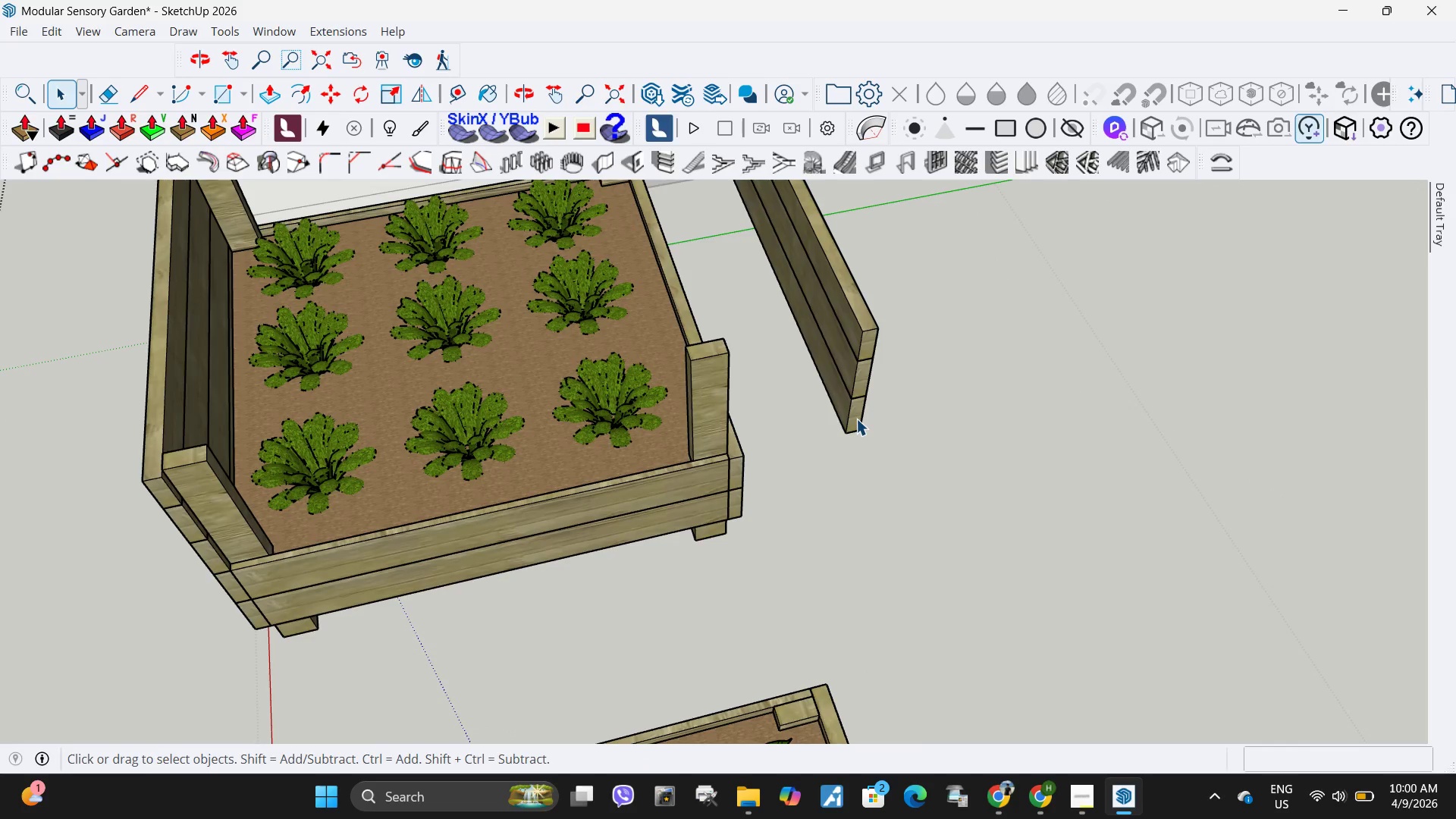 
scroll: coordinate [899, 378], scroll_direction: up, amount: 3.0
 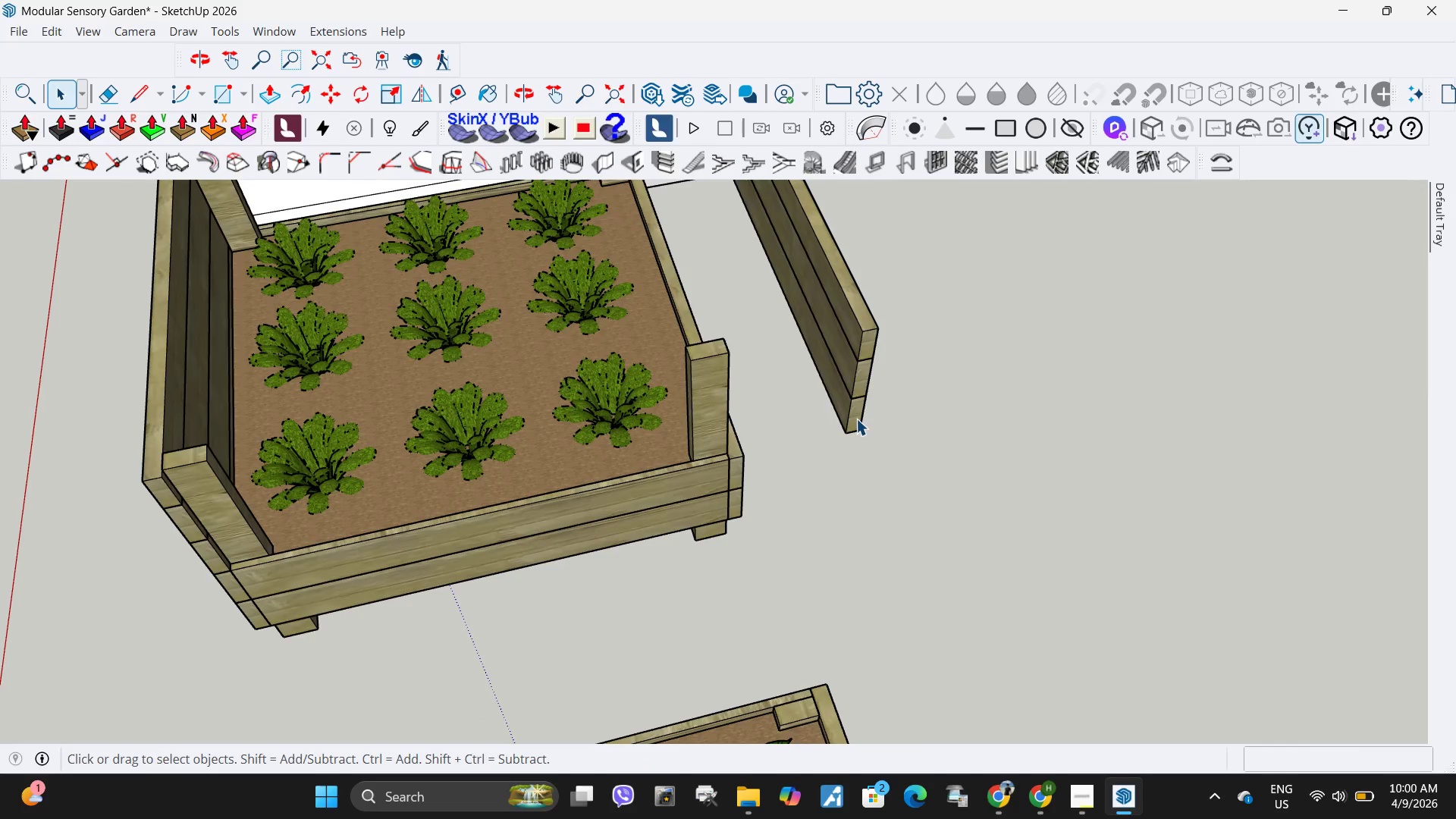 
triple_click([856, 419])
 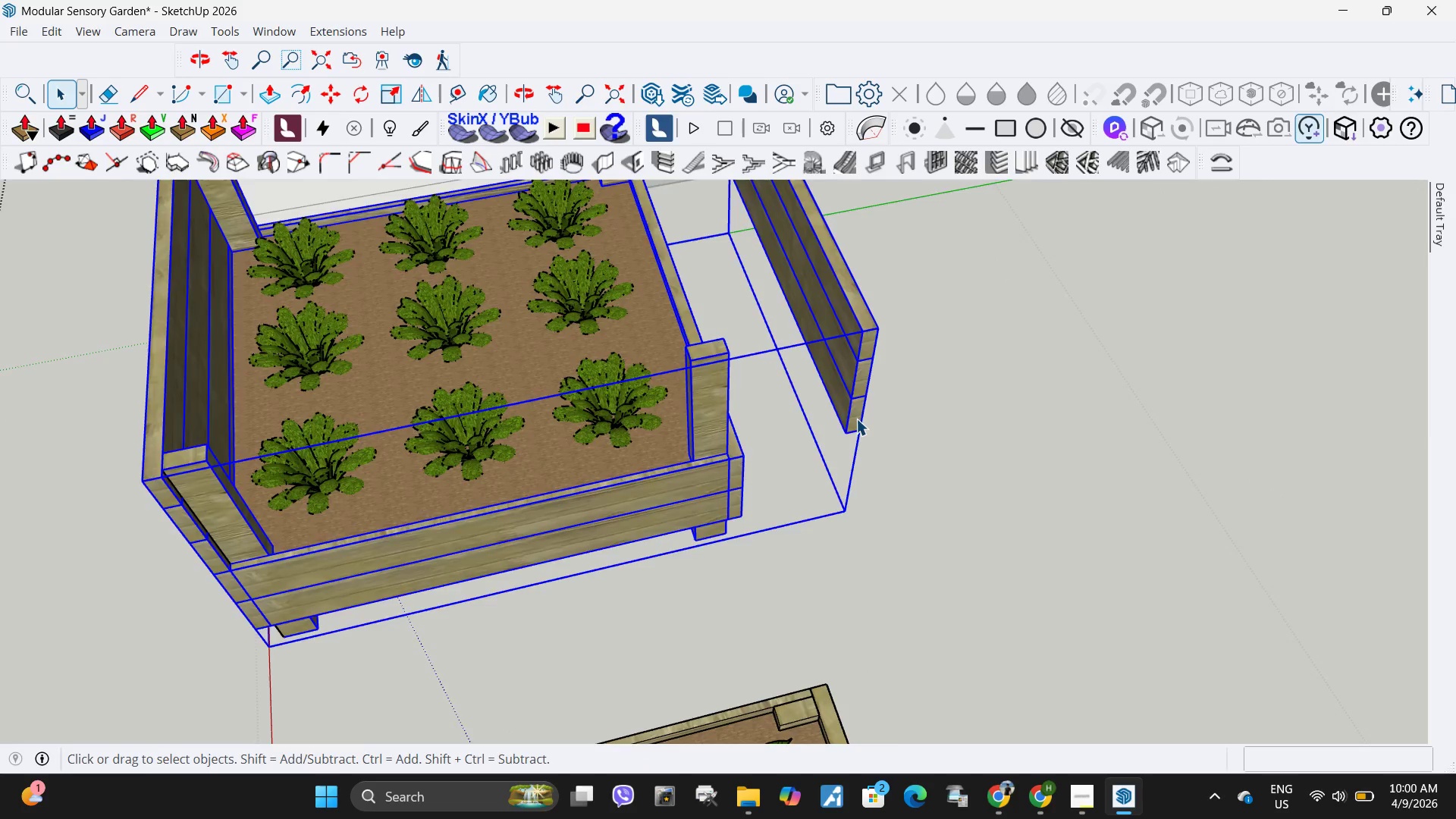 
double_click([855, 419])
 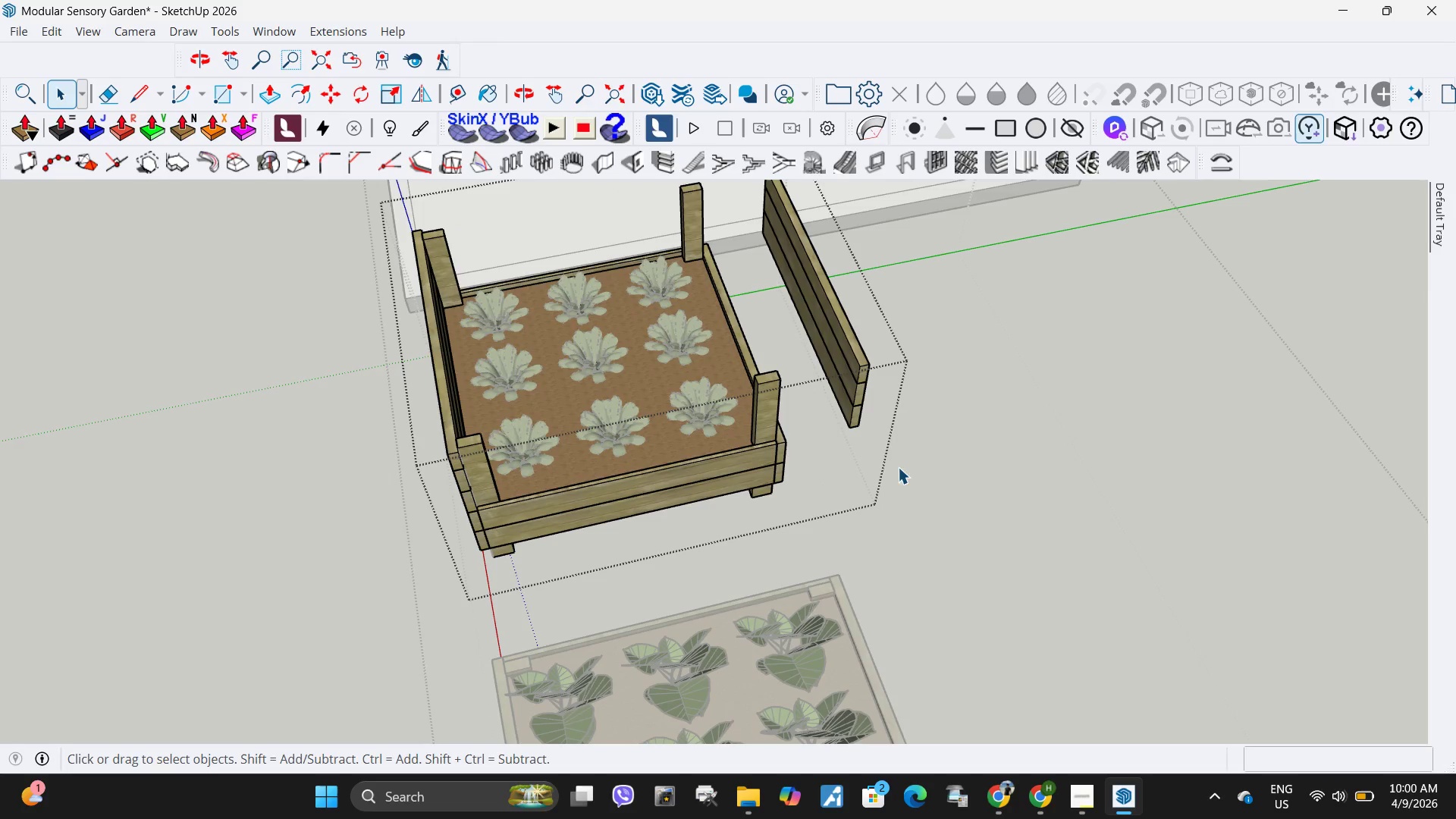 
scroll: coordinate [856, 419], scroll_direction: down, amount: 5.0
 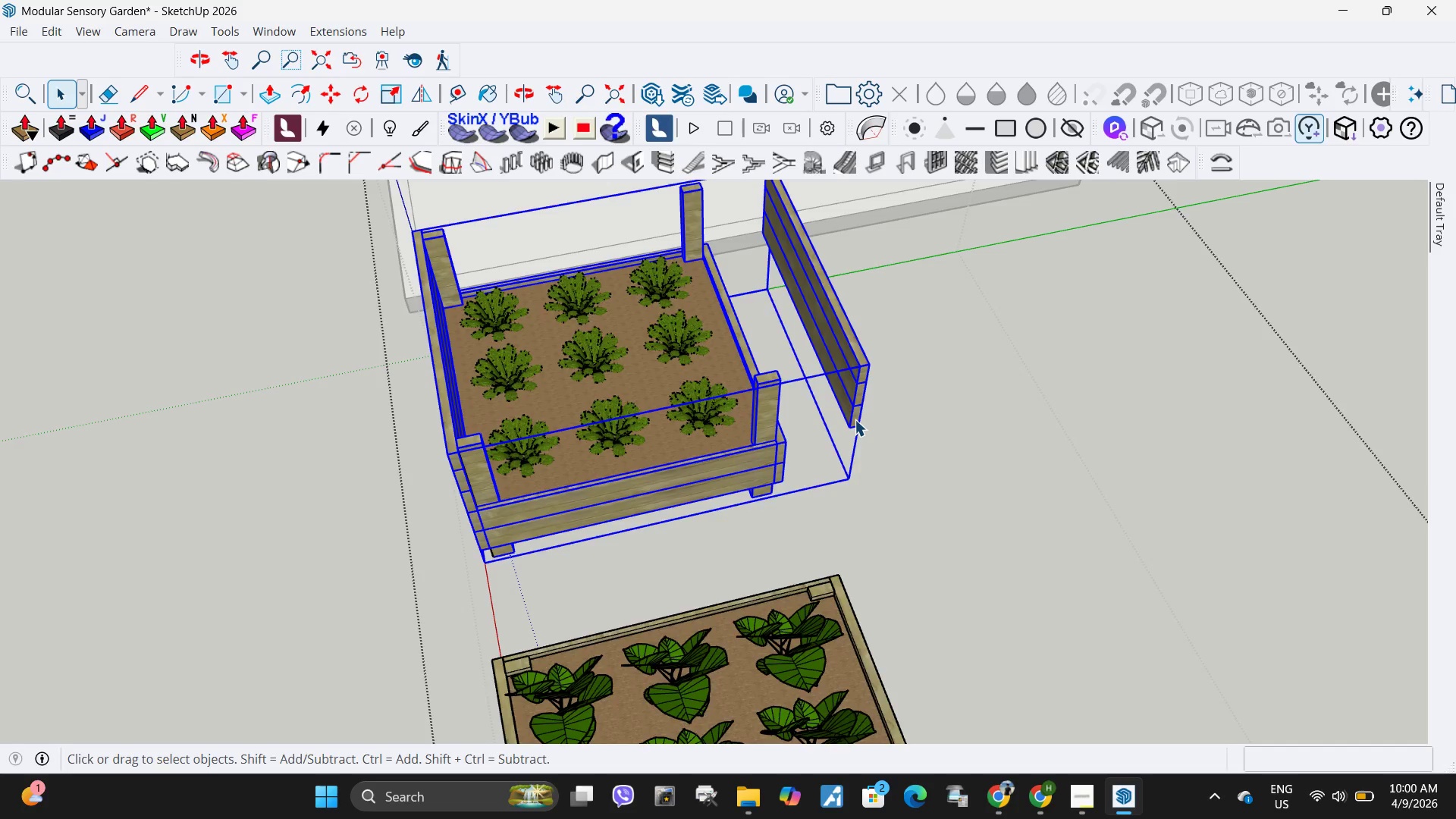 
left_click_drag(start_coordinate=[898, 467], to_coordinate=[799, 317])
 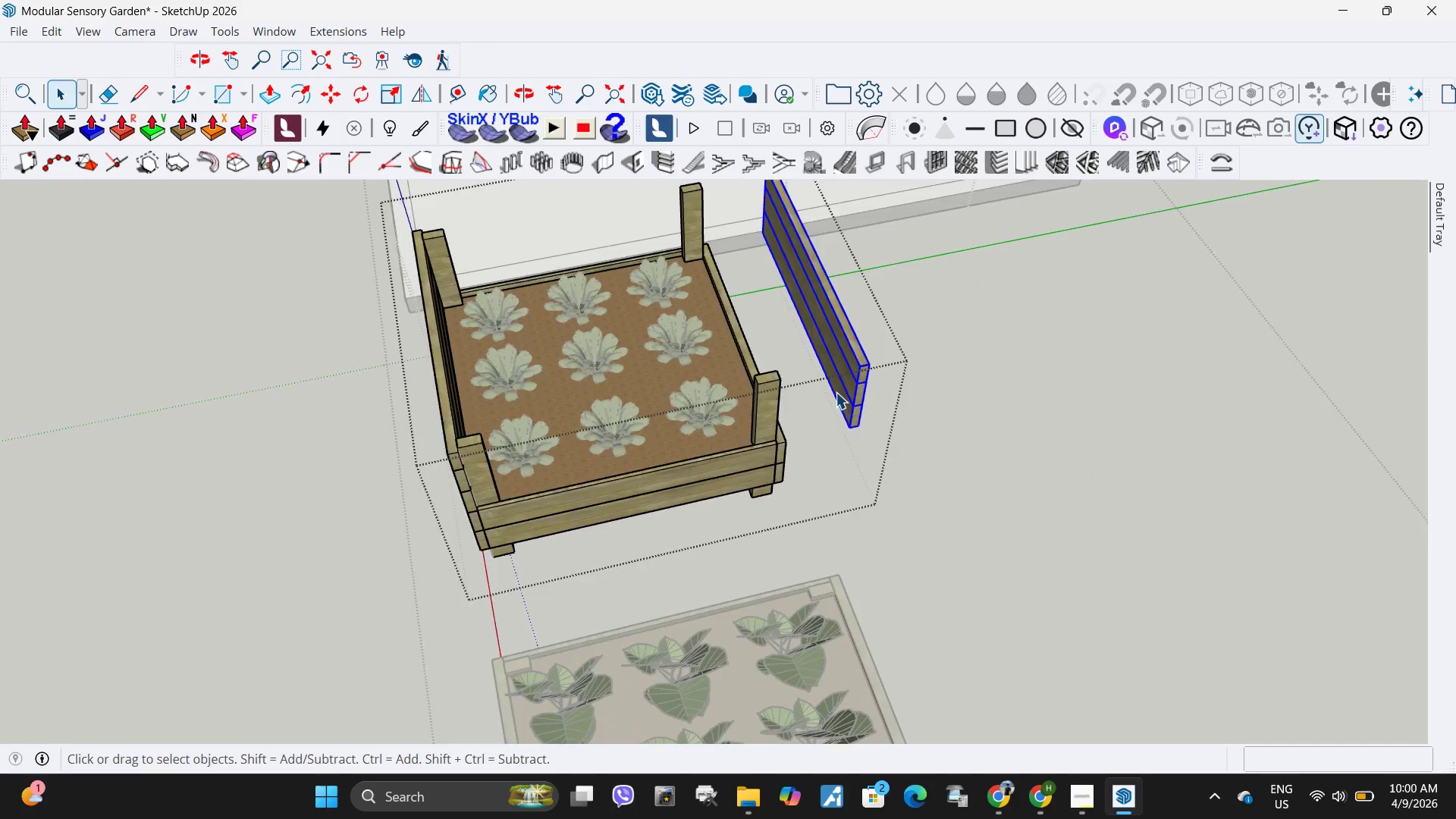 
scroll: coordinate [878, 460], scroll_direction: up, amount: 8.0
 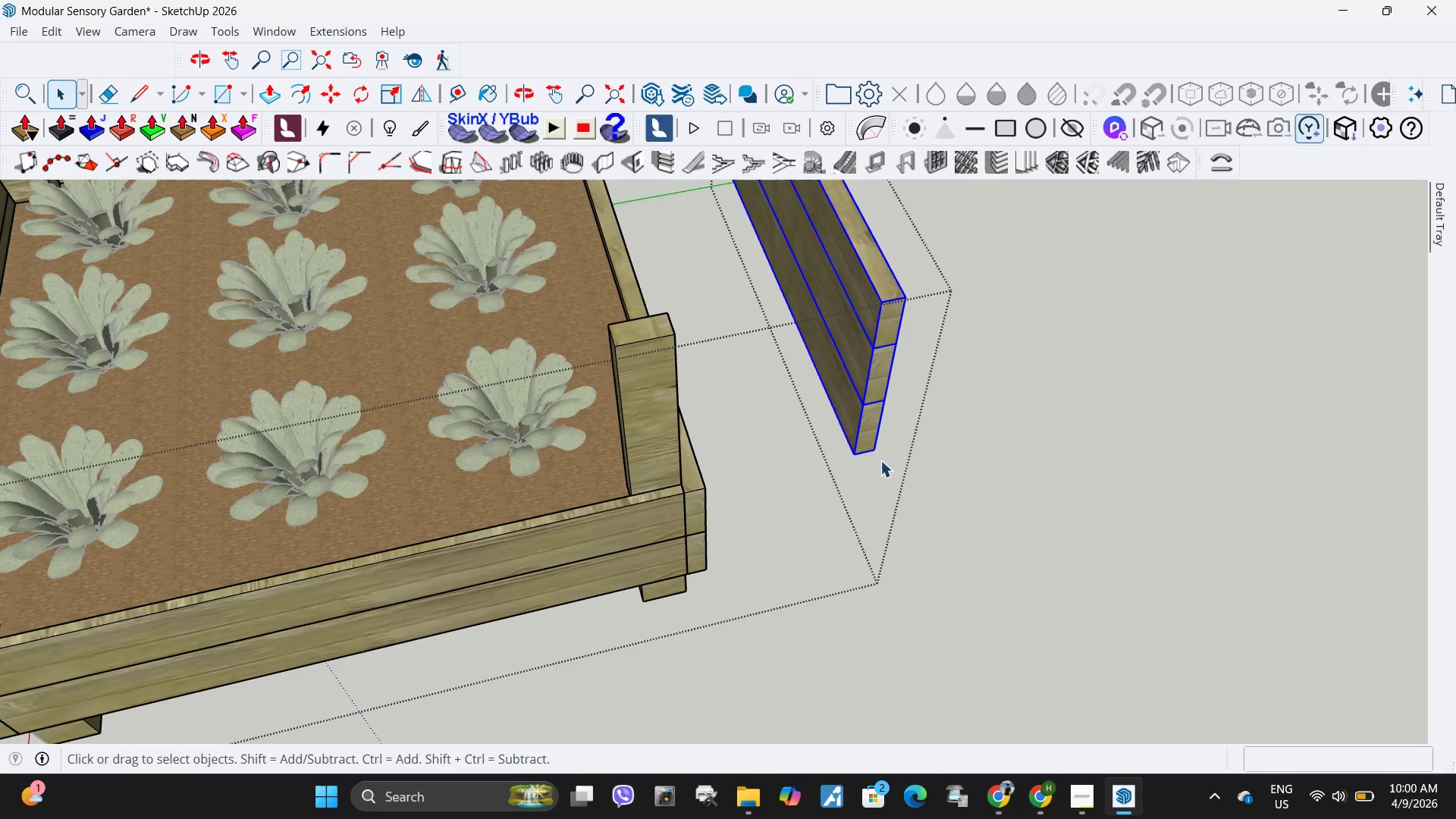 
key(M)
 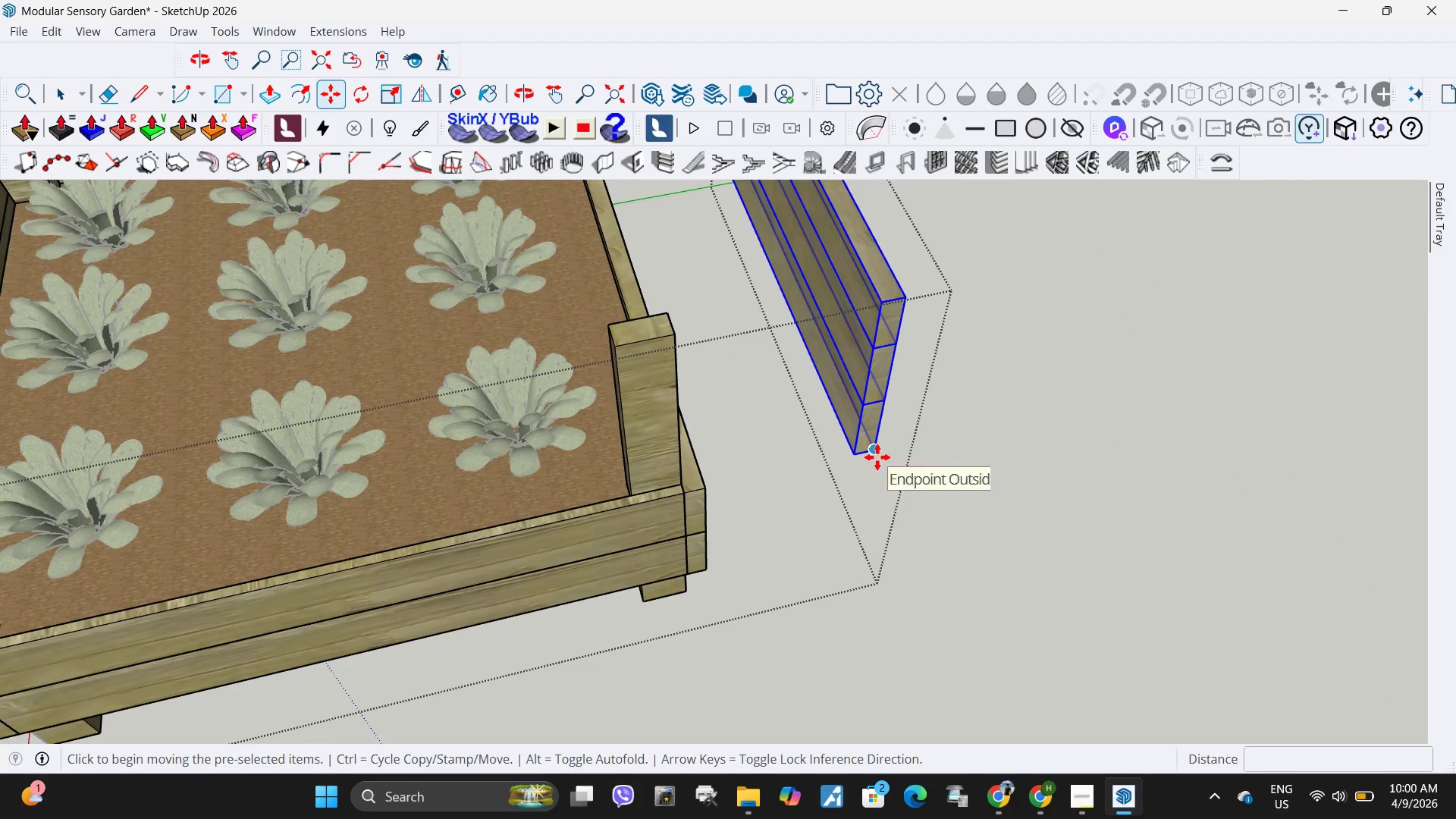 
left_click([877, 457])
 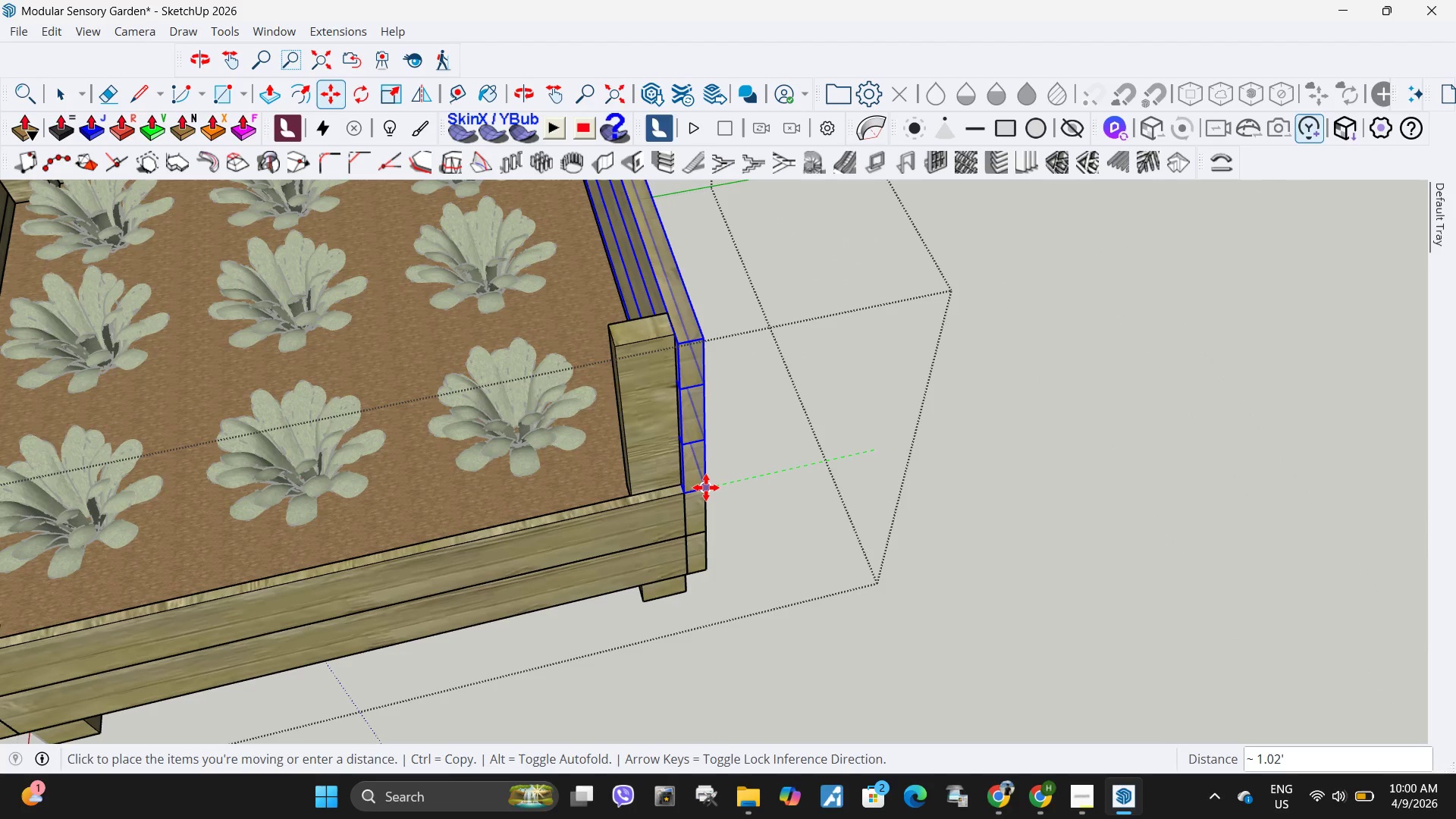 
left_click([706, 488])
 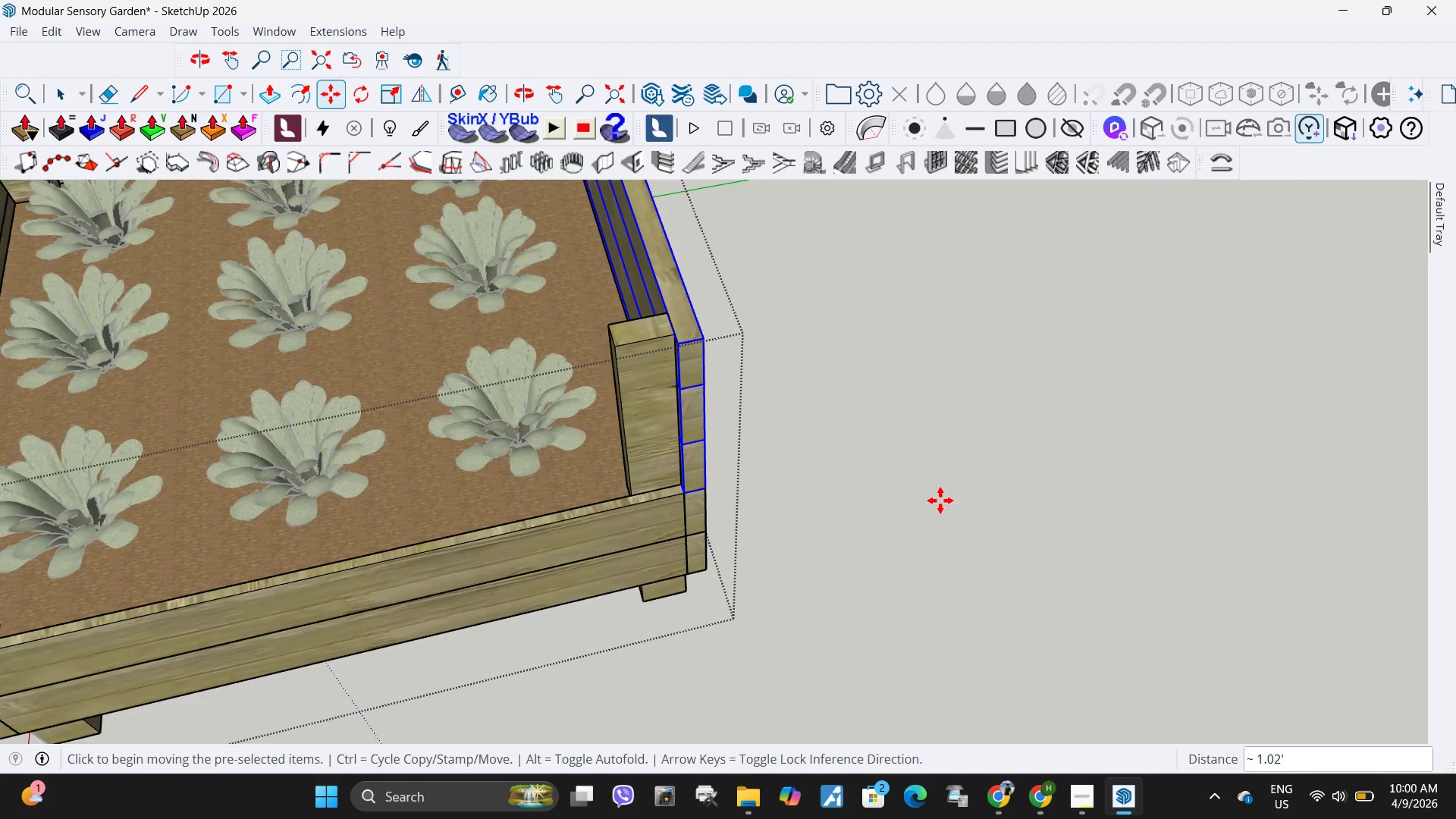 
key(Space)
 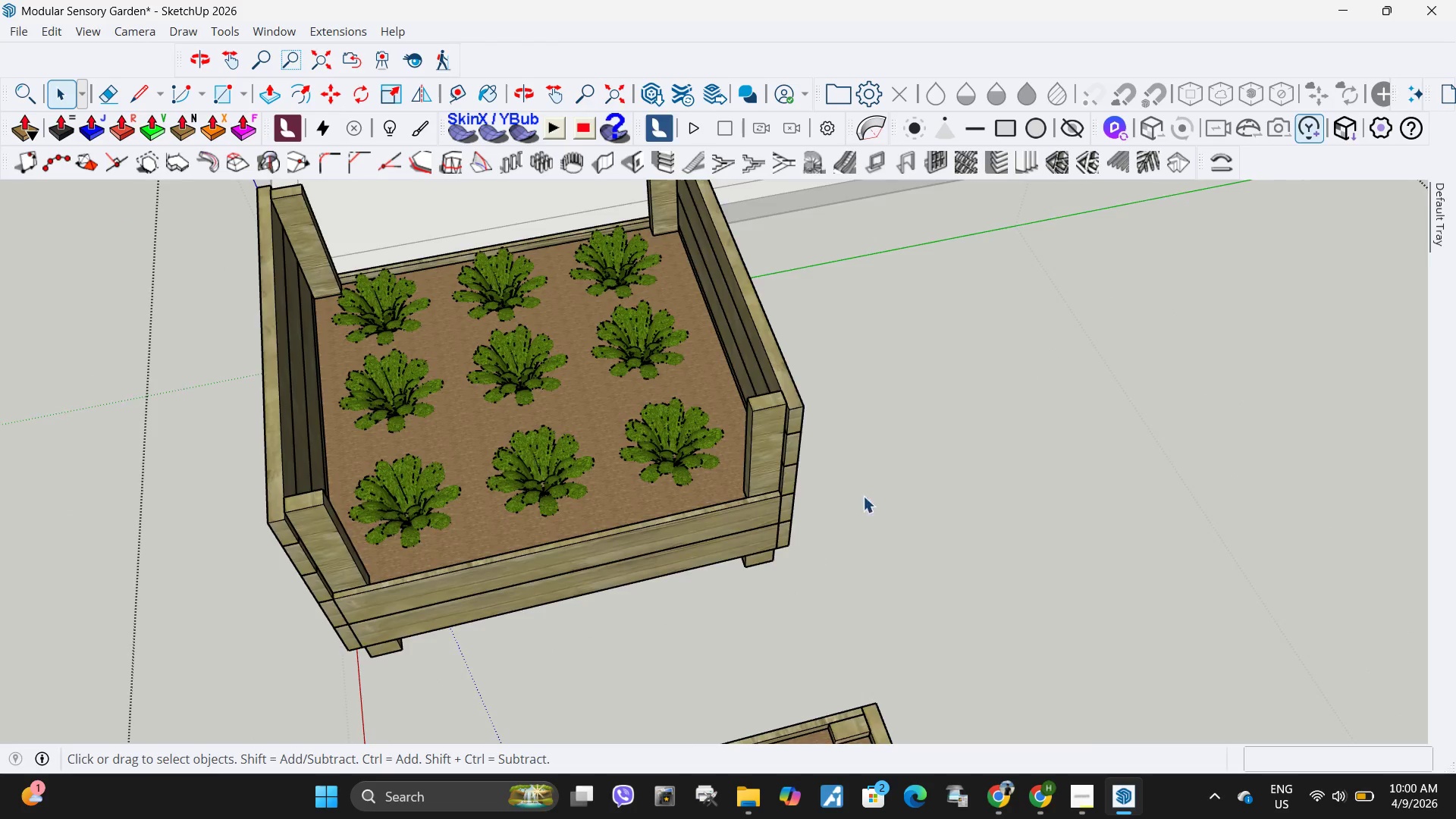 
scroll: coordinate [900, 497], scroll_direction: down, amount: 13.0
 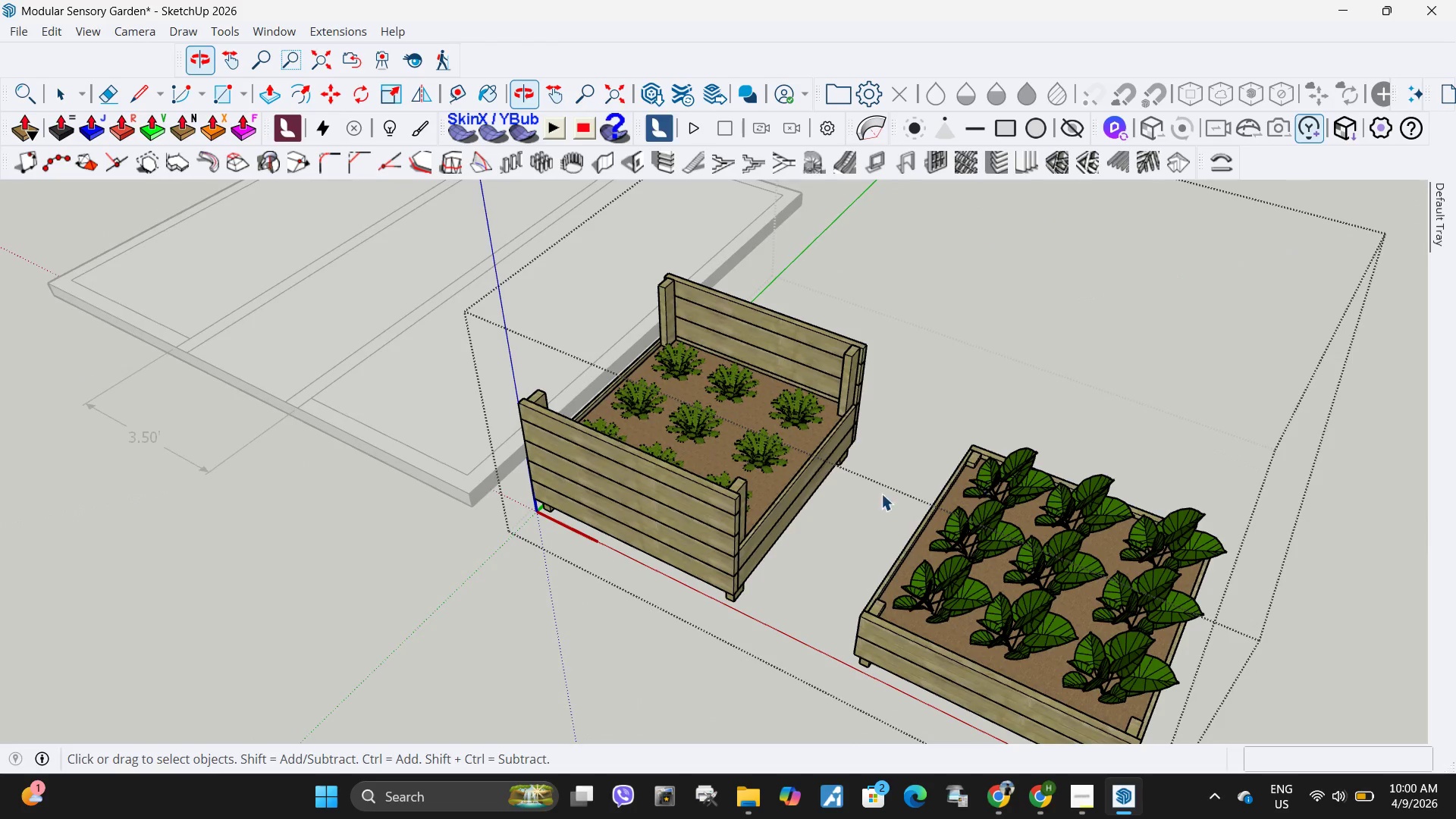 
left_click([733, 517])
 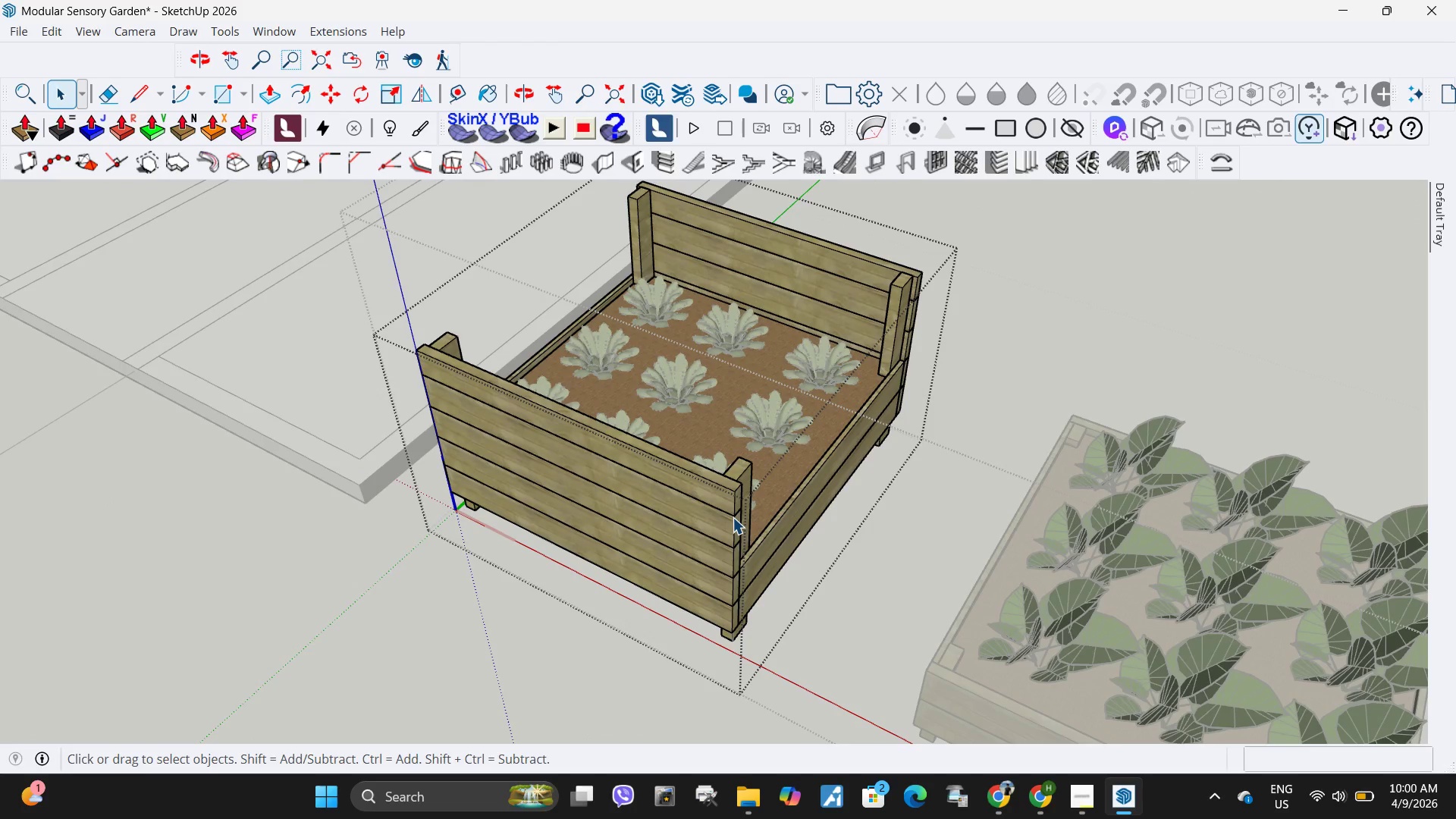 
scroll: coordinate [733, 517], scroll_direction: up, amount: 4.0
 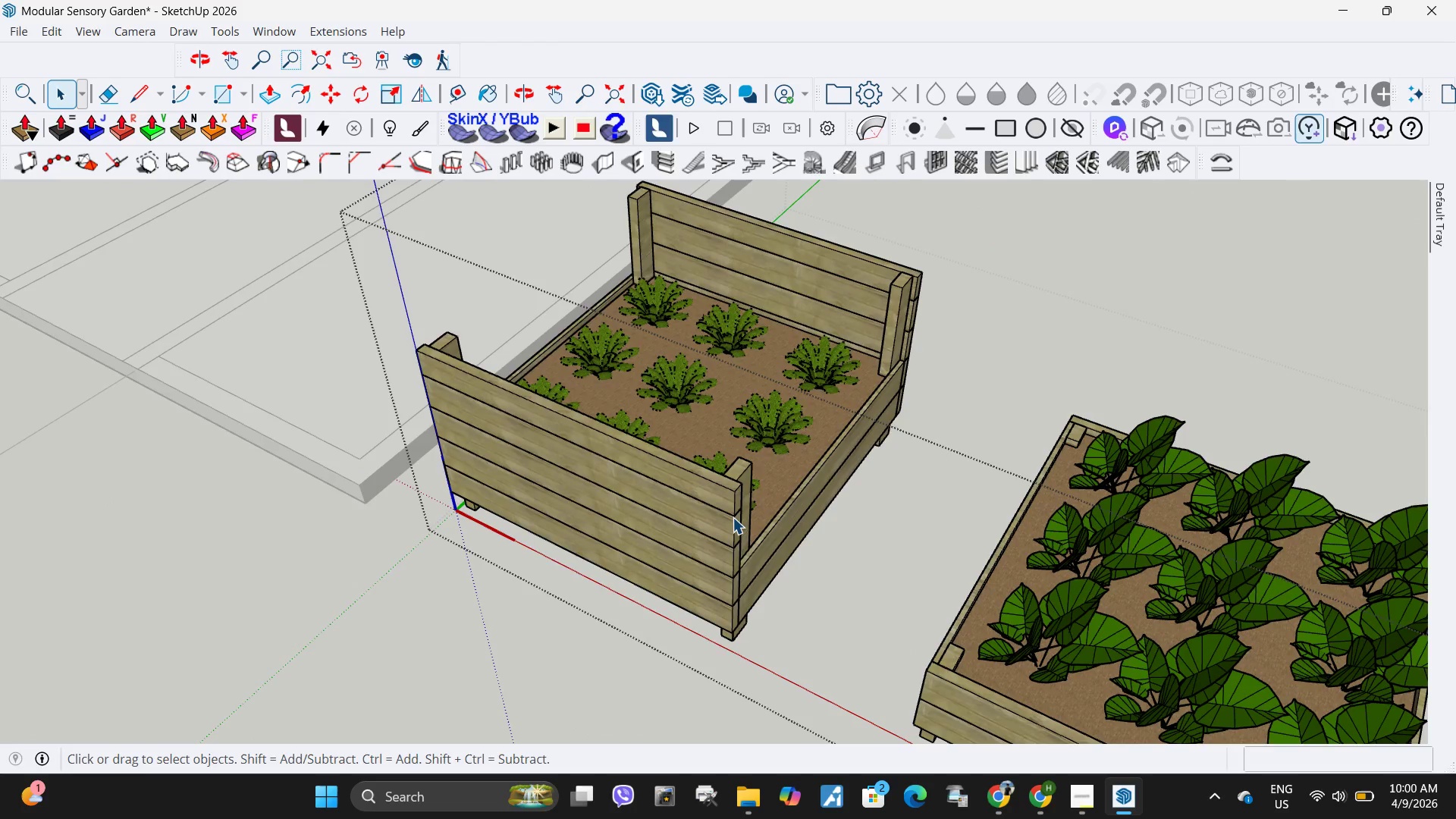 
double_click([733, 517])
 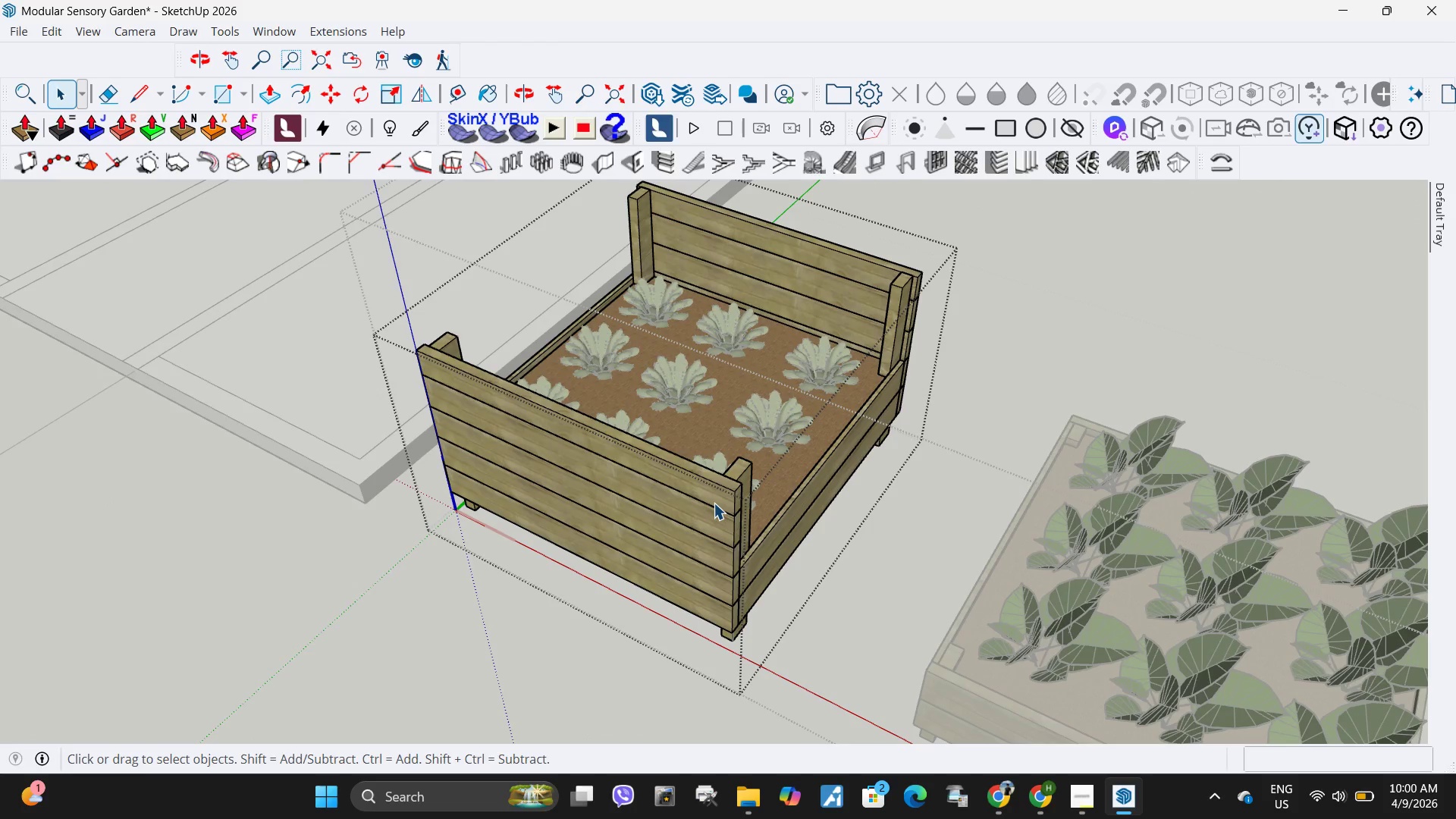 
triple_click([714, 503])
 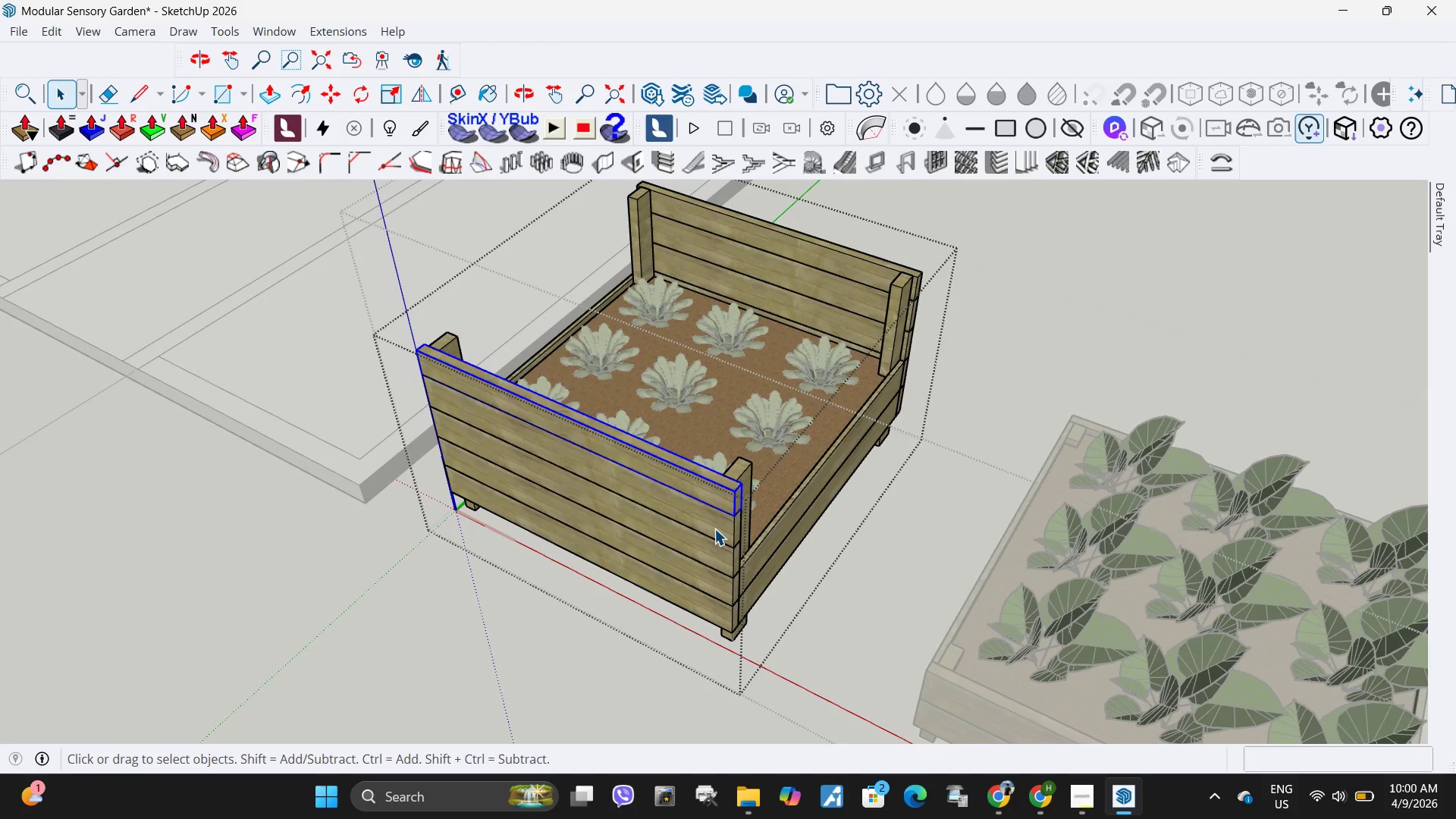 
left_click([714, 529])
 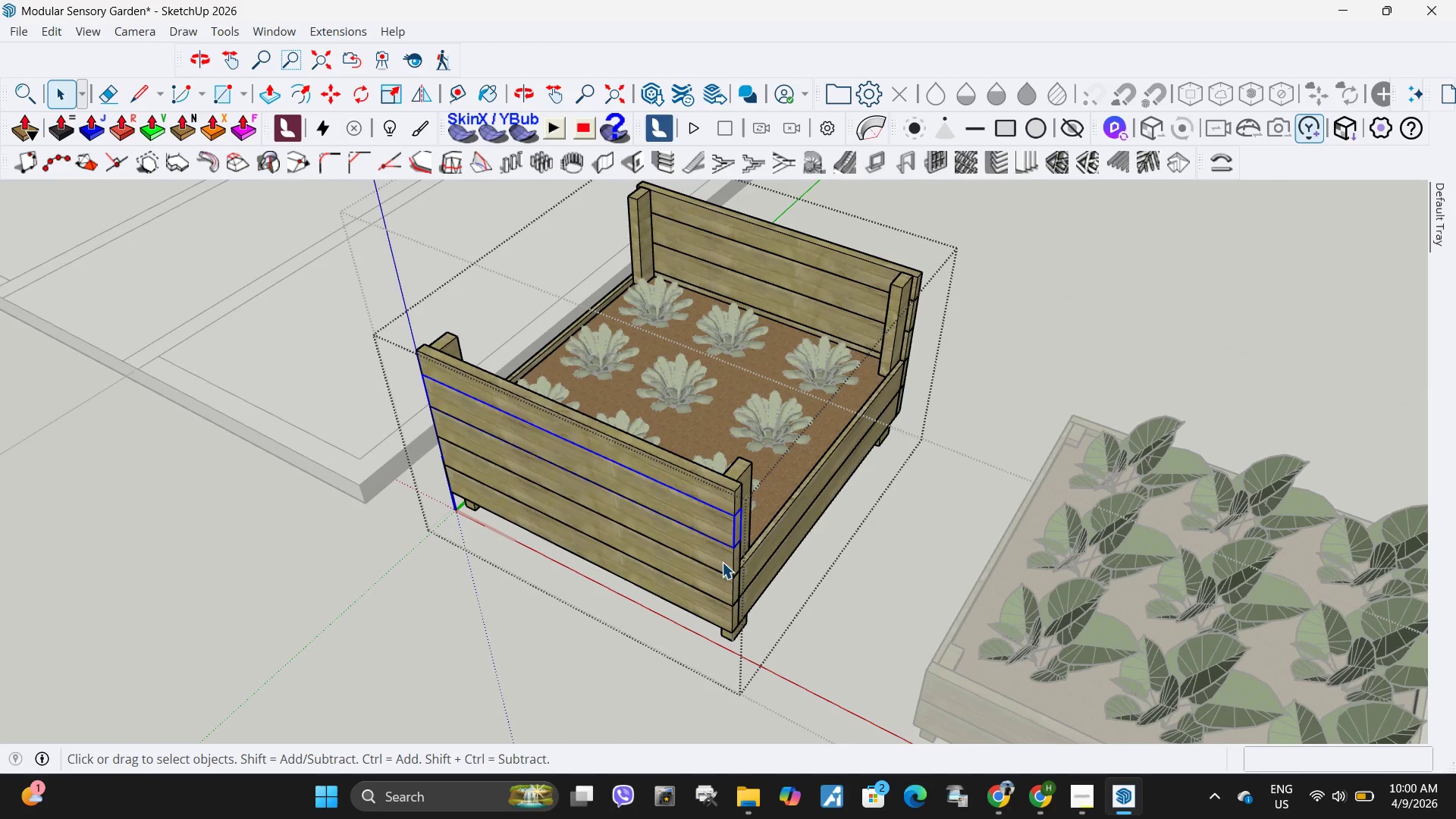 
hold_key(key=ControlLeft, duration=0.91)
left_click([722, 562])
 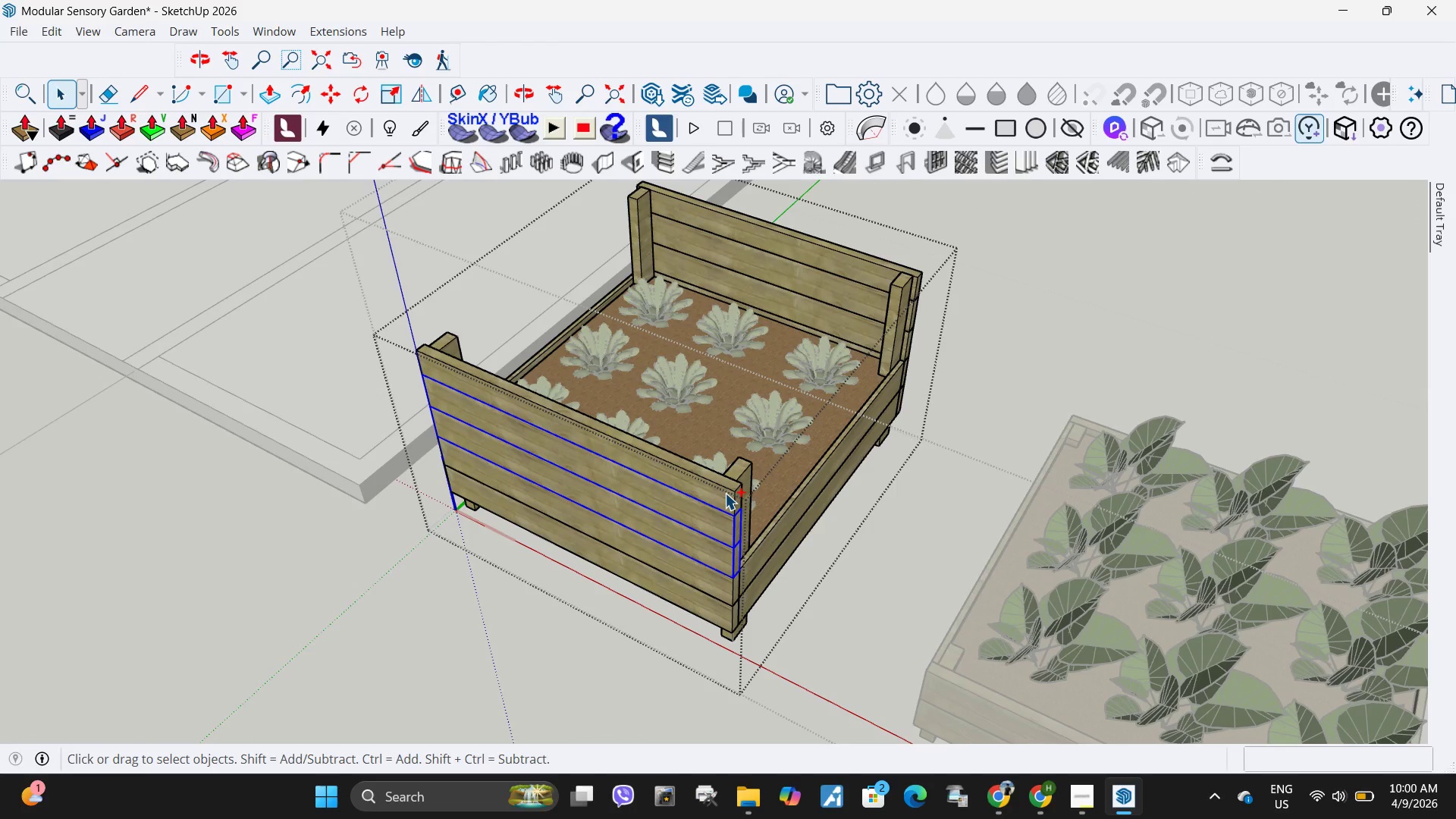 
double_click([725, 493])
 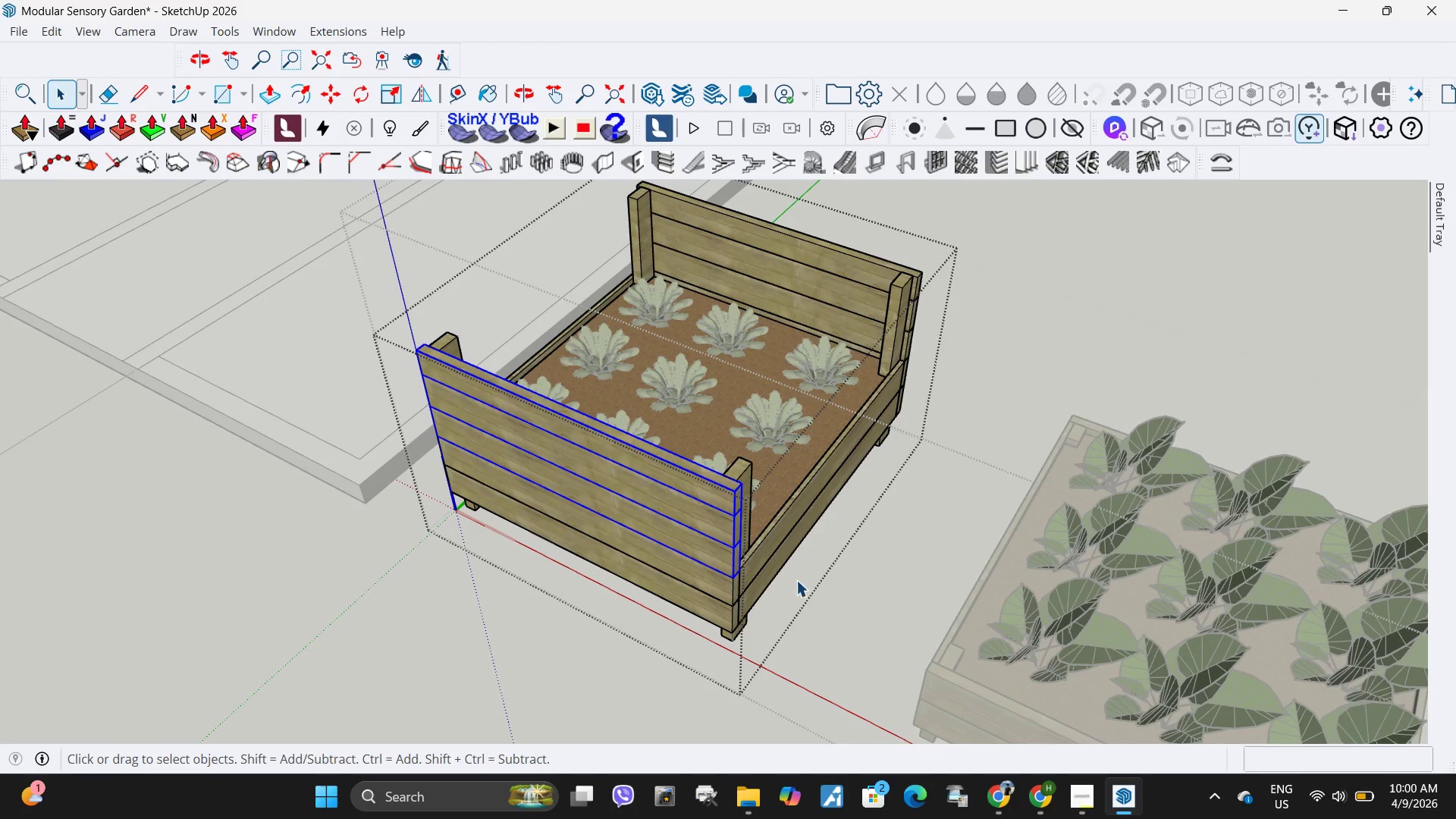 
key(M)
 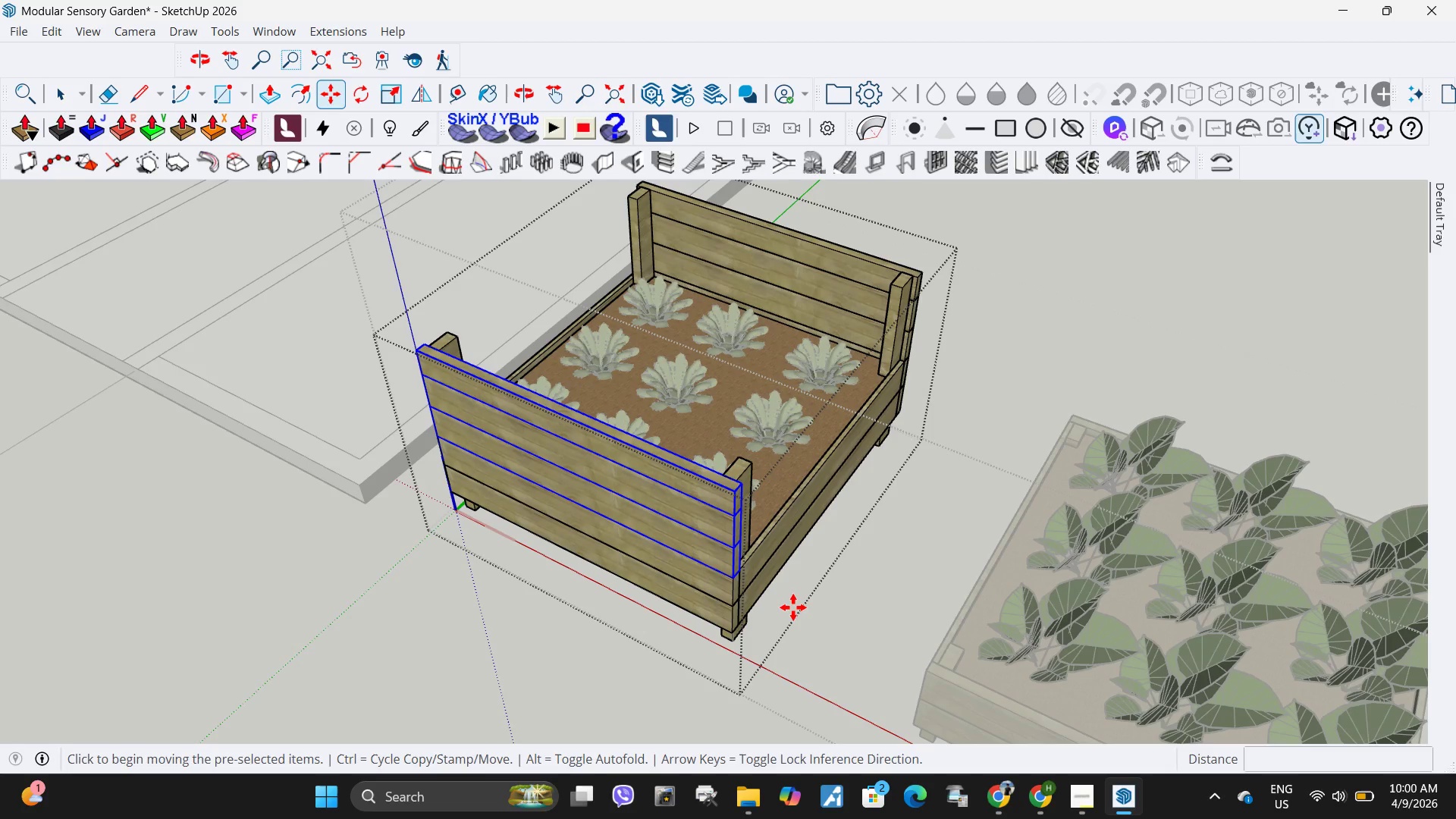 
key(Control+ControlLeft)
 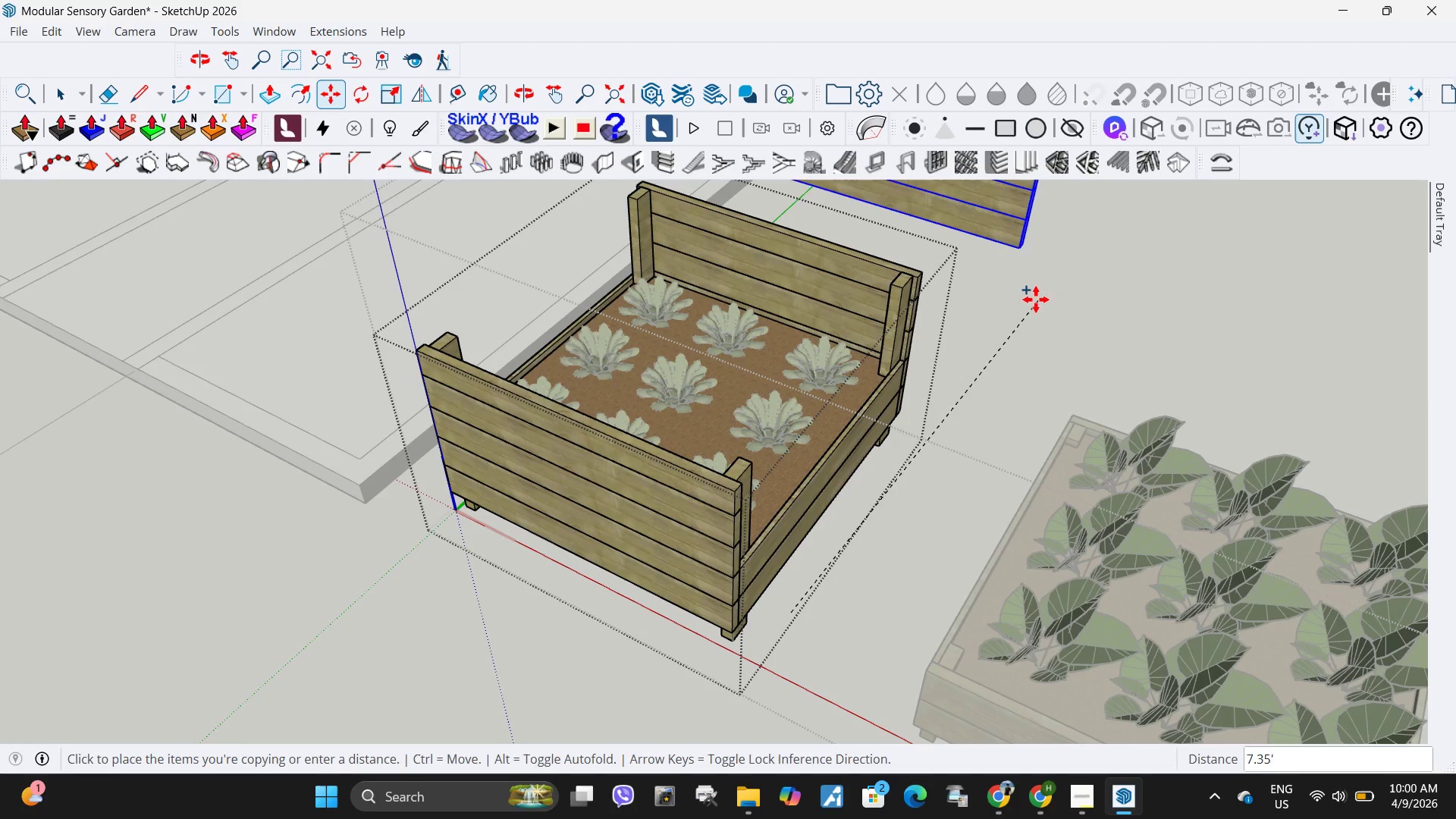 
left_click([1012, 302])
 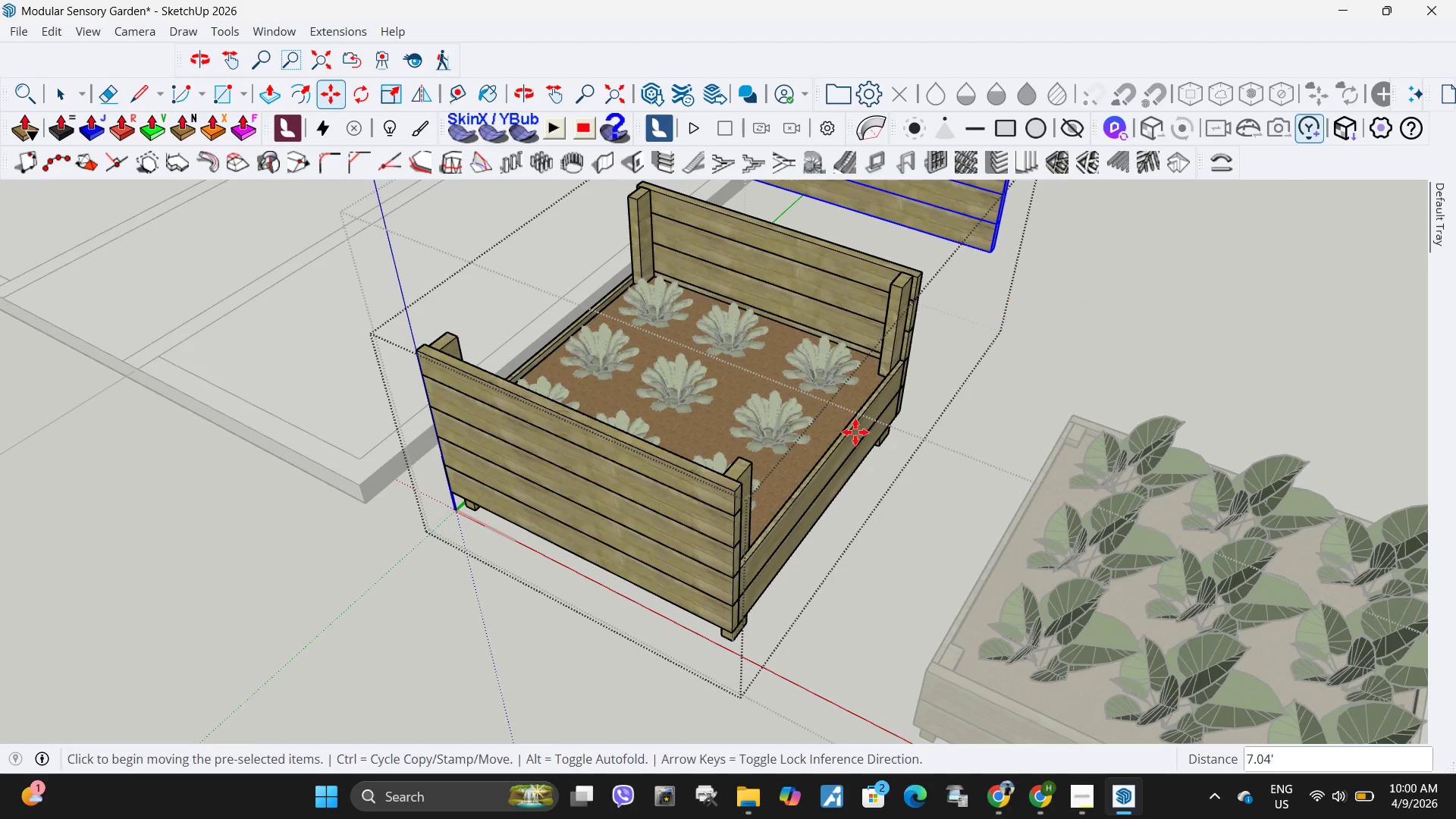 
key(Q)
 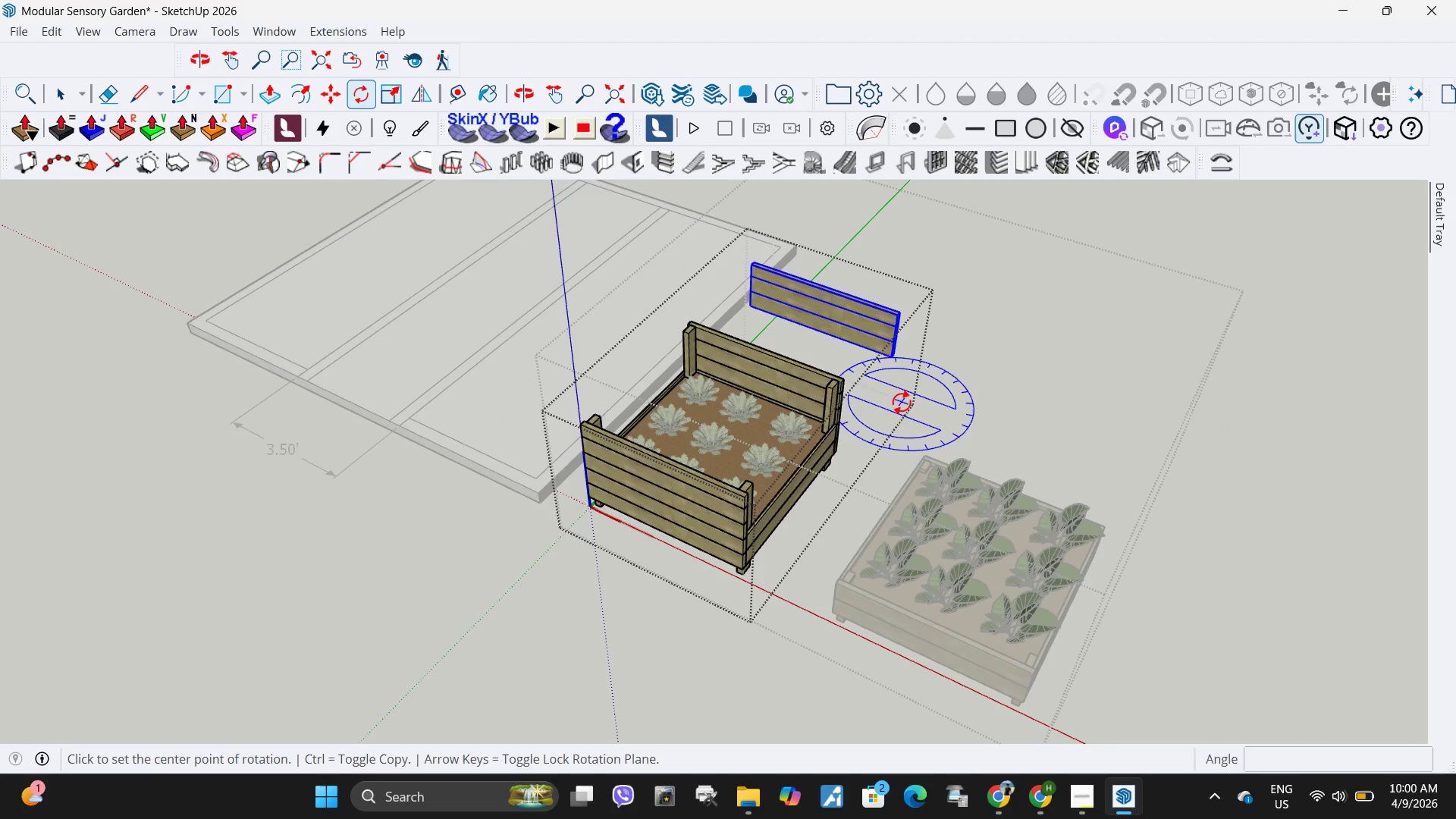 
scroll: coordinate [890, 390], scroll_direction: down, amount: 7.0
 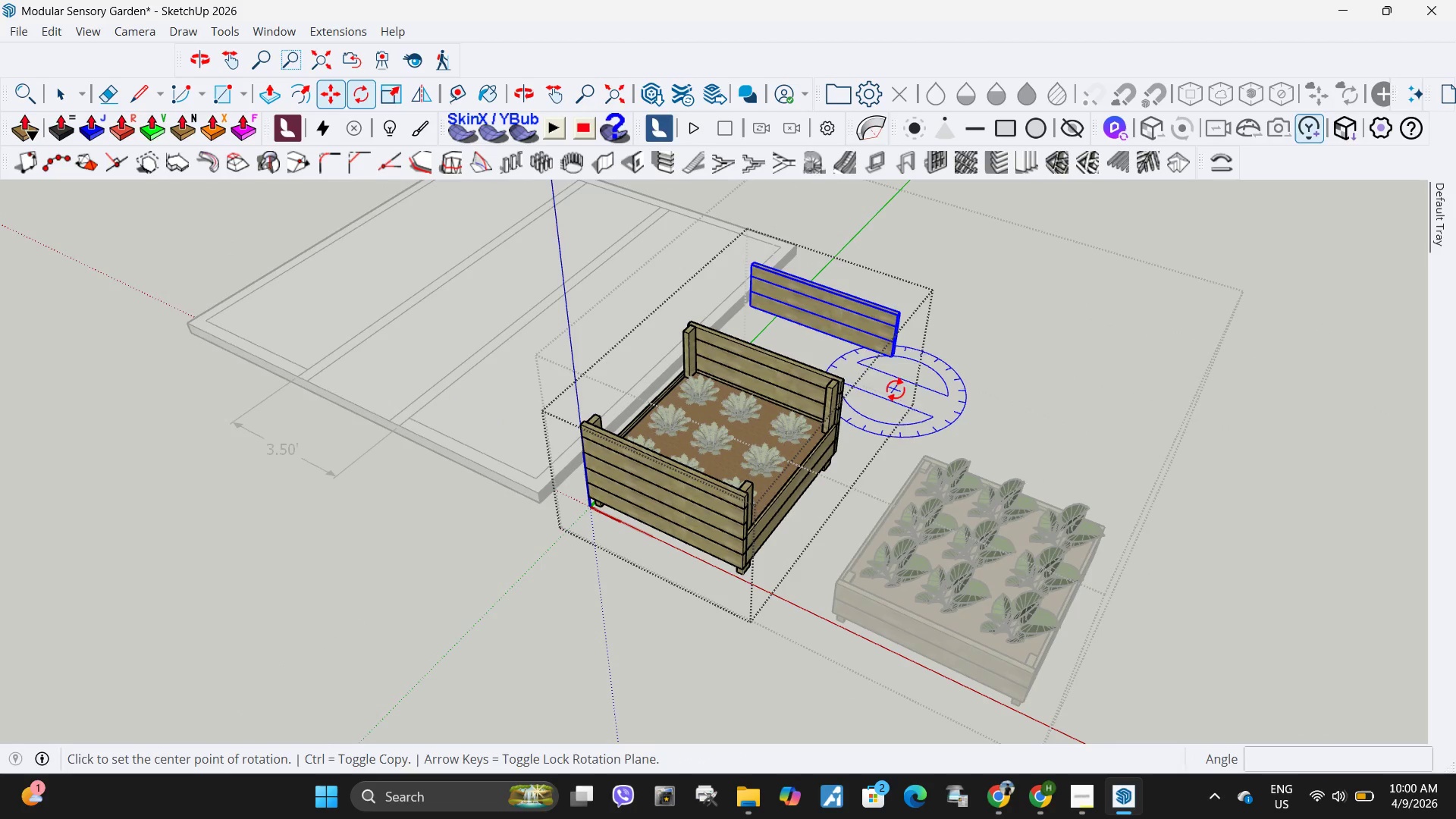 
left_click([902, 402])
 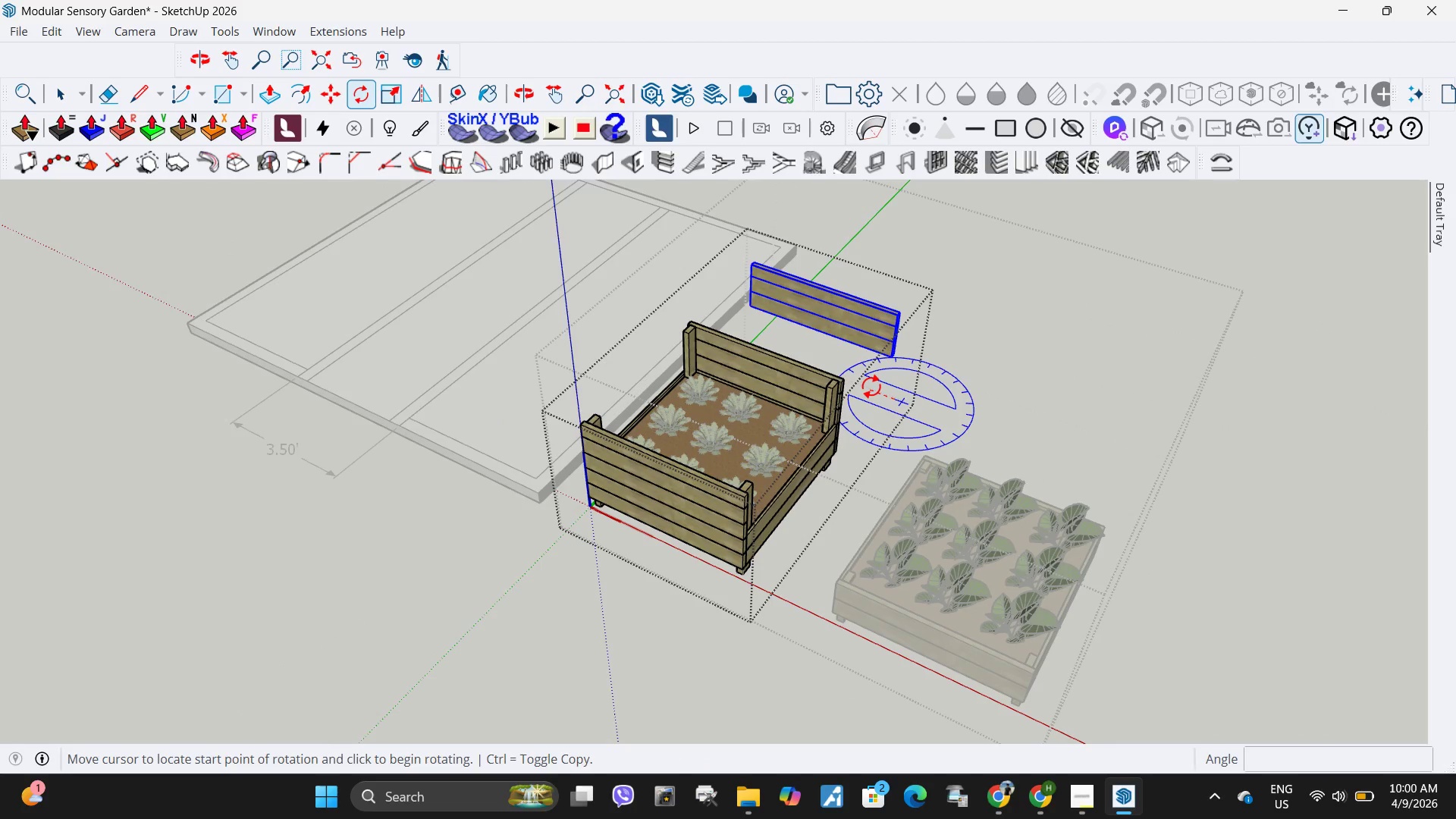 
left_click([871, 386])
 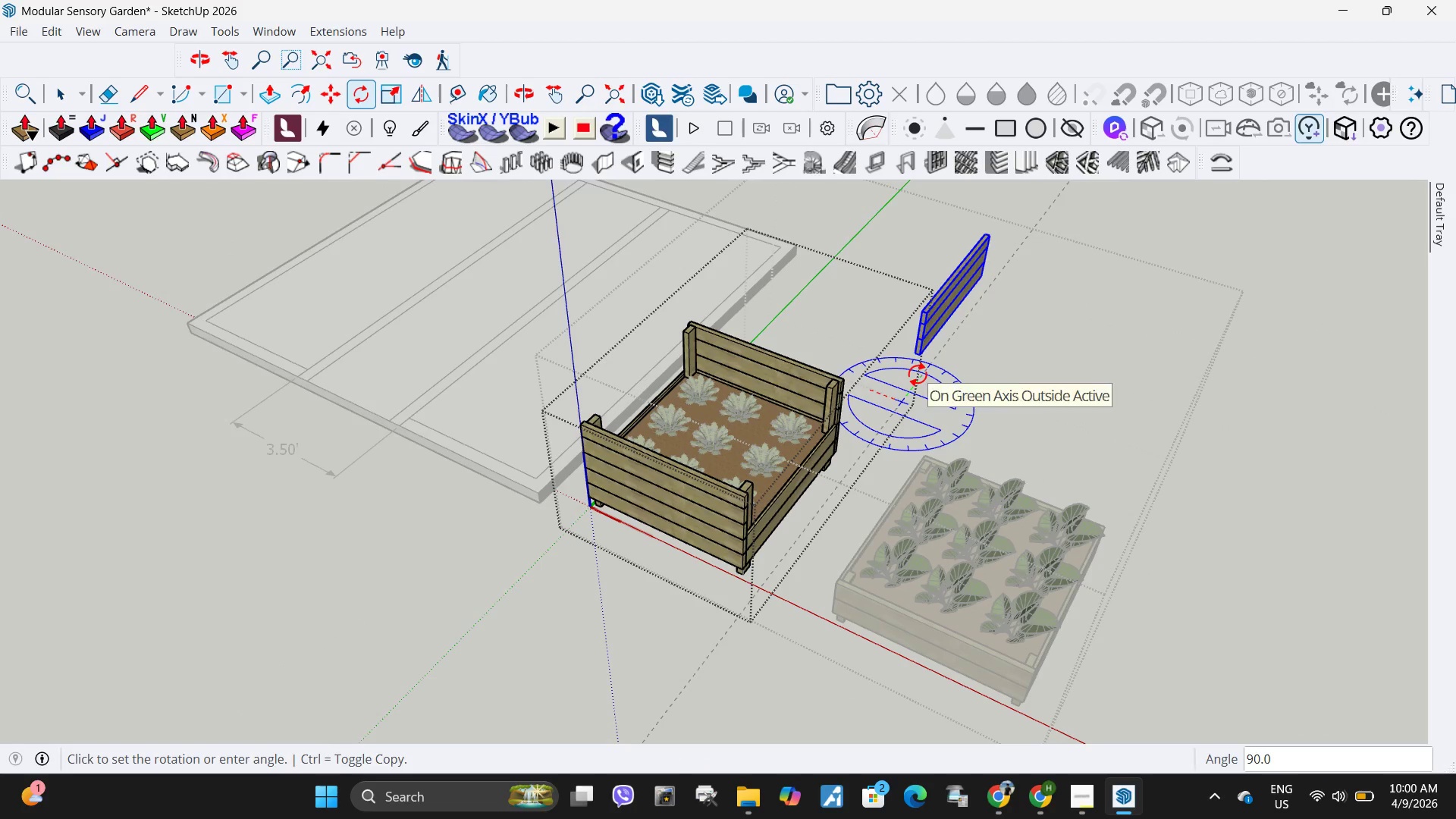 
left_click([918, 374])
 